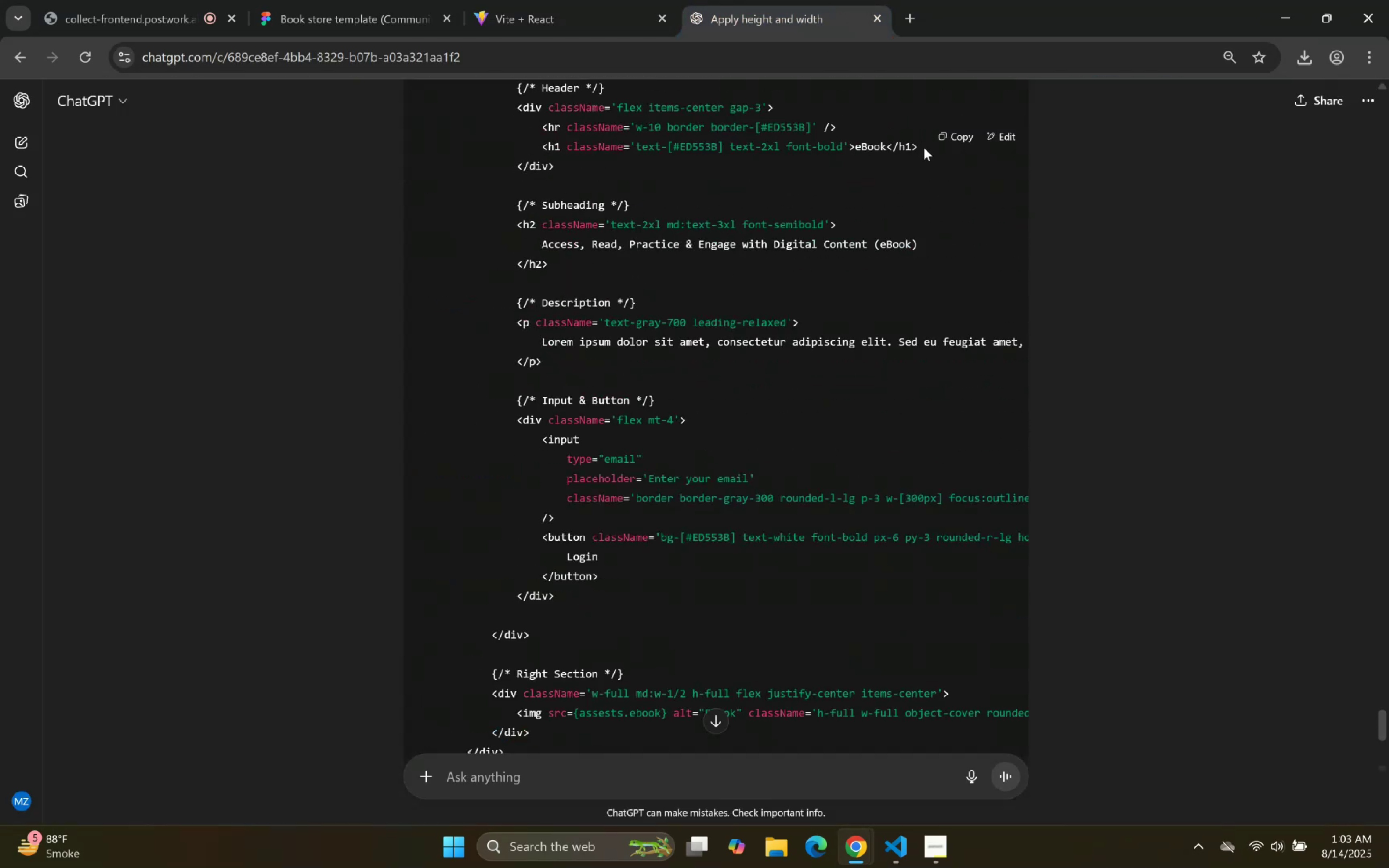 
left_click([936, 133])
 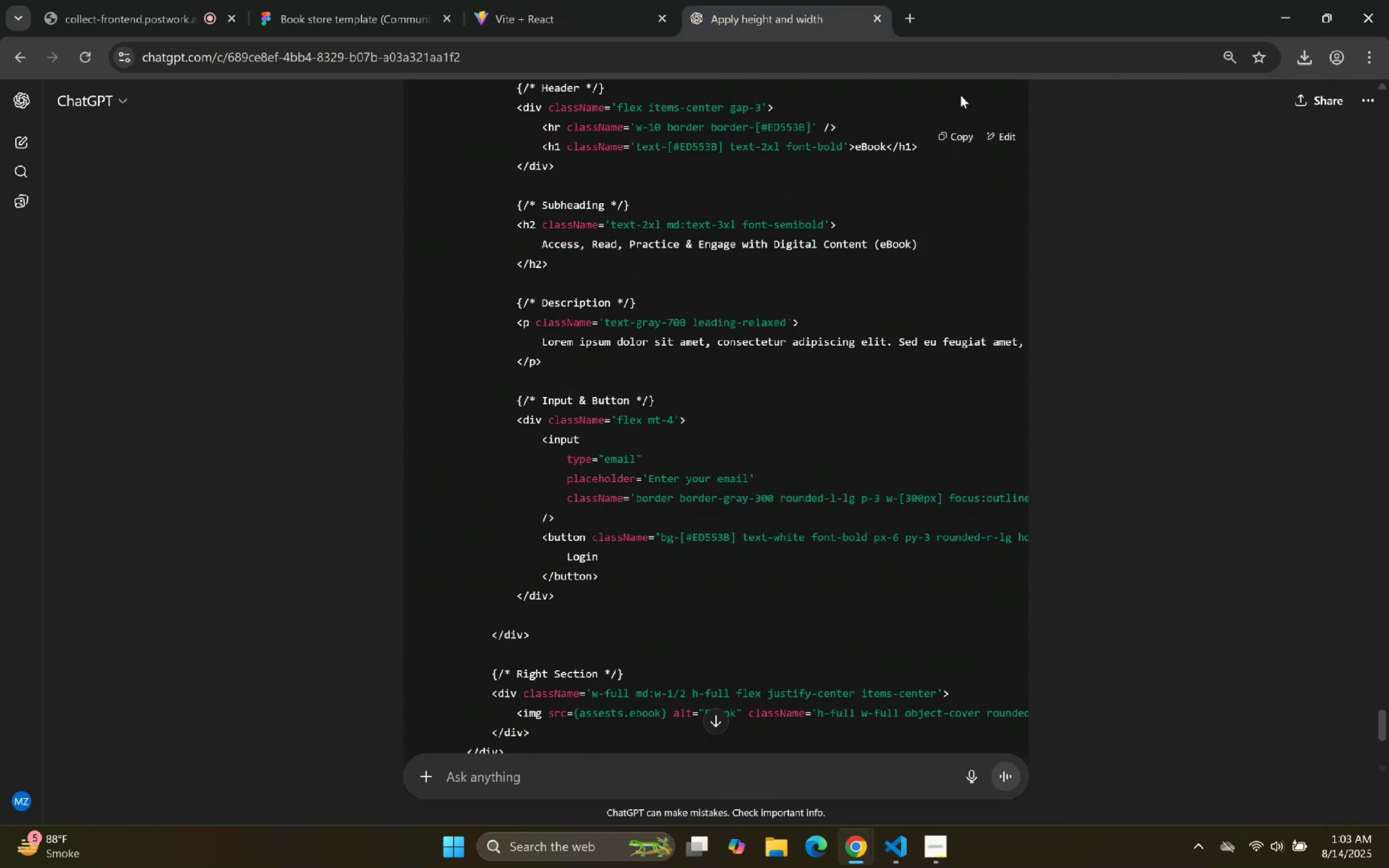 
left_click([952, 132])
 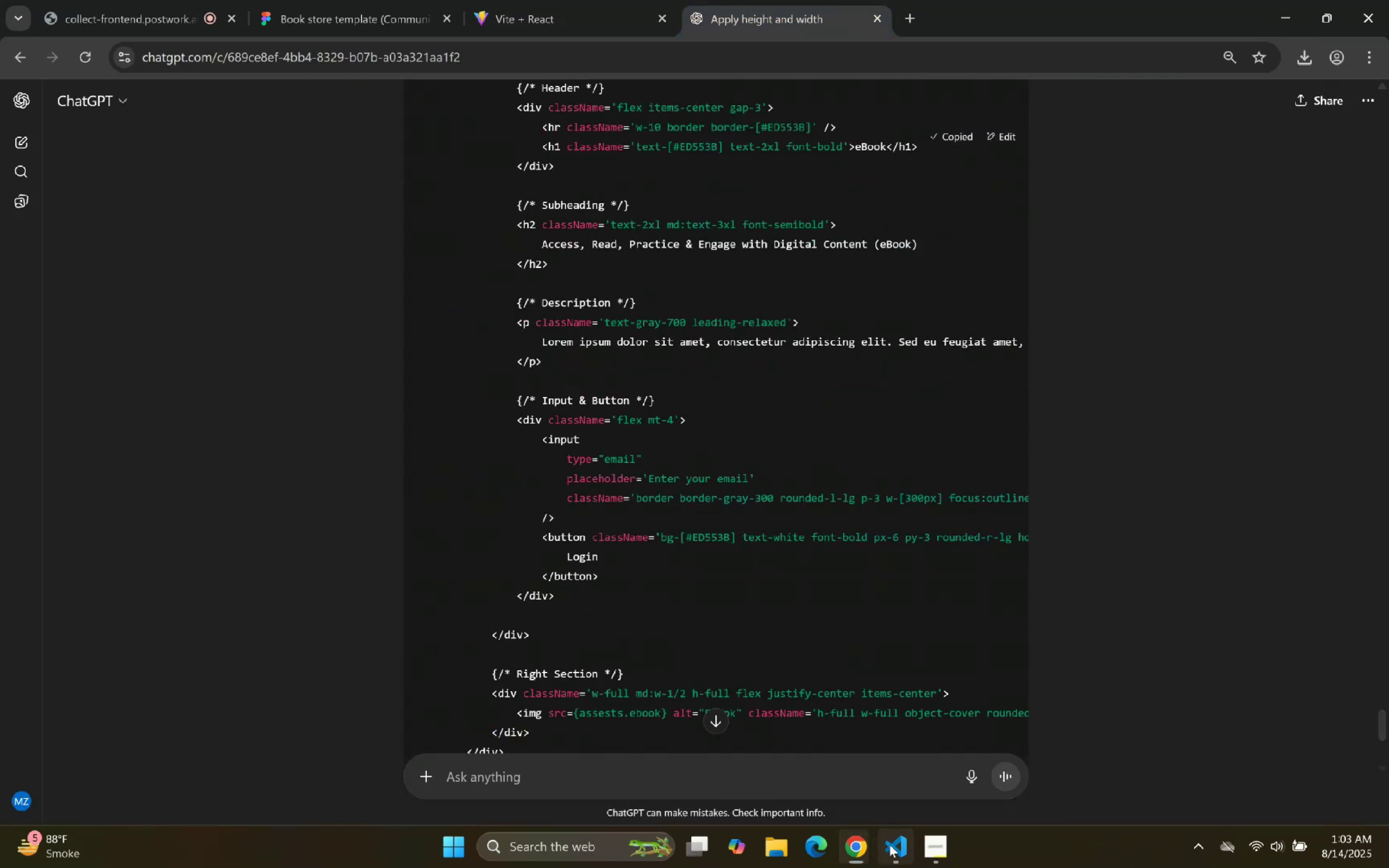 
double_click([947, 397])
 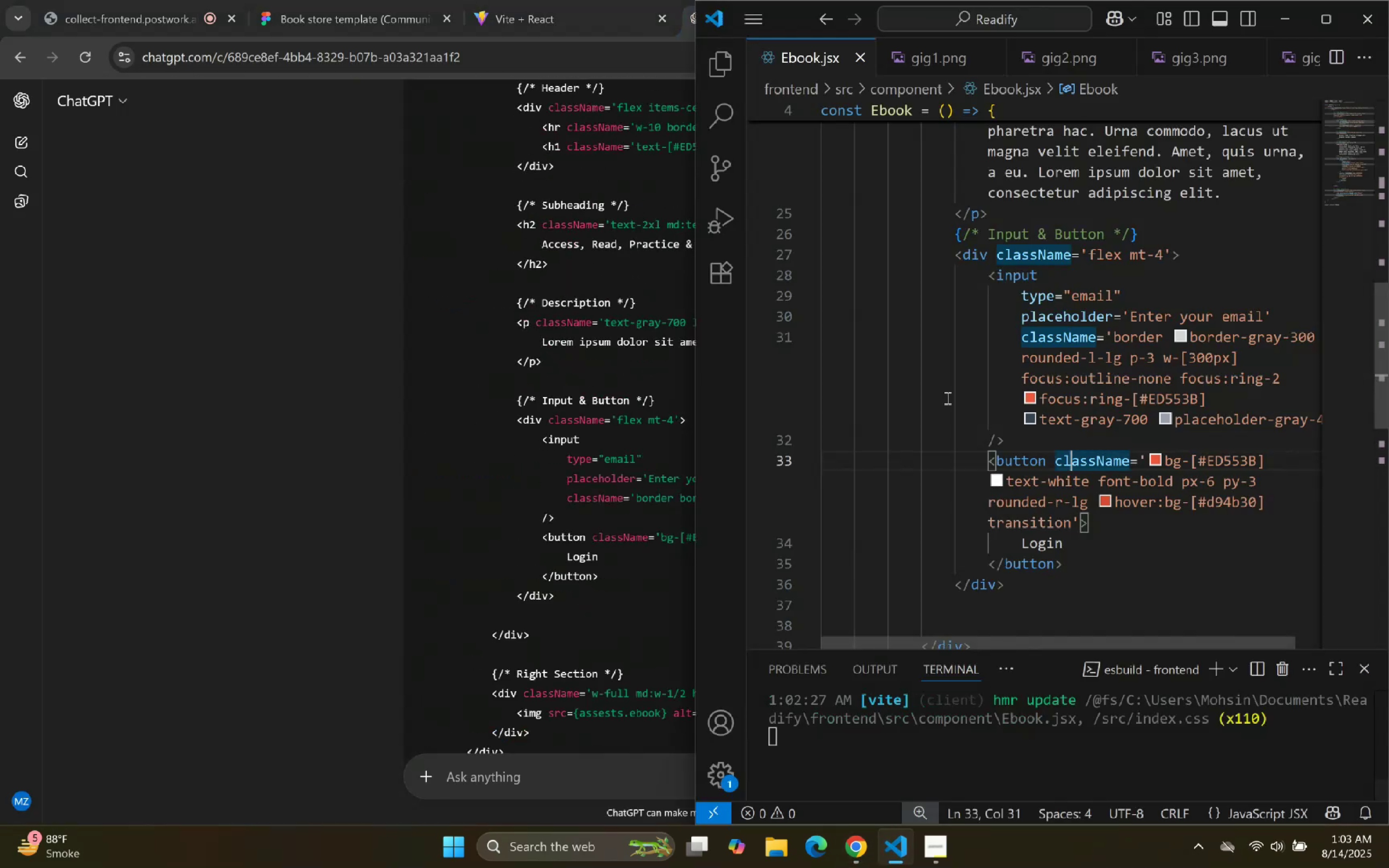 
key(Control+A)
 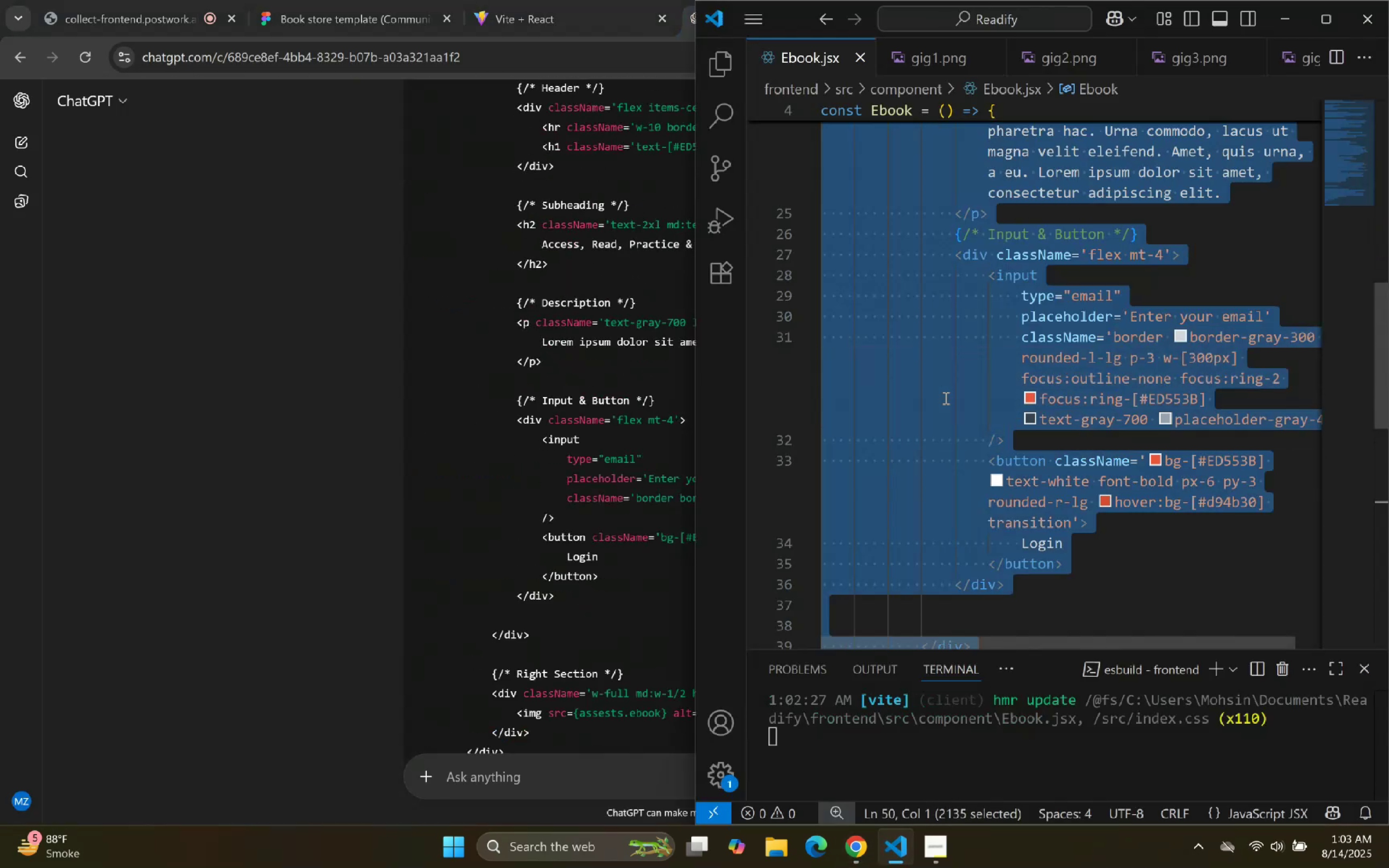 
key(Control+V)
 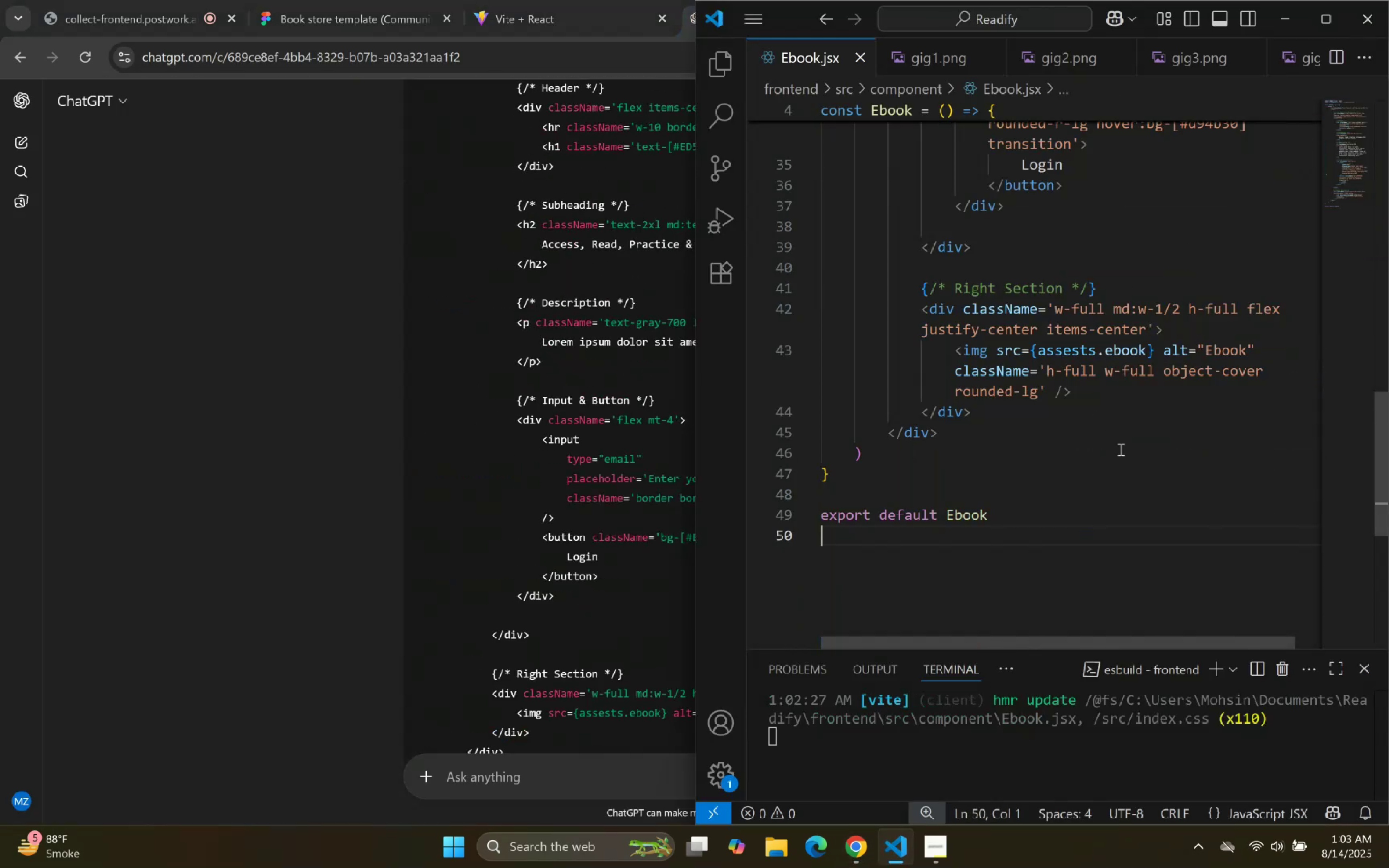 
left_click([1123, 453])
 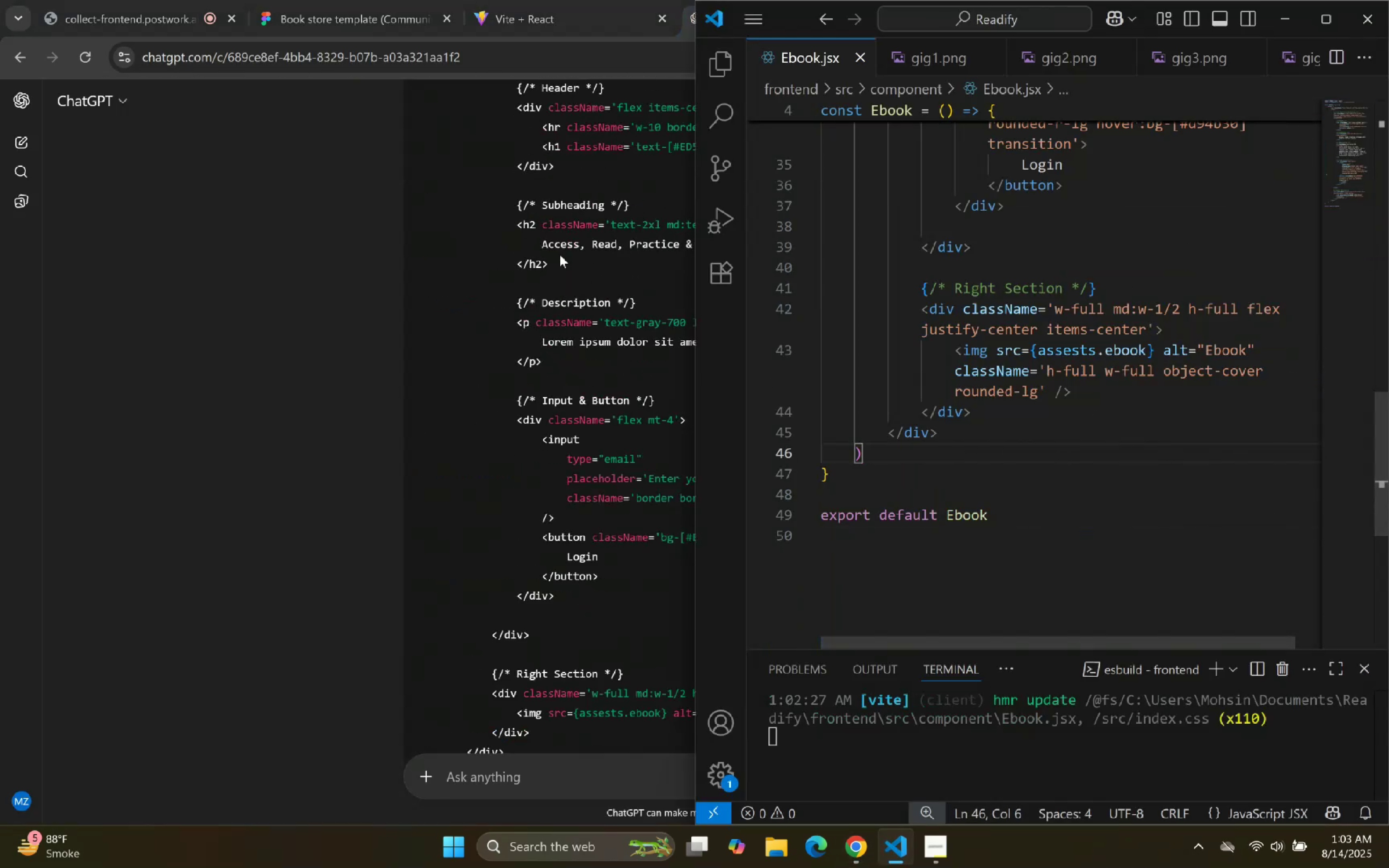 
left_click_drag(start_coordinate=[335, 259], to_coordinate=[336, 255])
 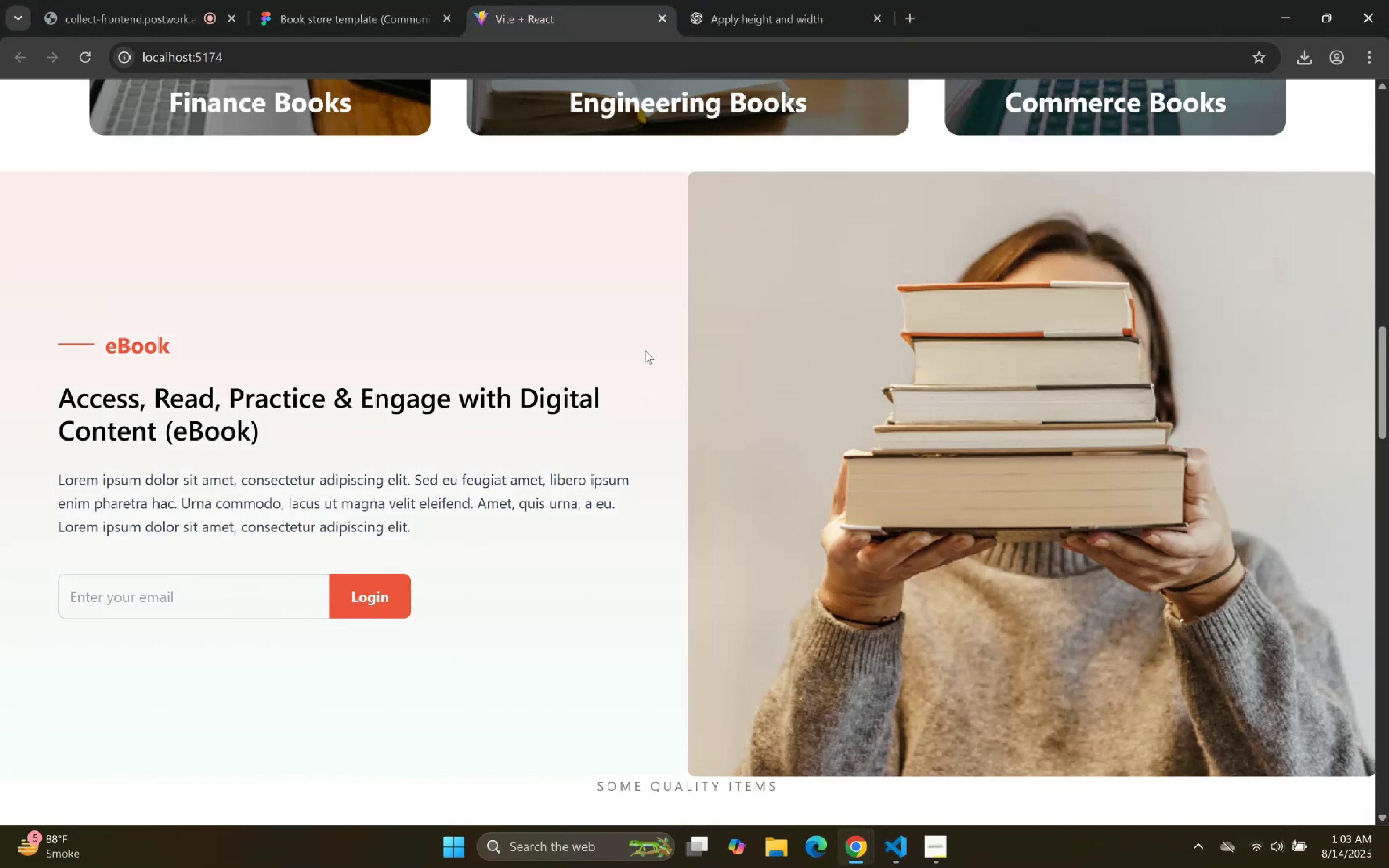 
scroll: coordinate [646, 354], scroll_direction: down, amount: 2.0
 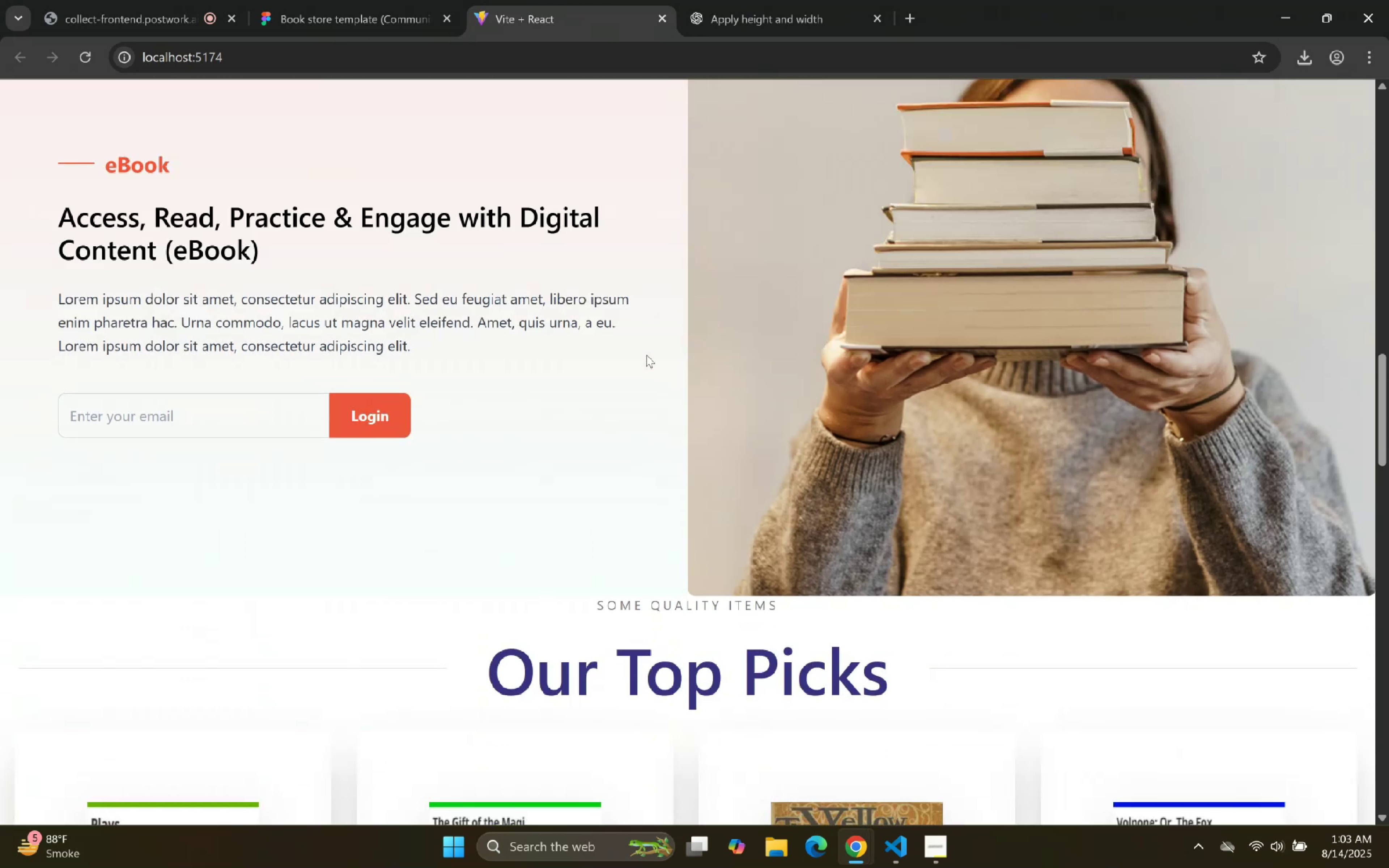 
scroll: coordinate [646, 354], scroll_direction: up, amount: 3.0
 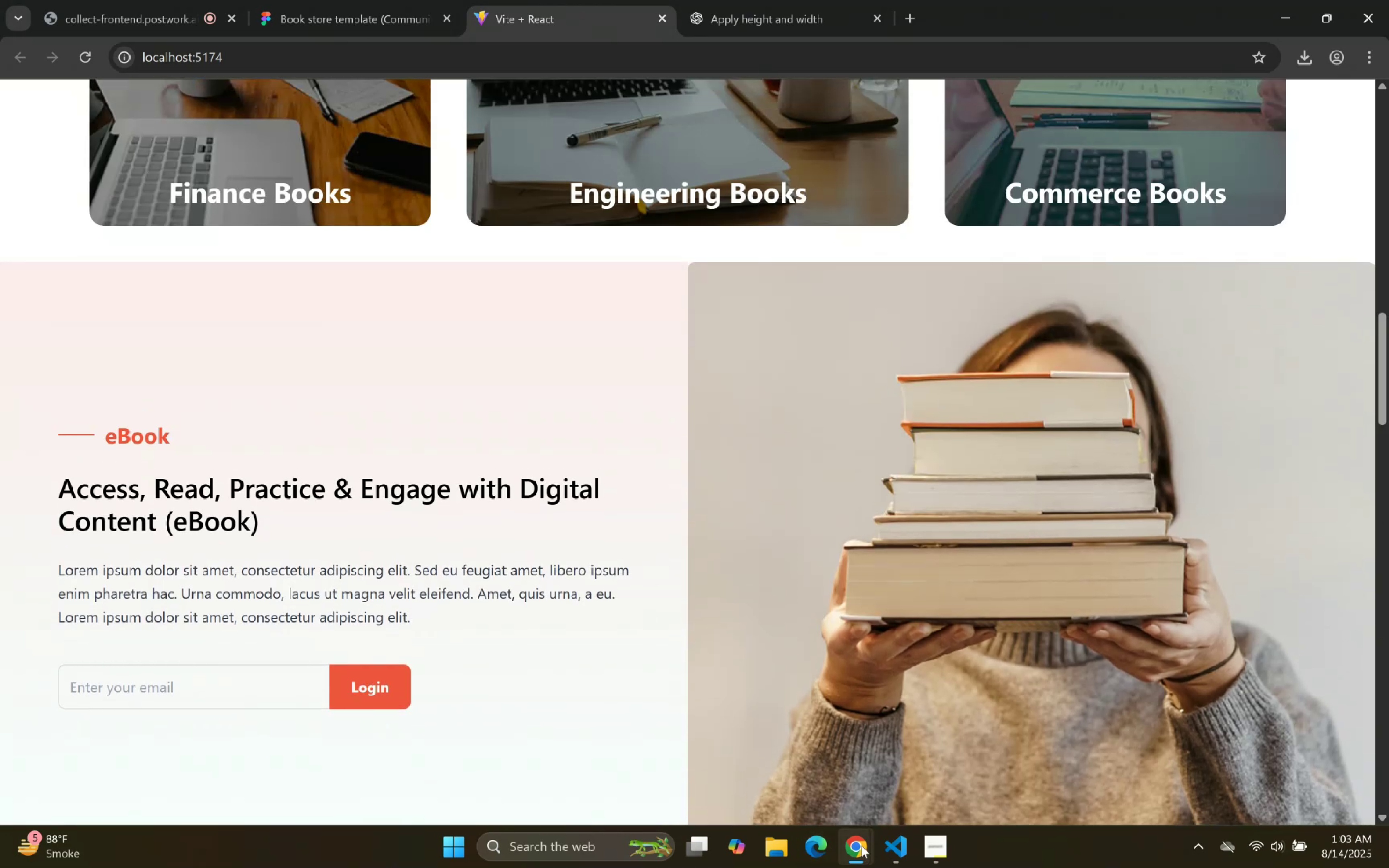 
left_click([890, 854])
 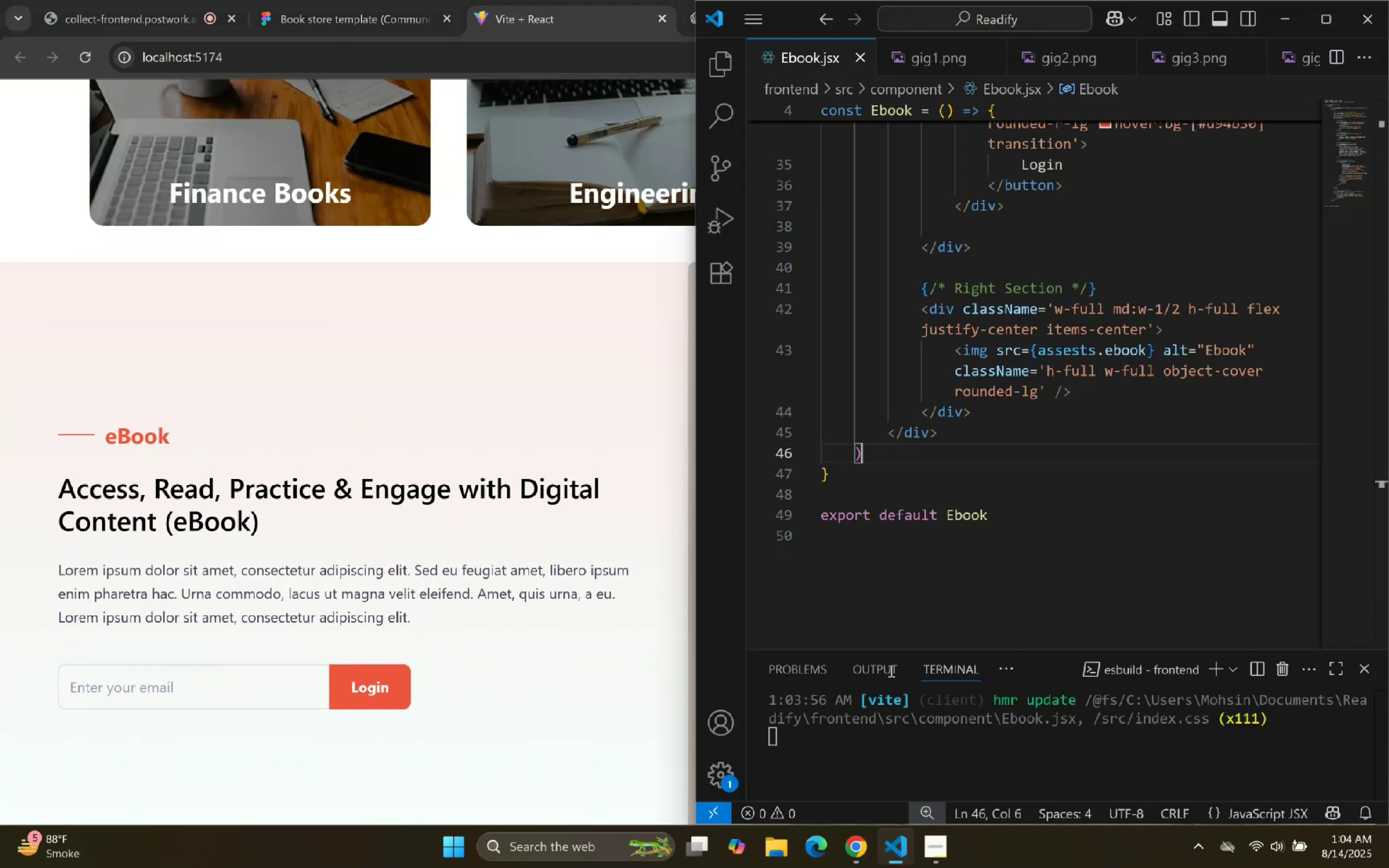 
scroll: coordinate [930, 431], scroll_direction: up, amount: 6.0
 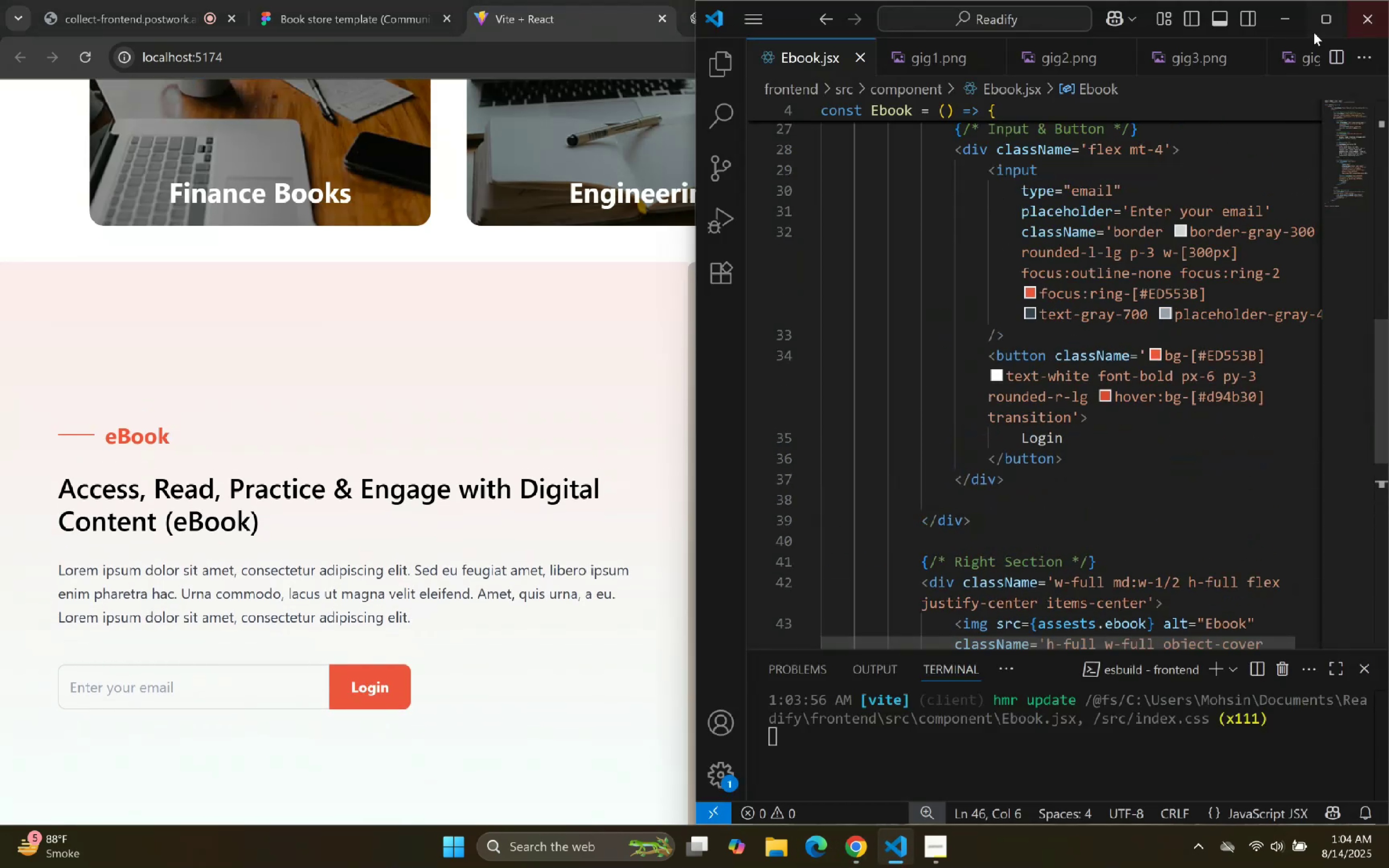 
left_click([1322, 29])
 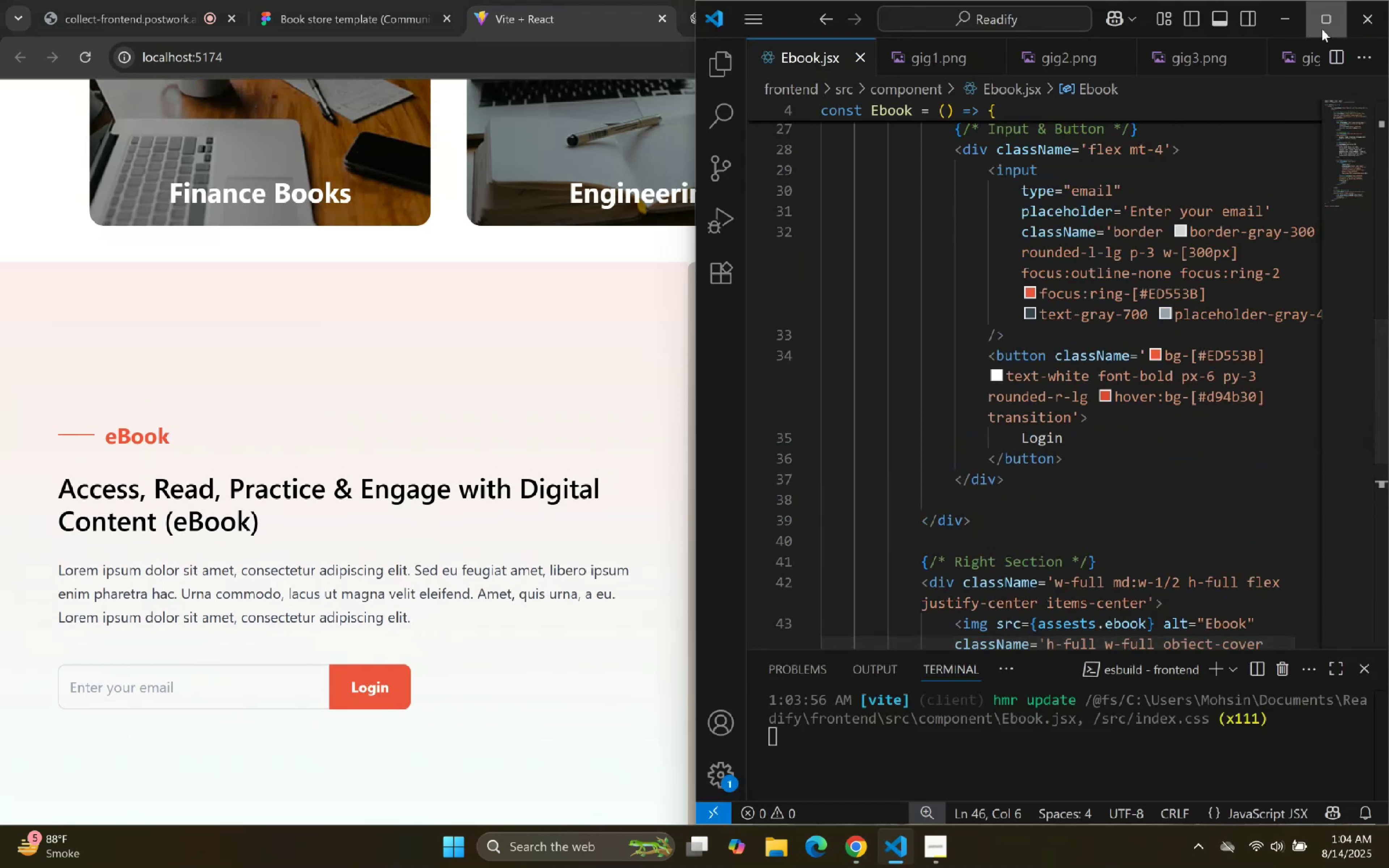 
scroll: coordinate [702, 313], scroll_direction: up, amount: 18.0
 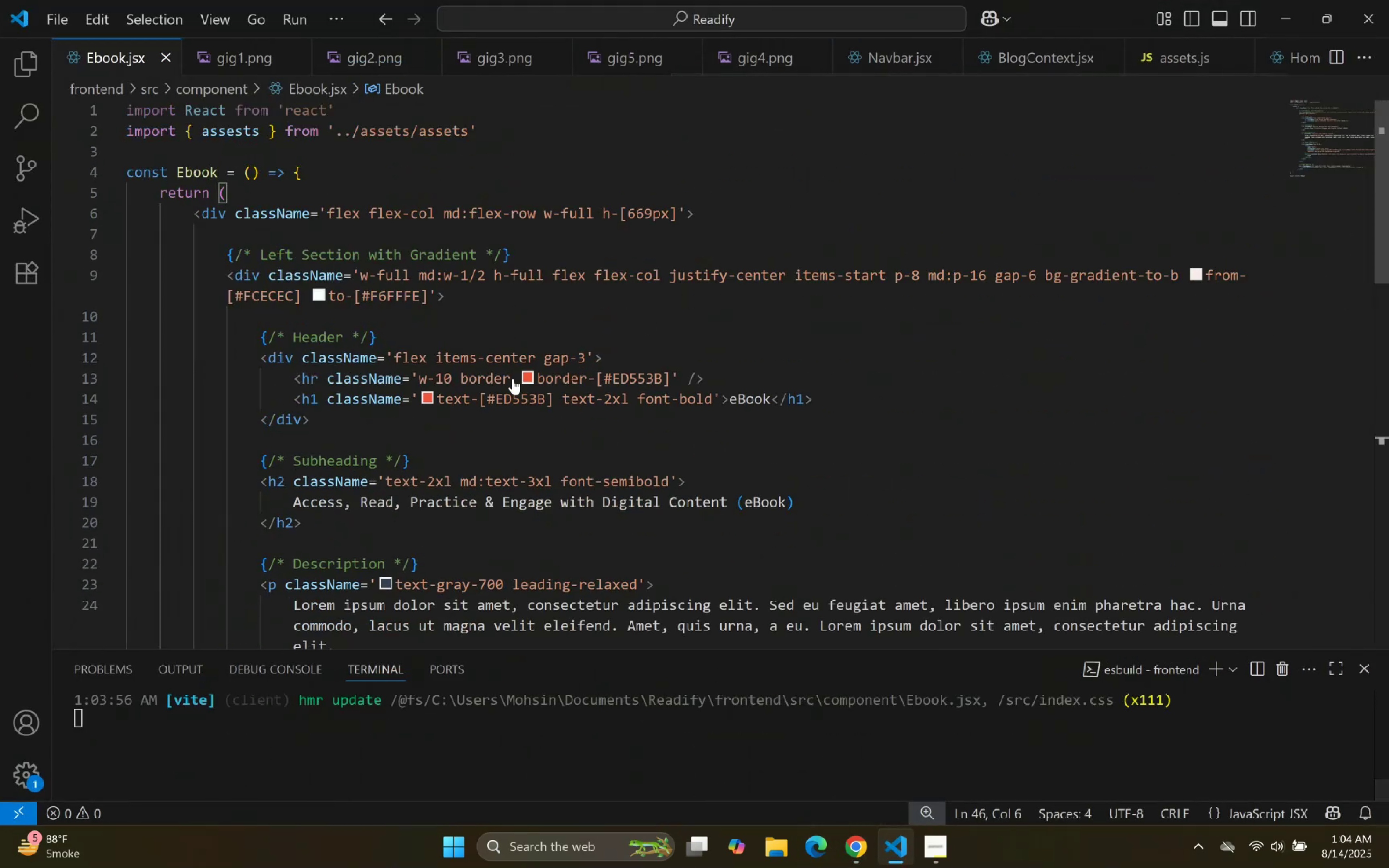 
left_click([501, 382])
 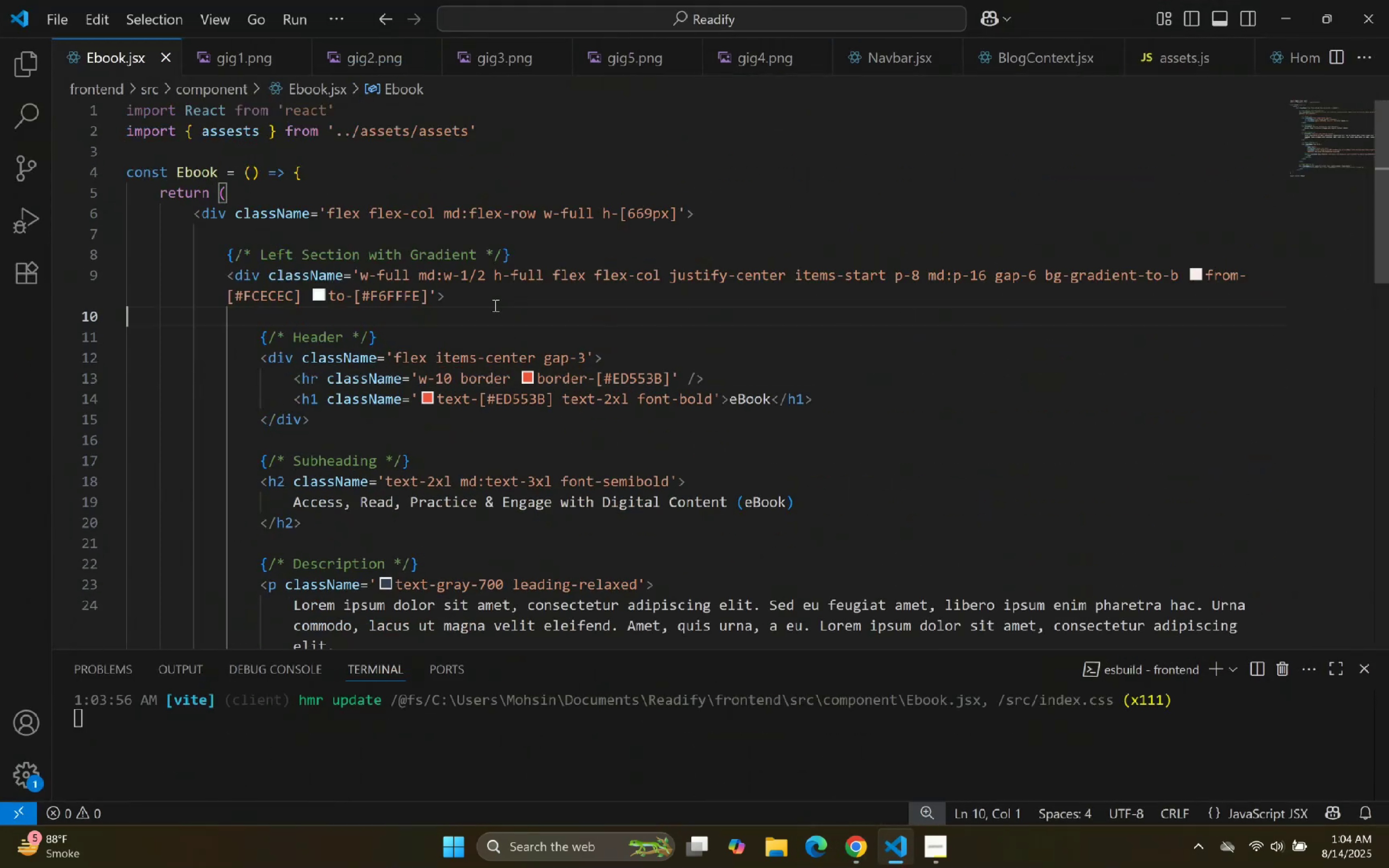 
left_click_drag(start_coordinate=[840, 299], to_coordinate=[858, 296])
 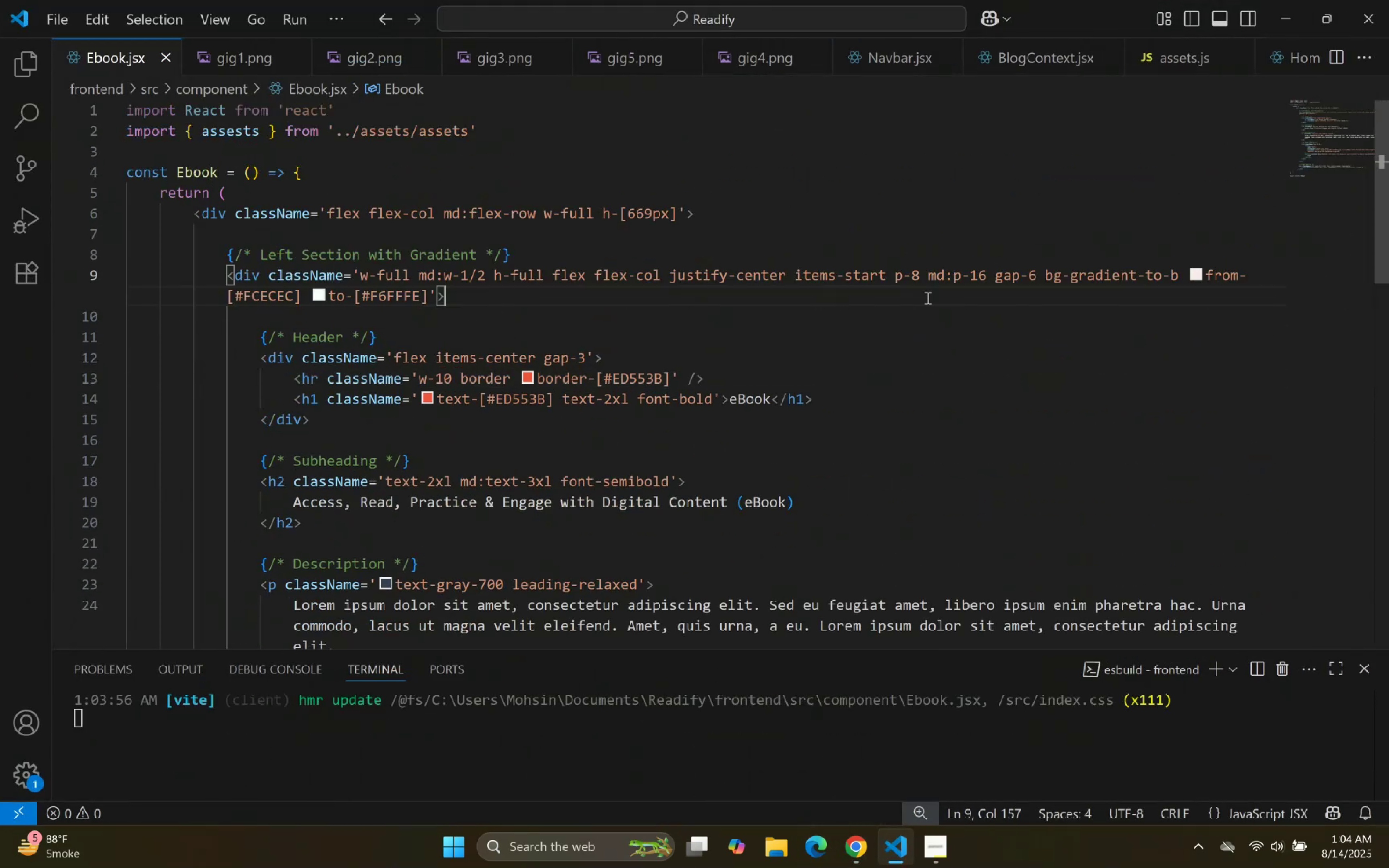 
left_click_drag(start_coordinate=[1177, 293], to_coordinate=[1184, 293])
 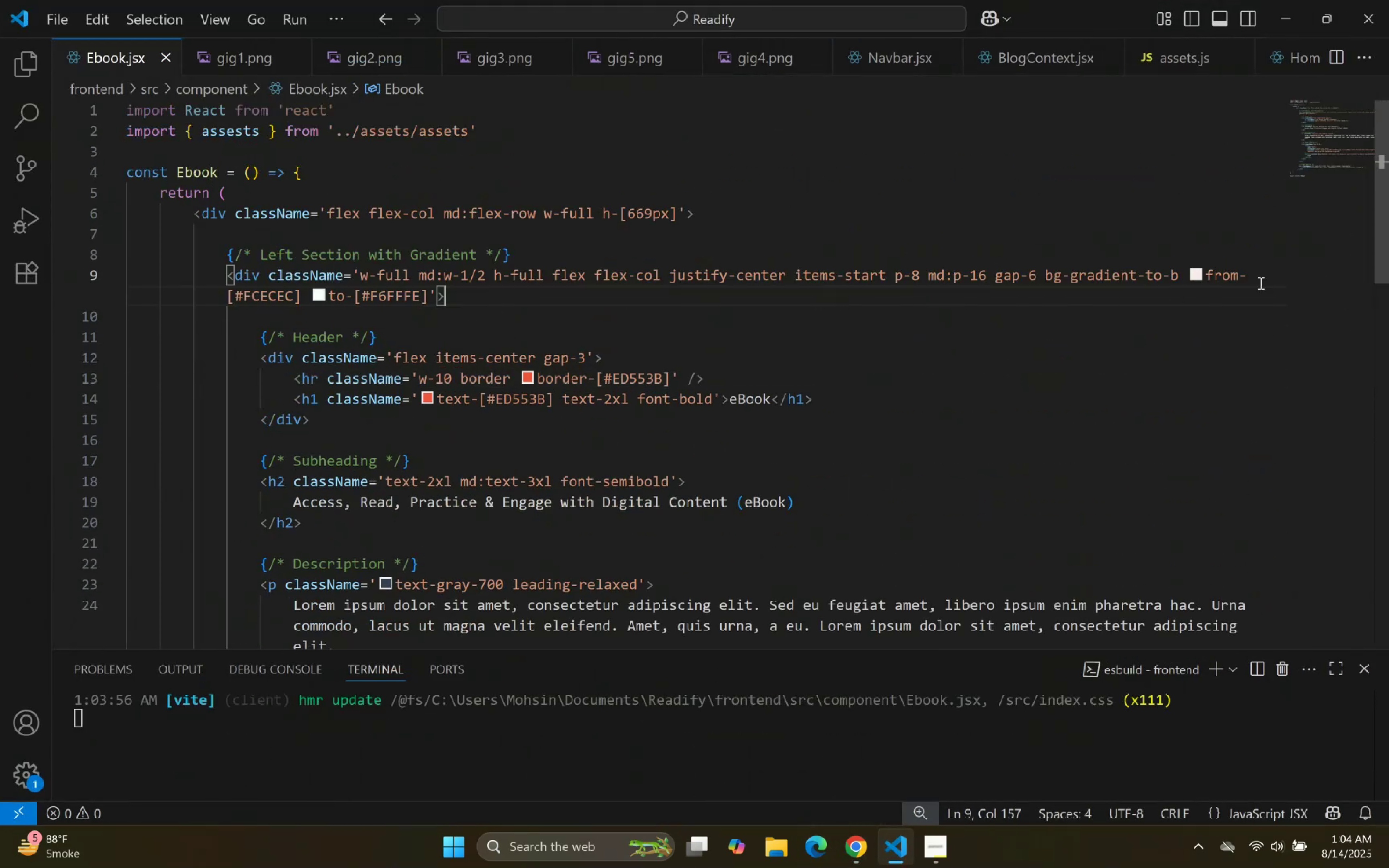 
triple_click([1260, 282])
 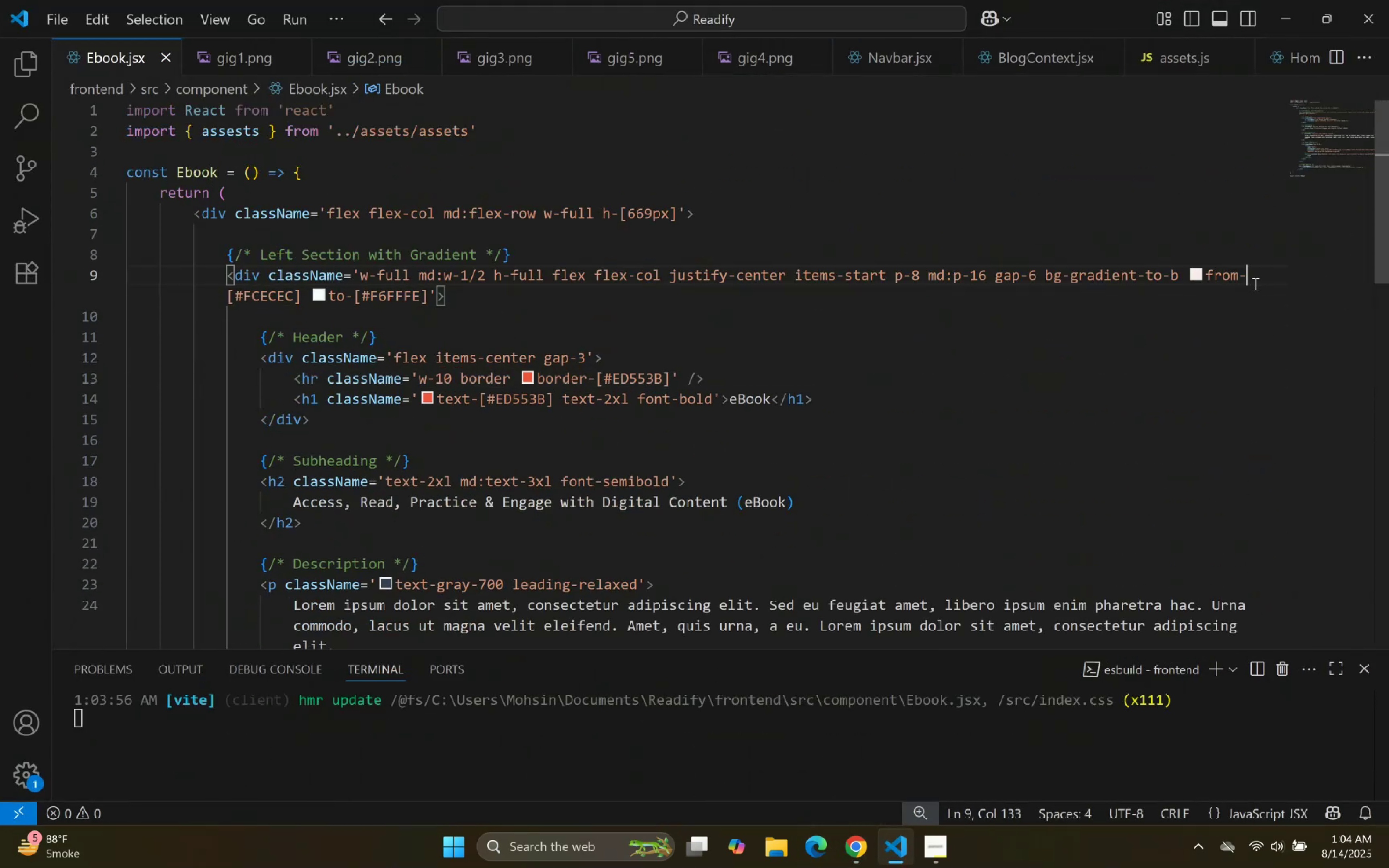 
left_click_drag(start_coordinate=[1093, 297], to_coordinate=[1090, 298])
 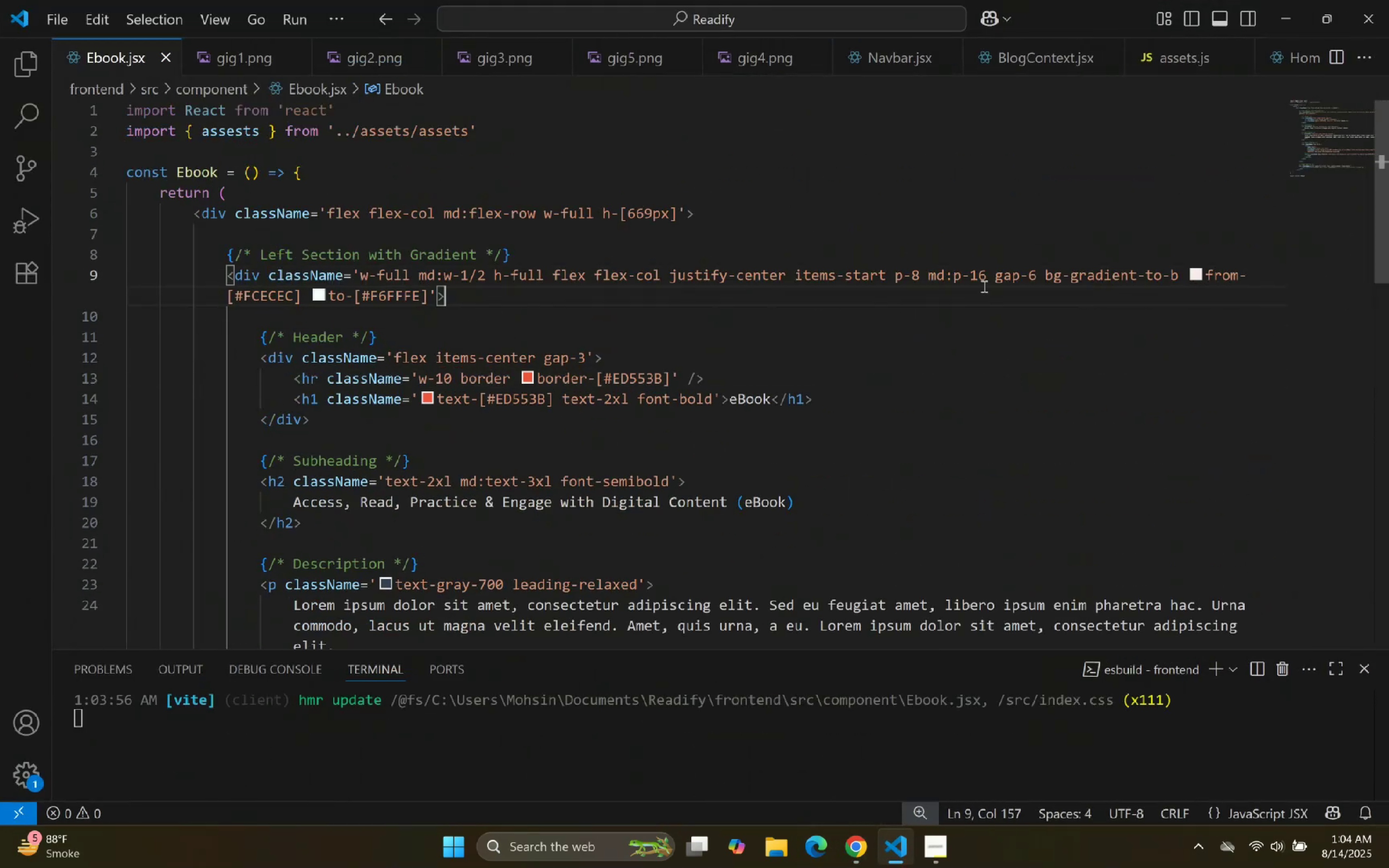 
triple_click([969, 286])
 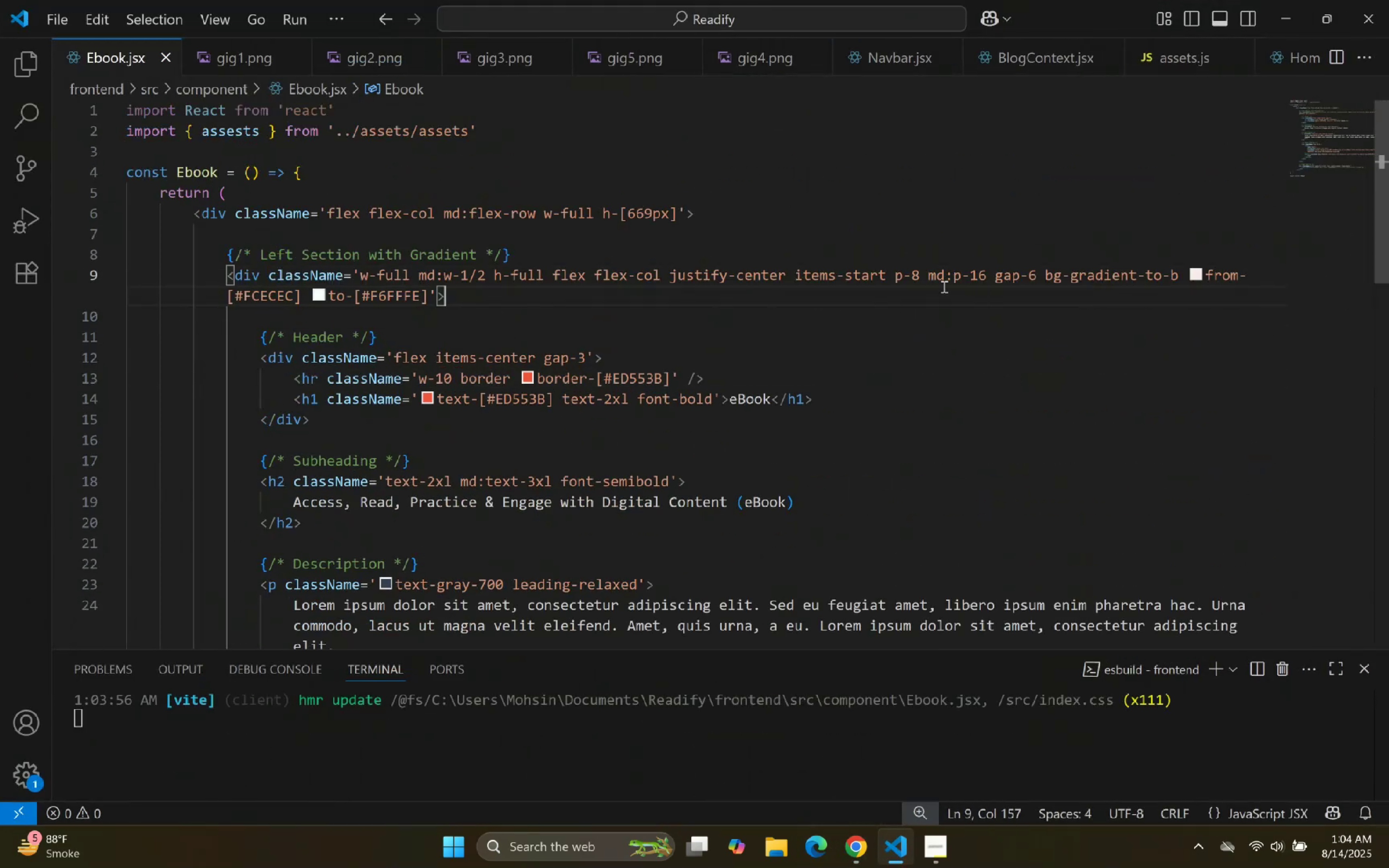 
left_click_drag(start_coordinate=[797, 283], to_coordinate=[791, 283])
 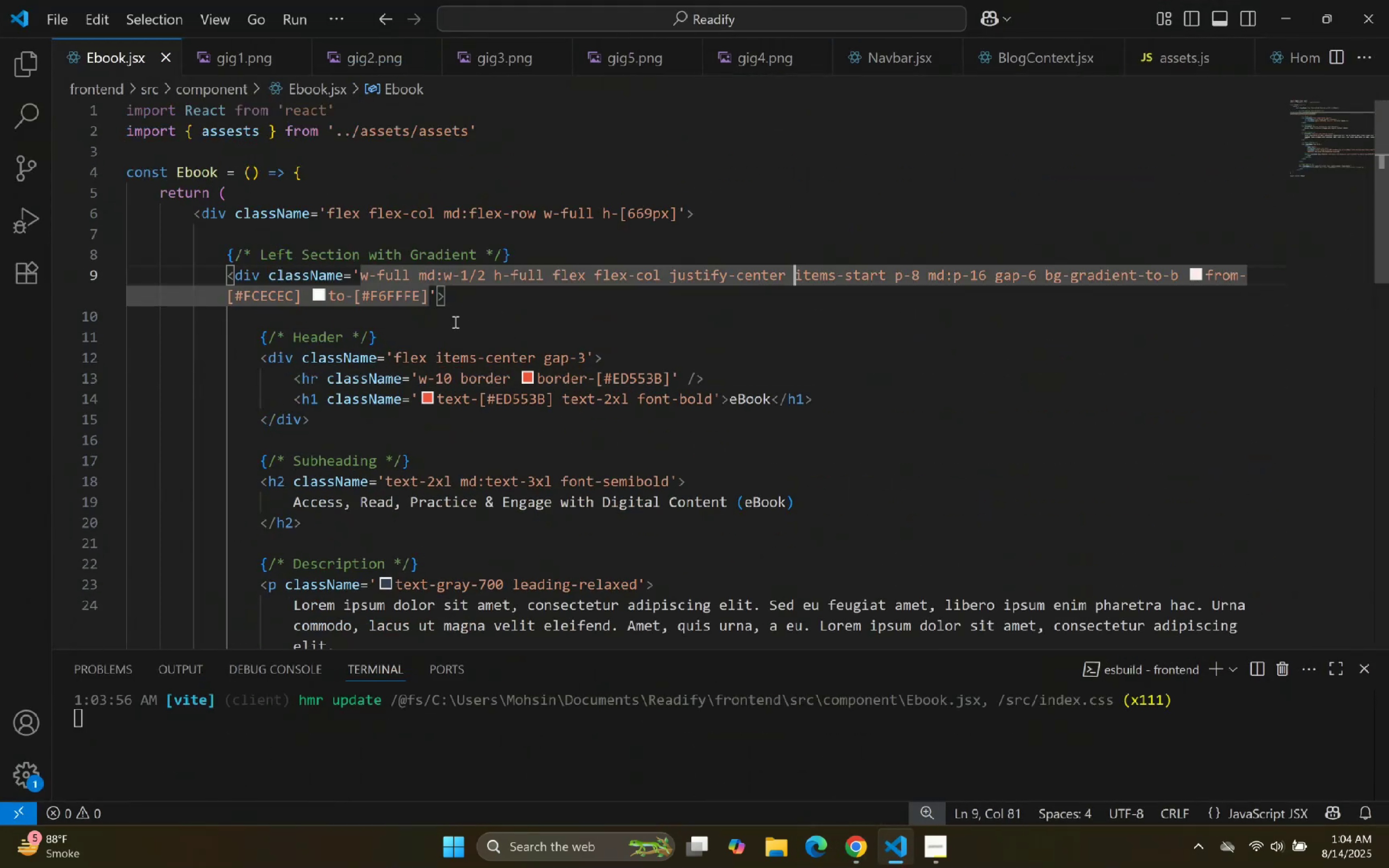 
triple_click([453, 321])
 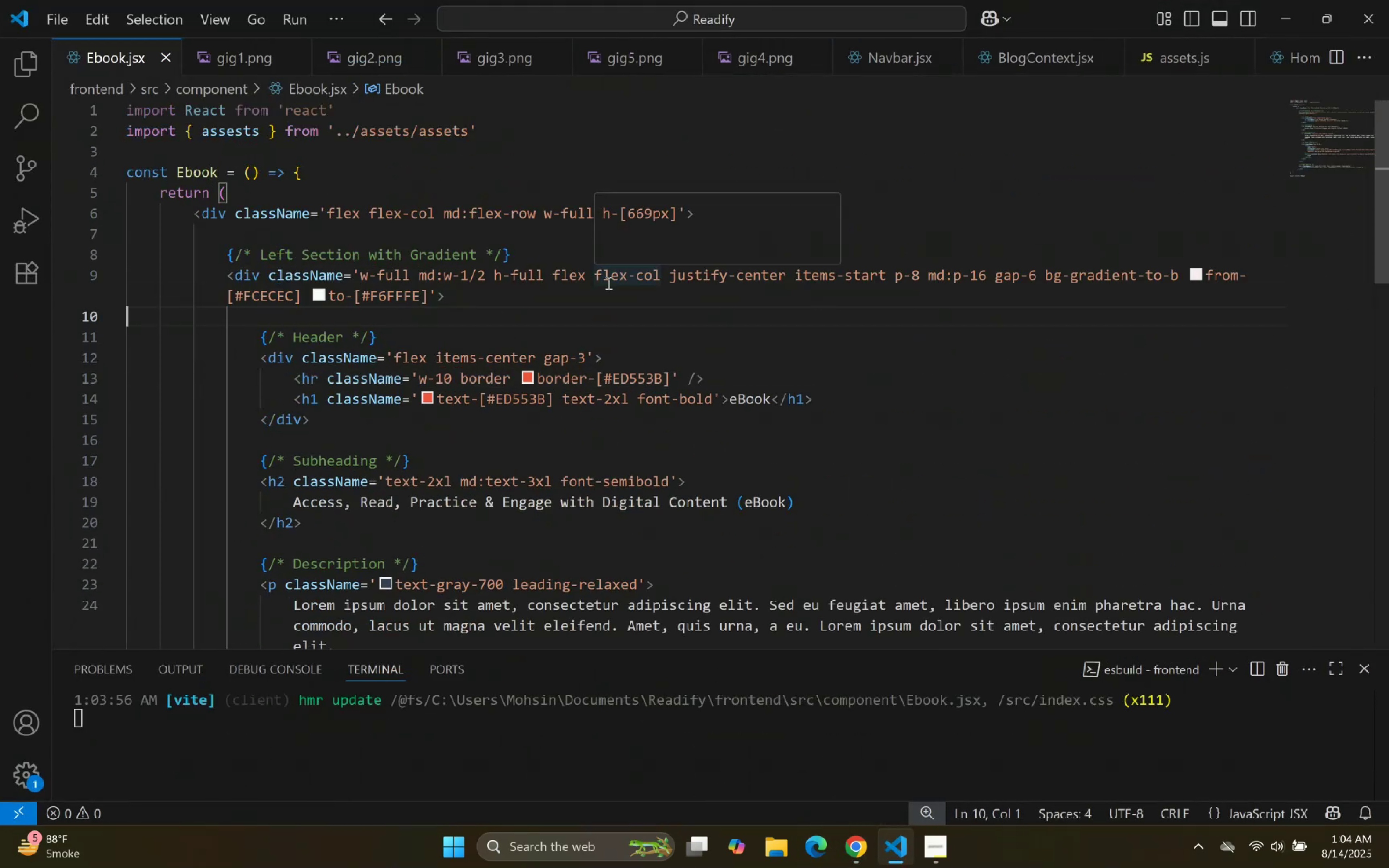 
left_click([689, 275])
 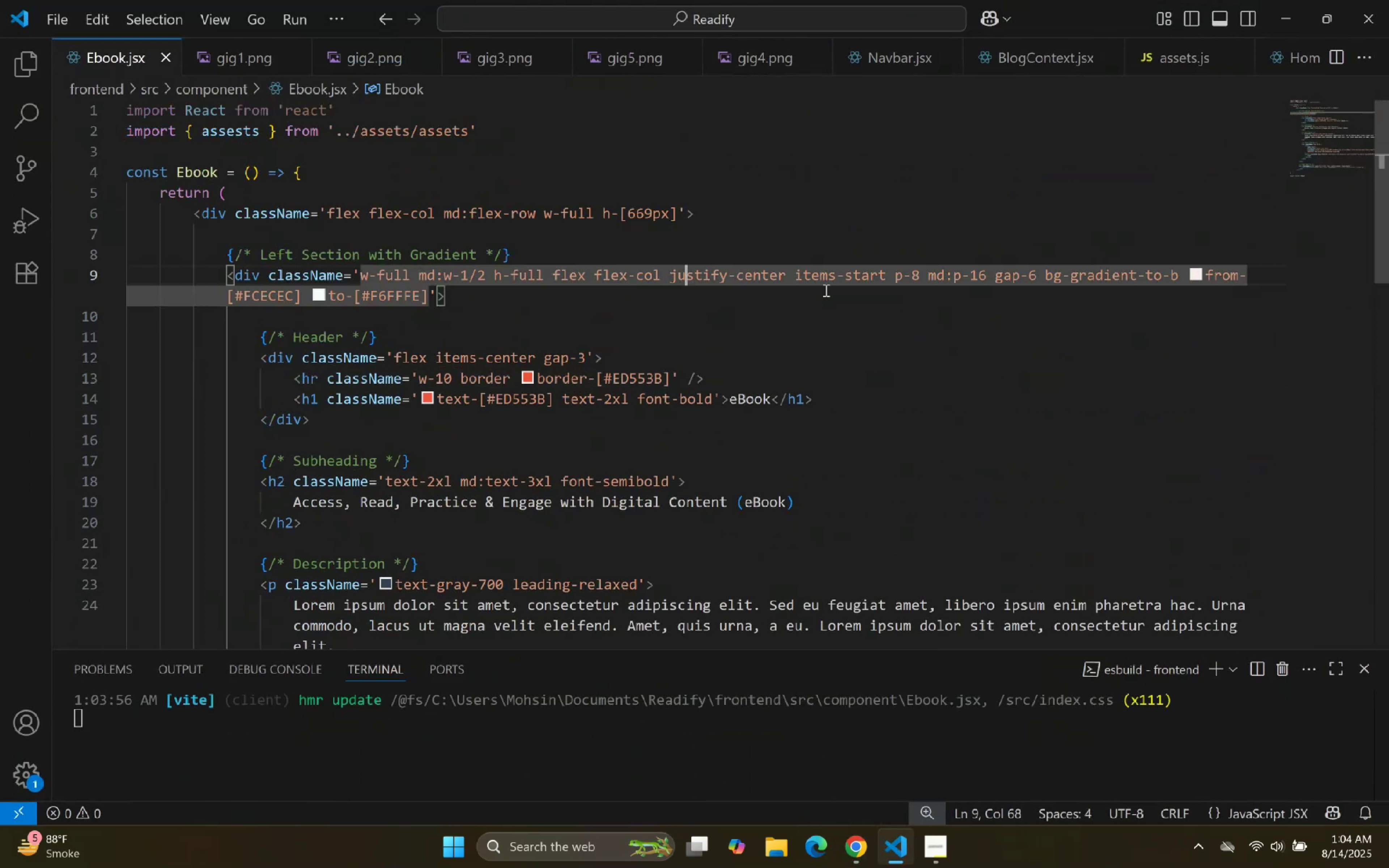 
triple_click([895, 280])
 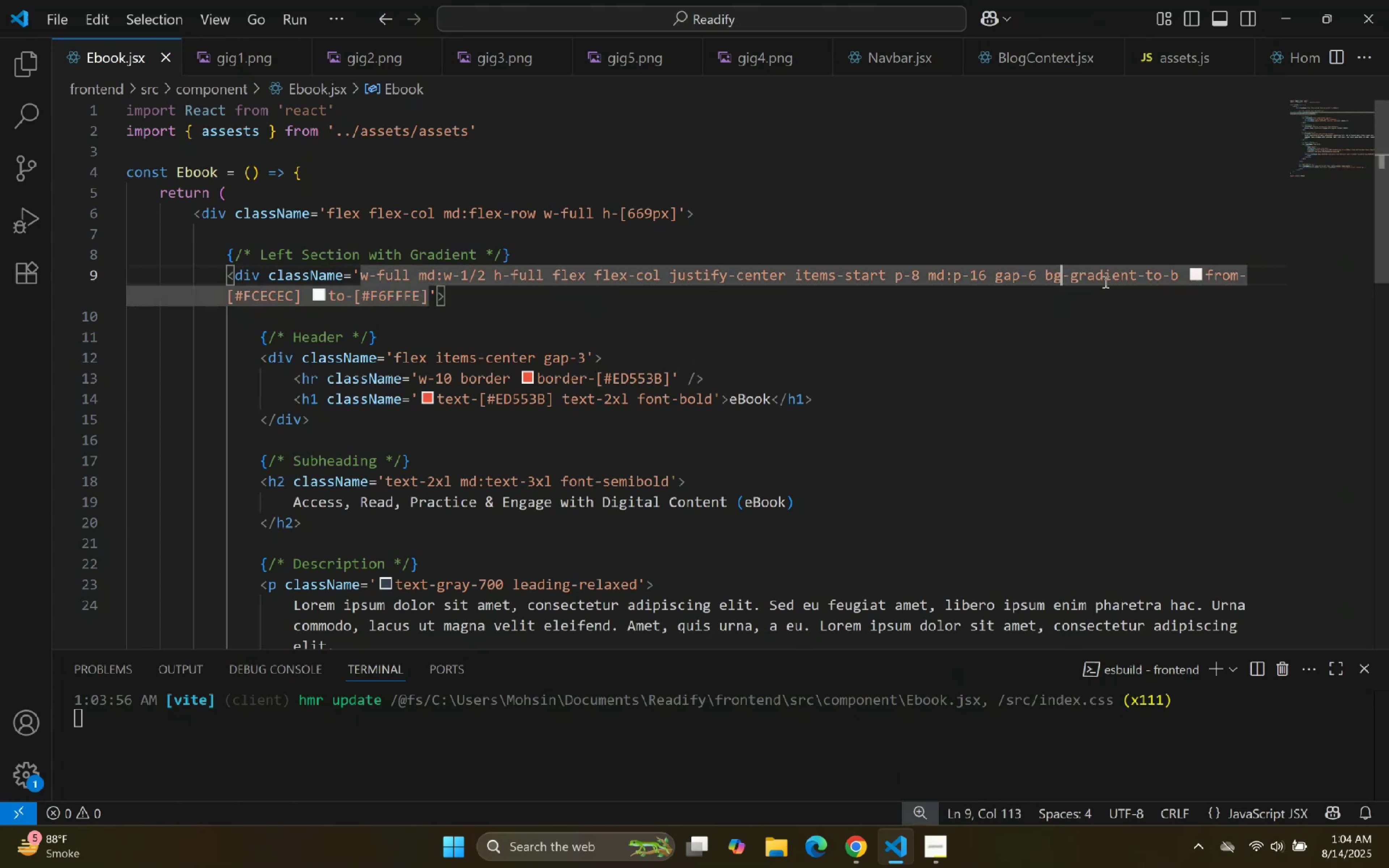 
left_click([646, 374])
 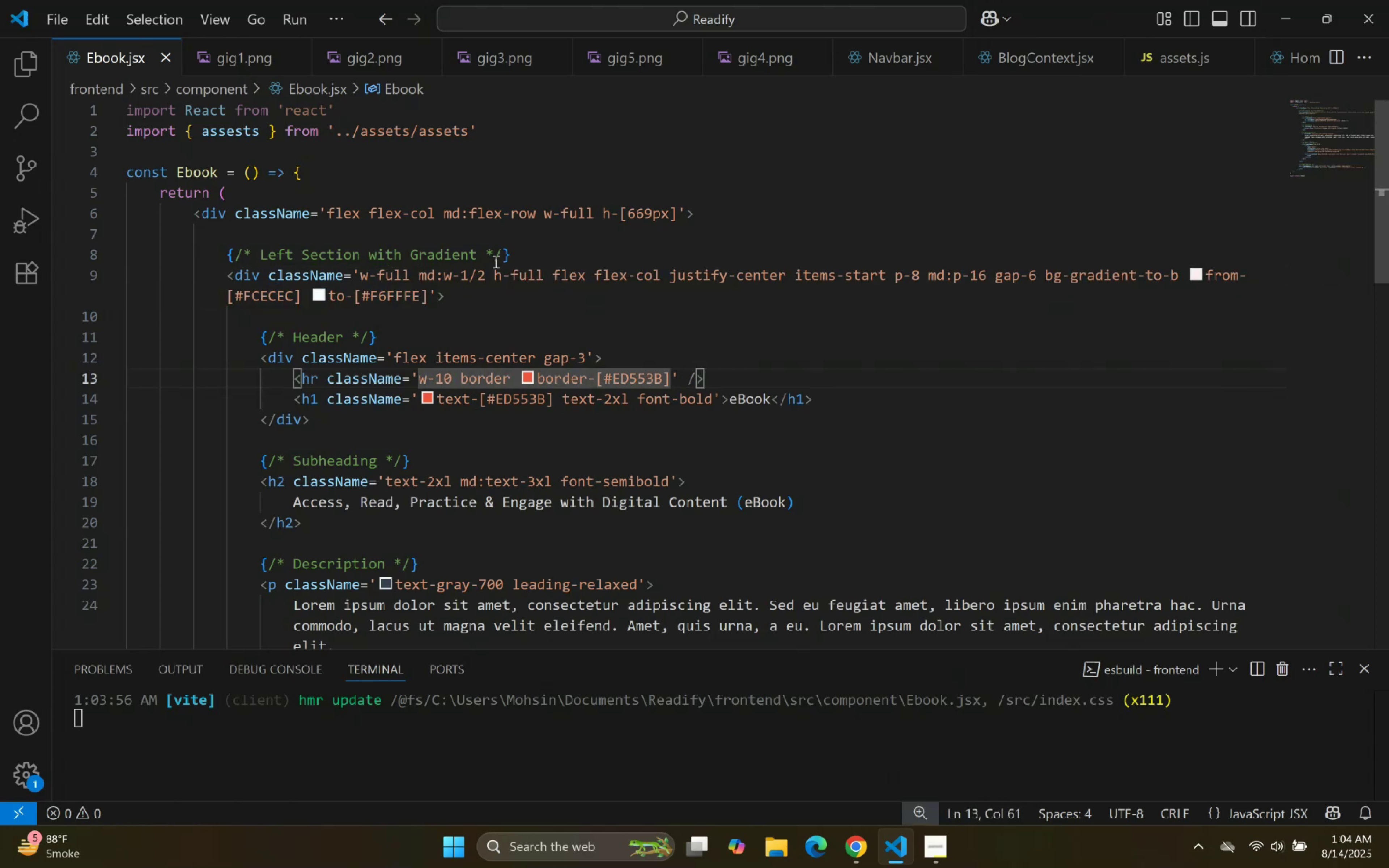 
scroll: coordinate [517, 241], scroll_direction: down, amount: 1.0
 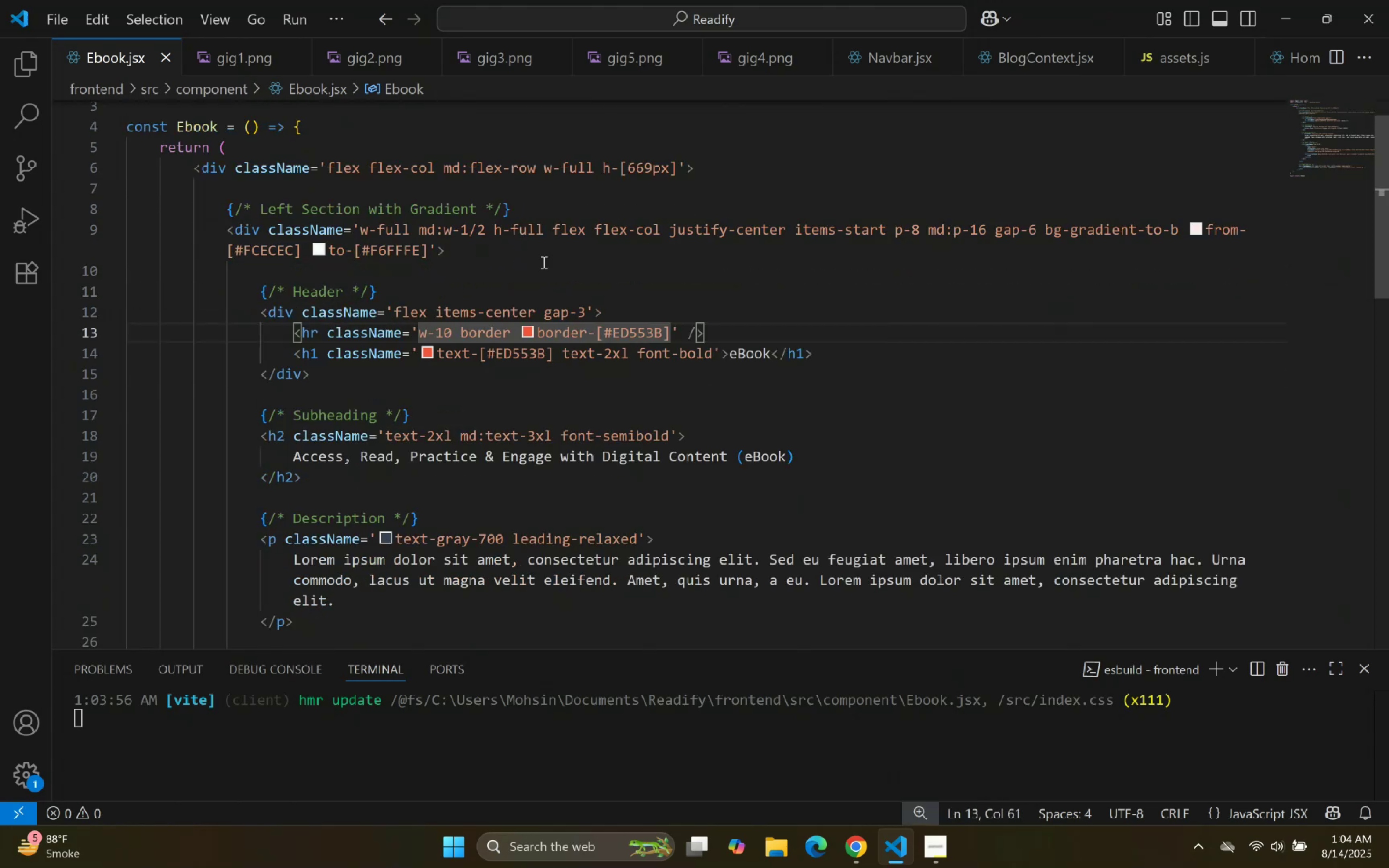 
left_click([567, 282])
 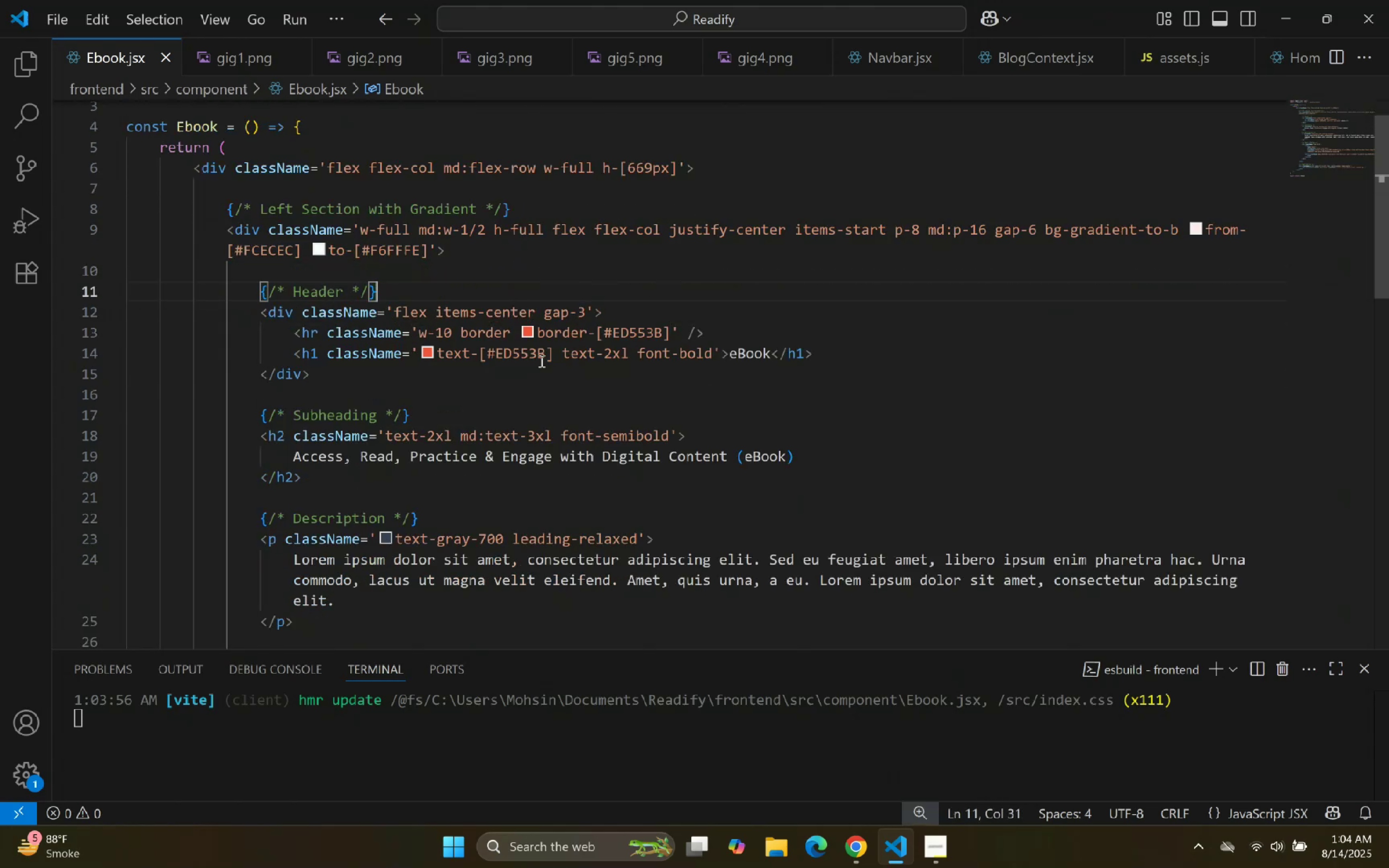 
double_click([448, 241])
 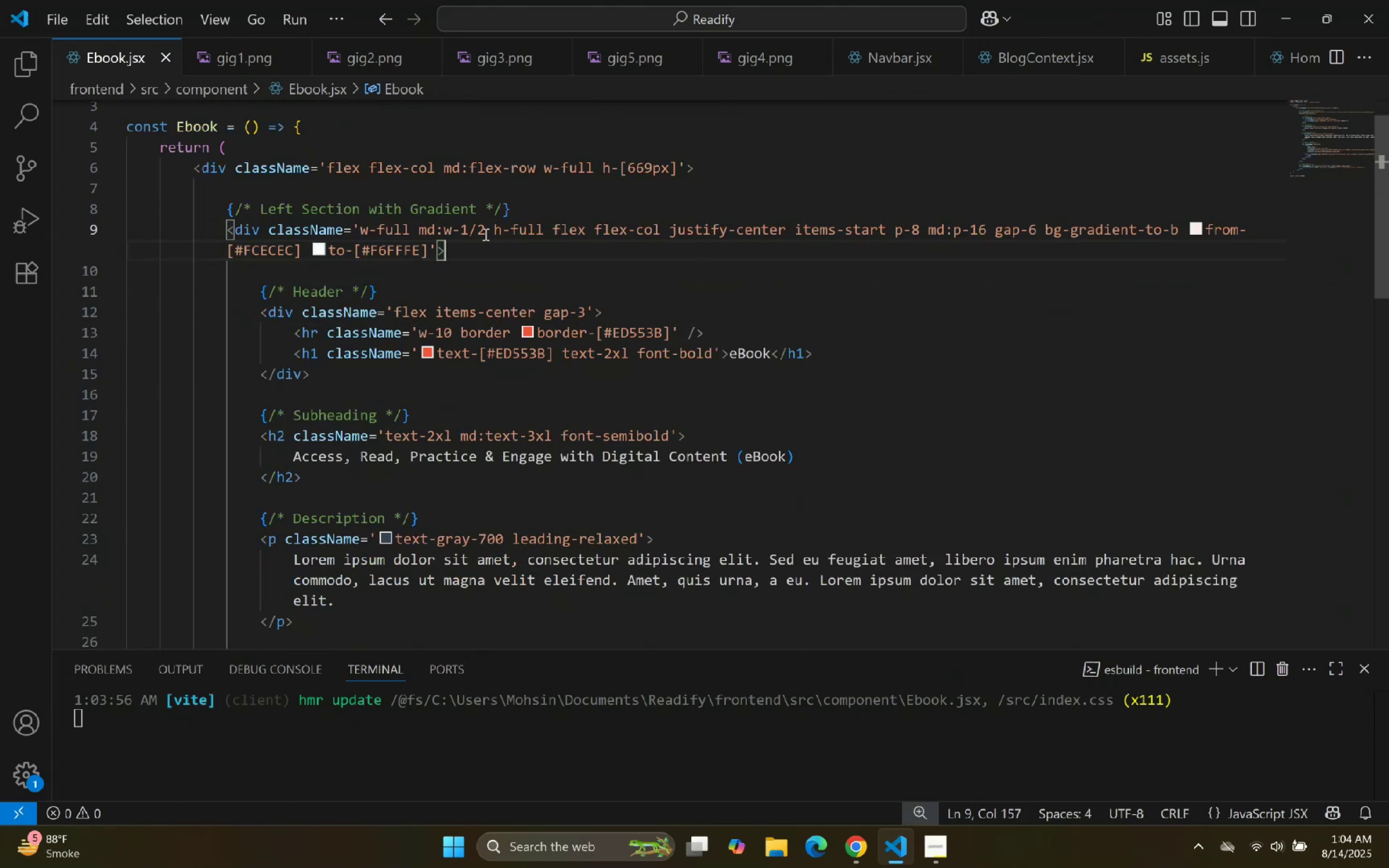 
triple_click([582, 232])
 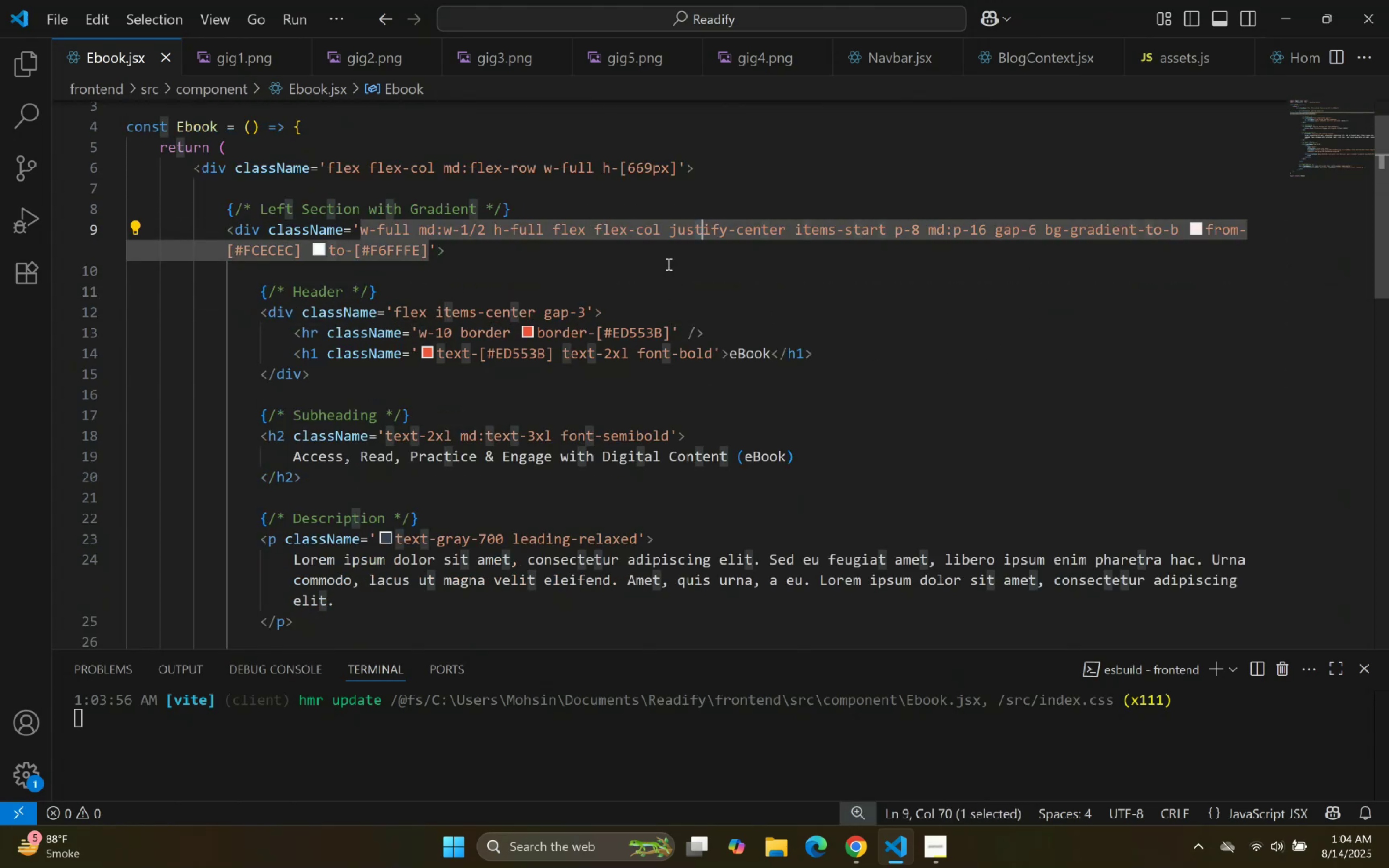 
scroll: coordinate [667, 274], scroll_direction: down, amount: 1.0
 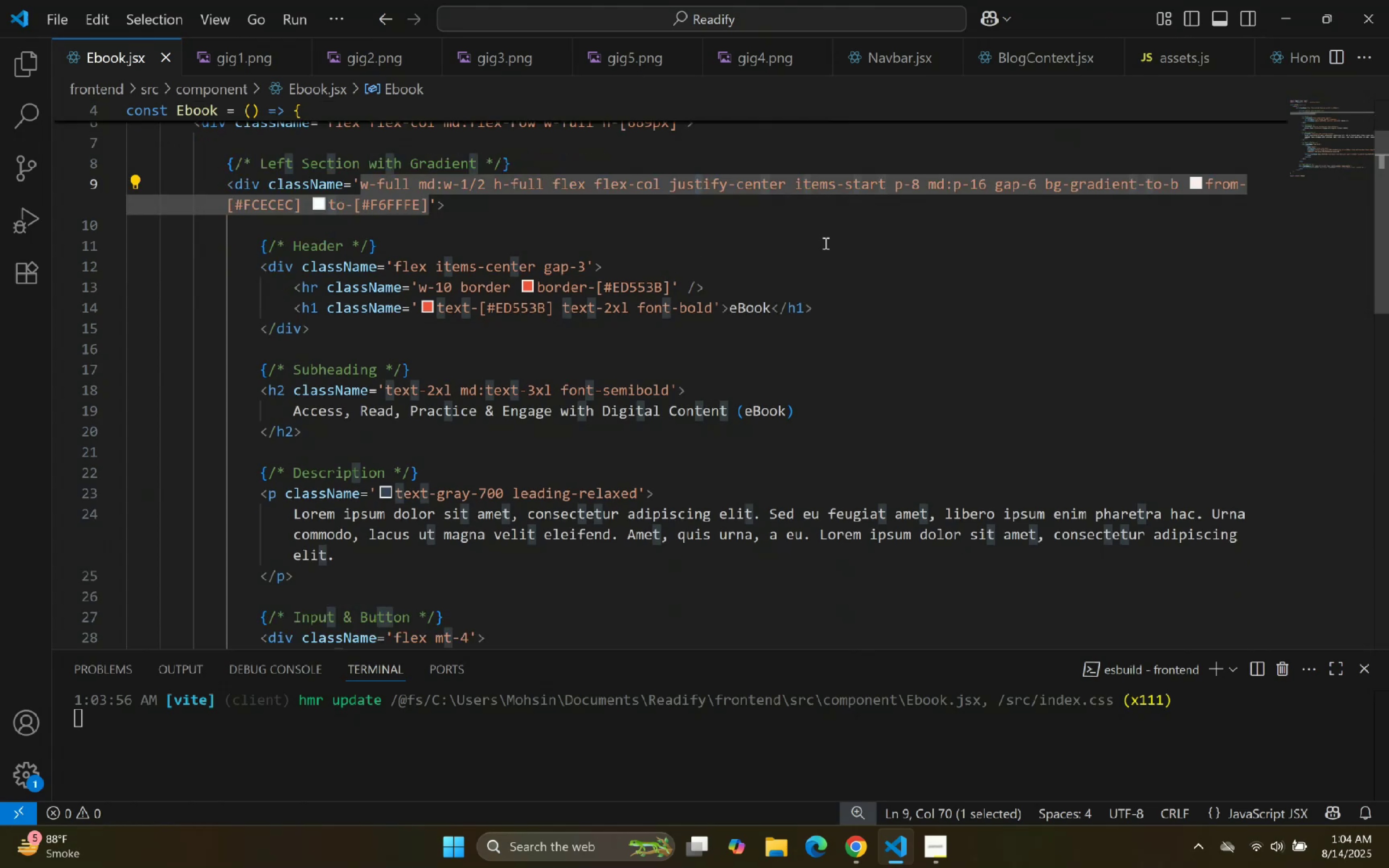 
left_click([887, 845])
 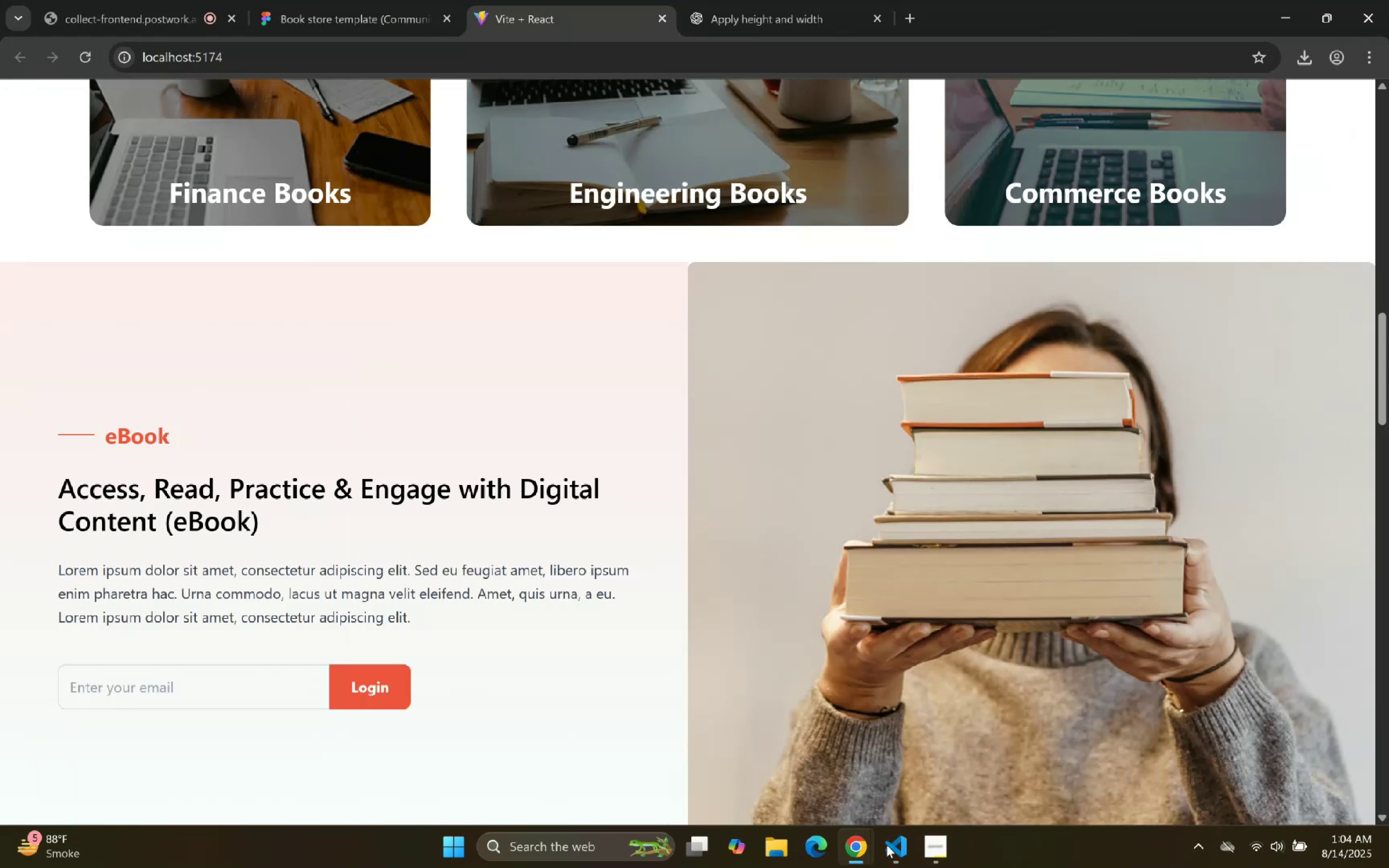 
left_click([887, 845])
 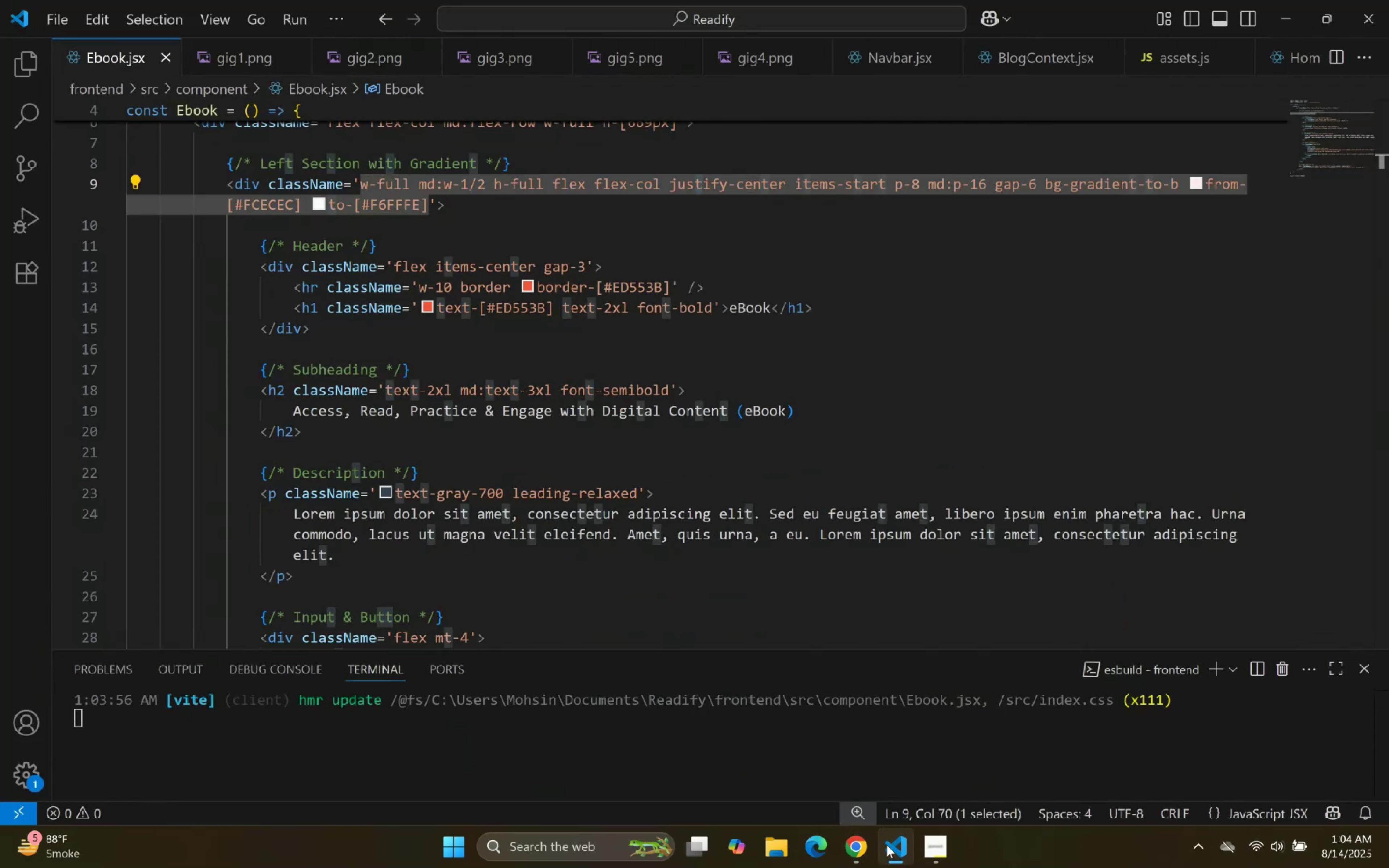 
scroll: coordinate [691, 341], scroll_direction: up, amount: 2.0
 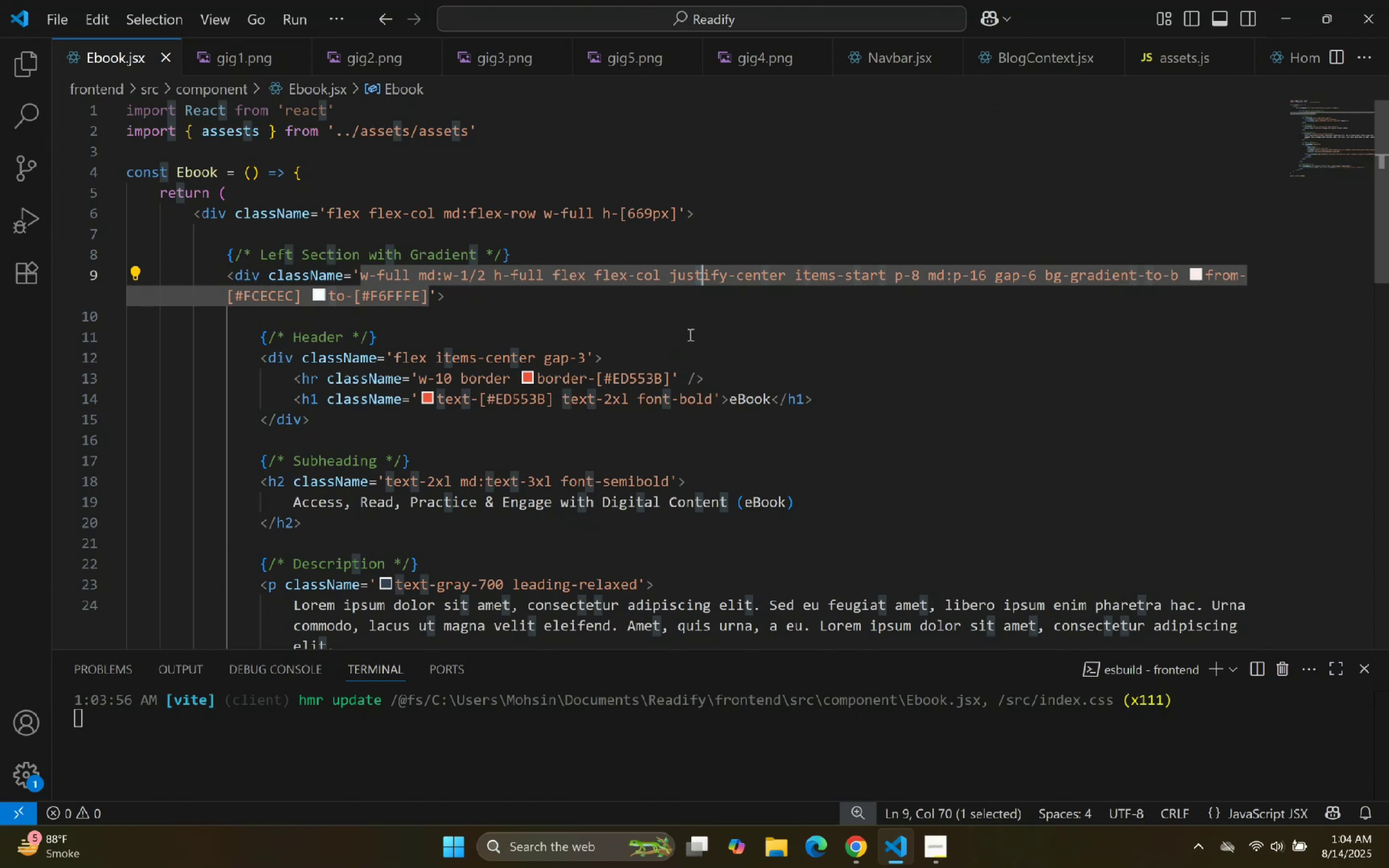 
left_click([455, 342])
 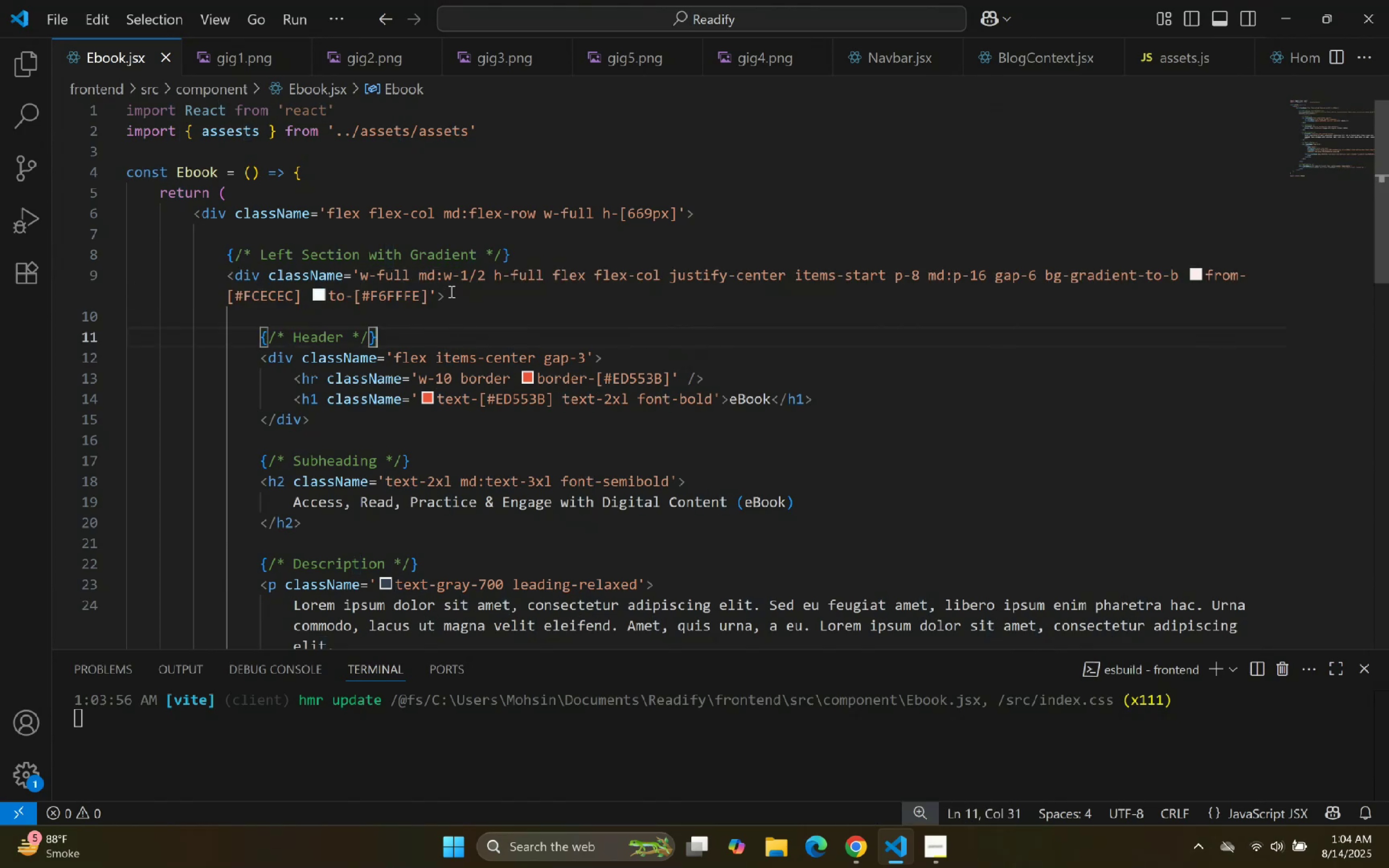 
left_click([760, 297])
 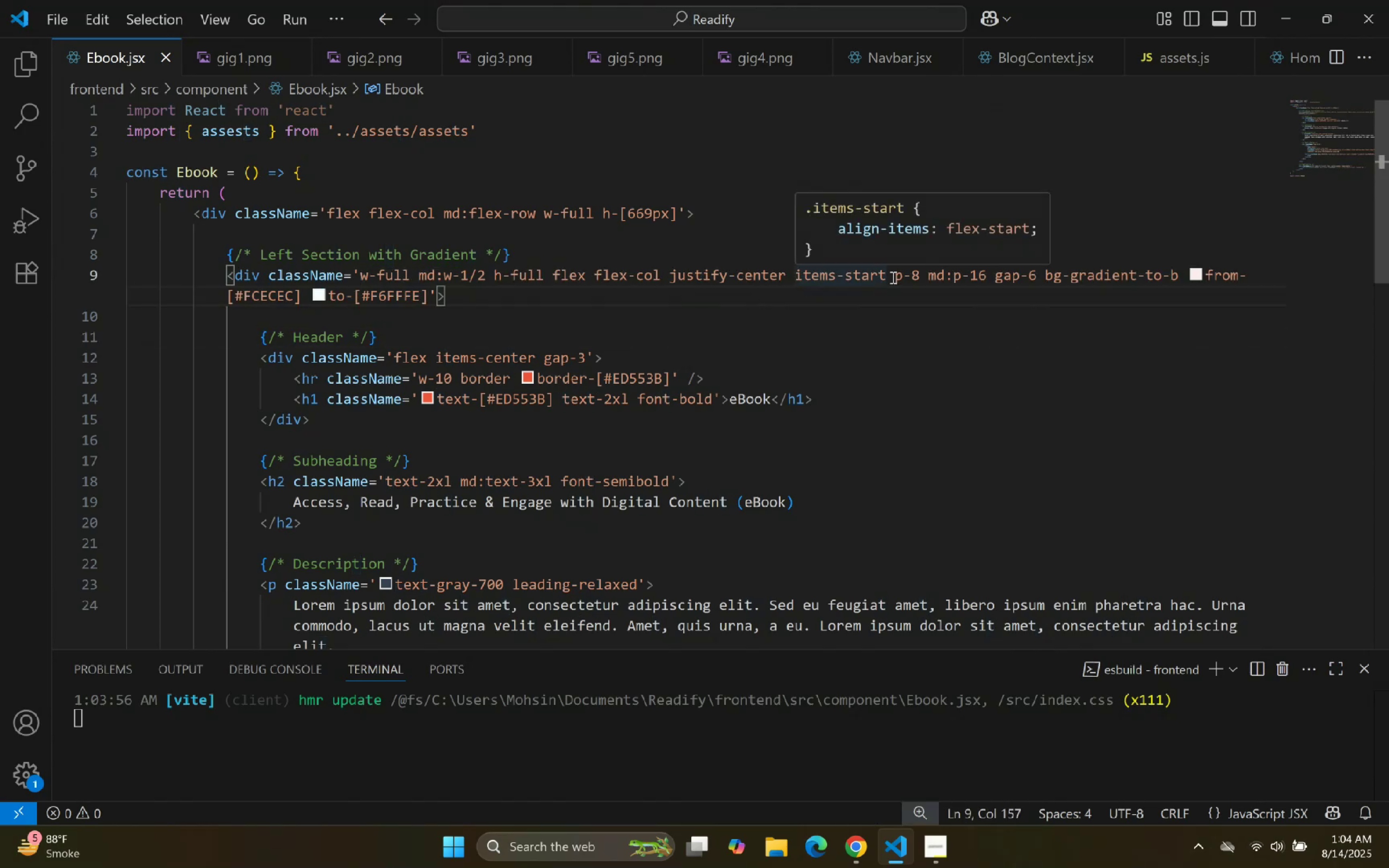 
left_click([886, 361])
 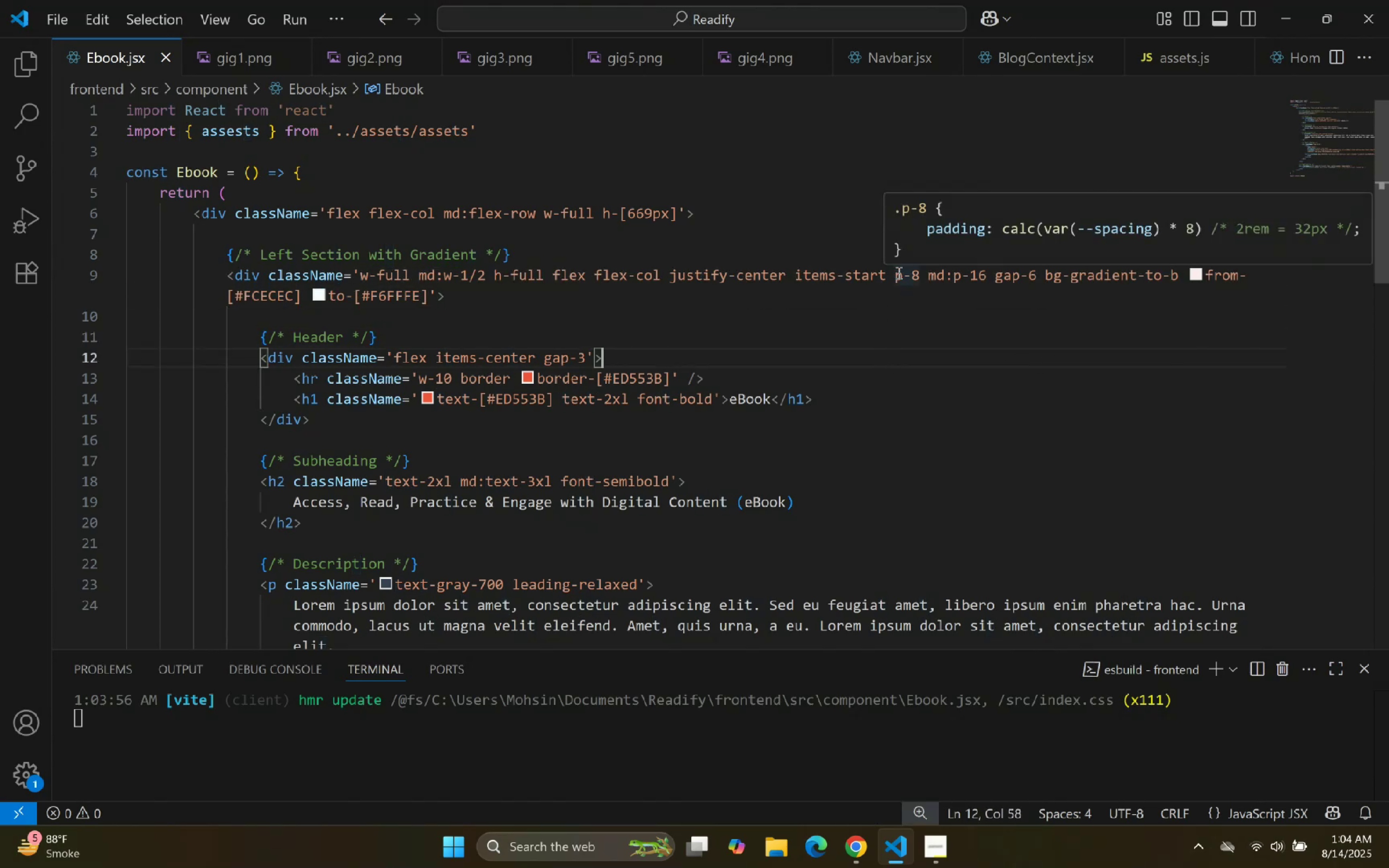 
scroll: coordinate [735, 324], scroll_direction: down, amount: 14.0
 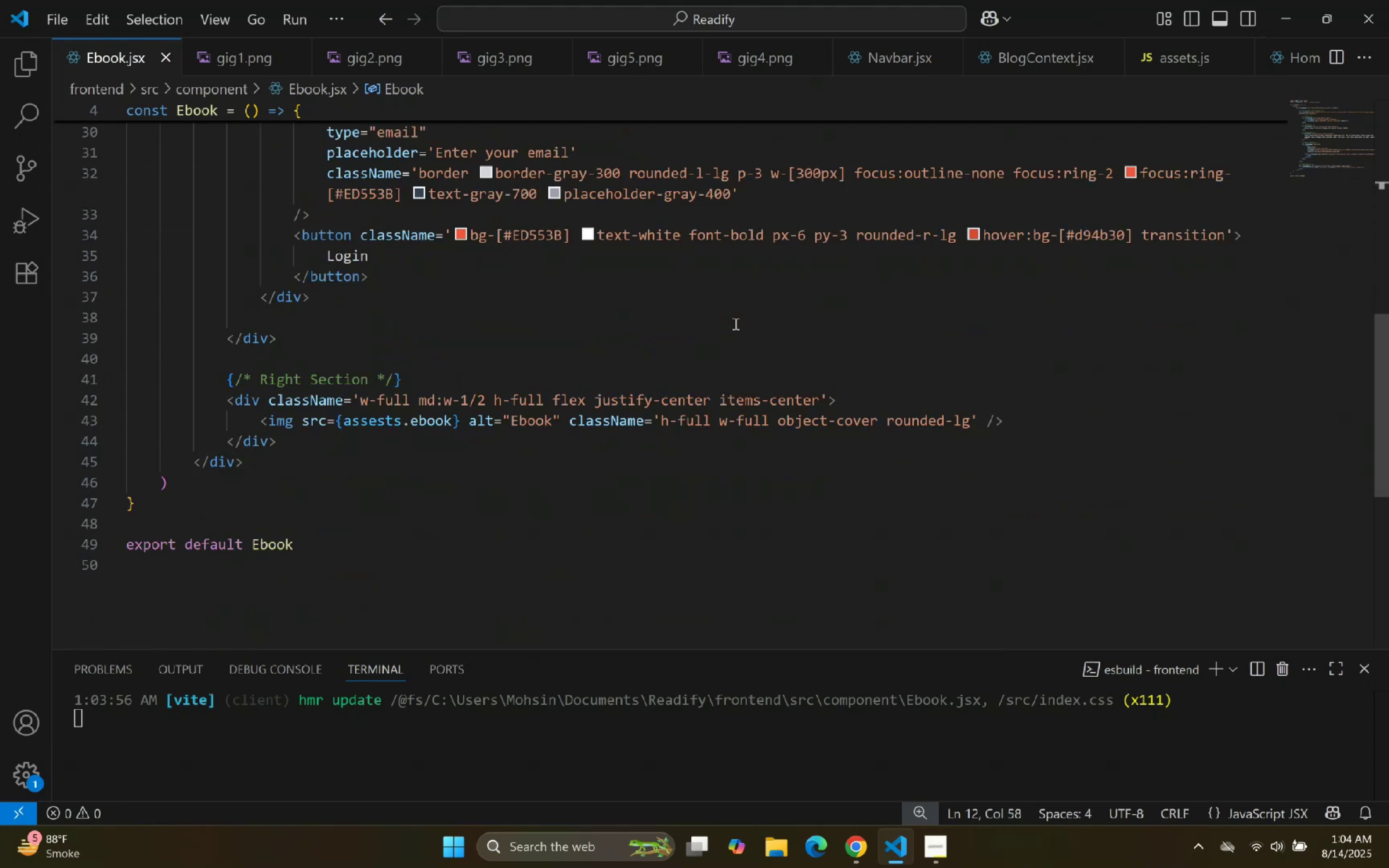 
scroll: coordinate [735, 323], scroll_direction: up, amount: 1.0
 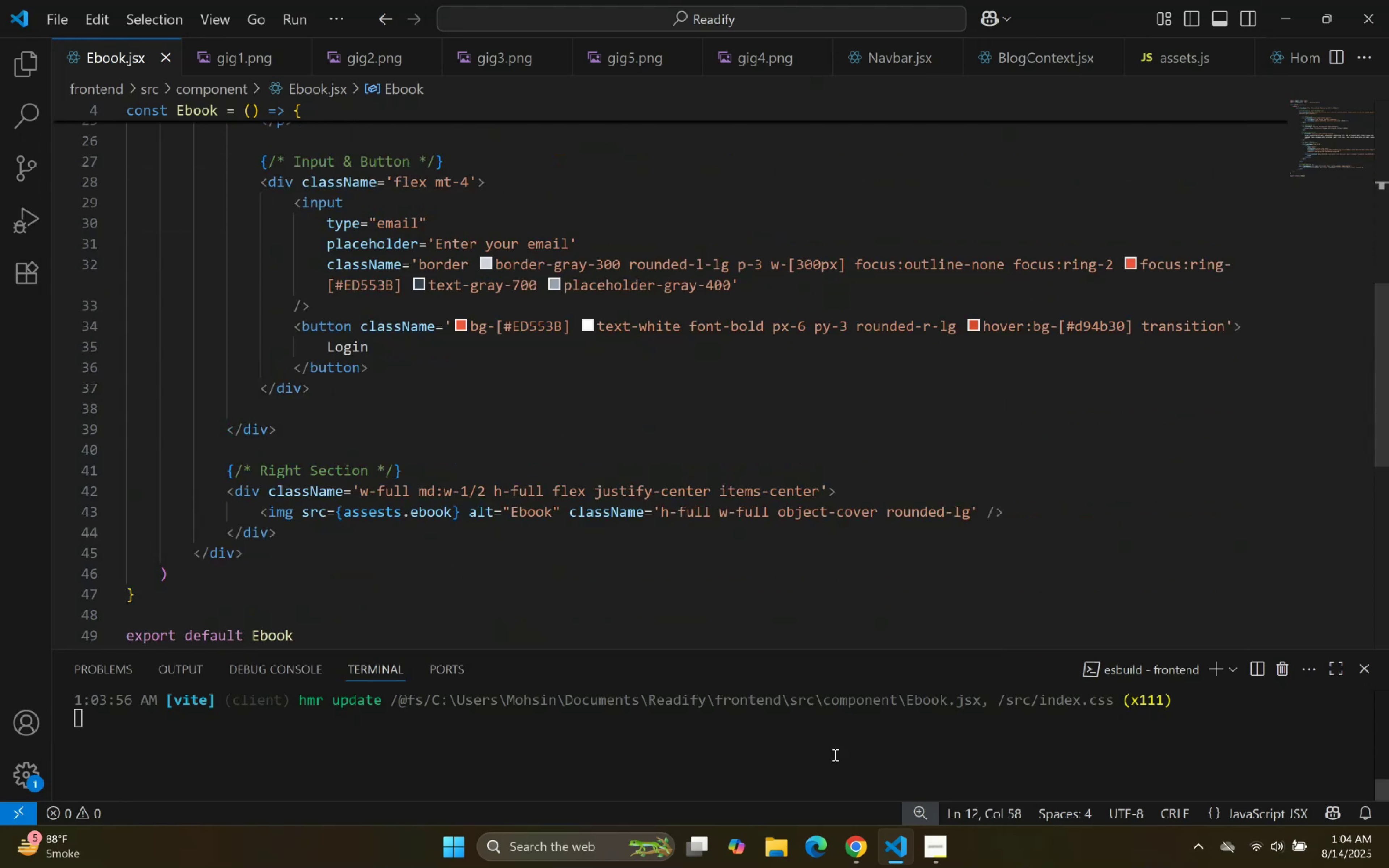 
left_click([889, 861])
 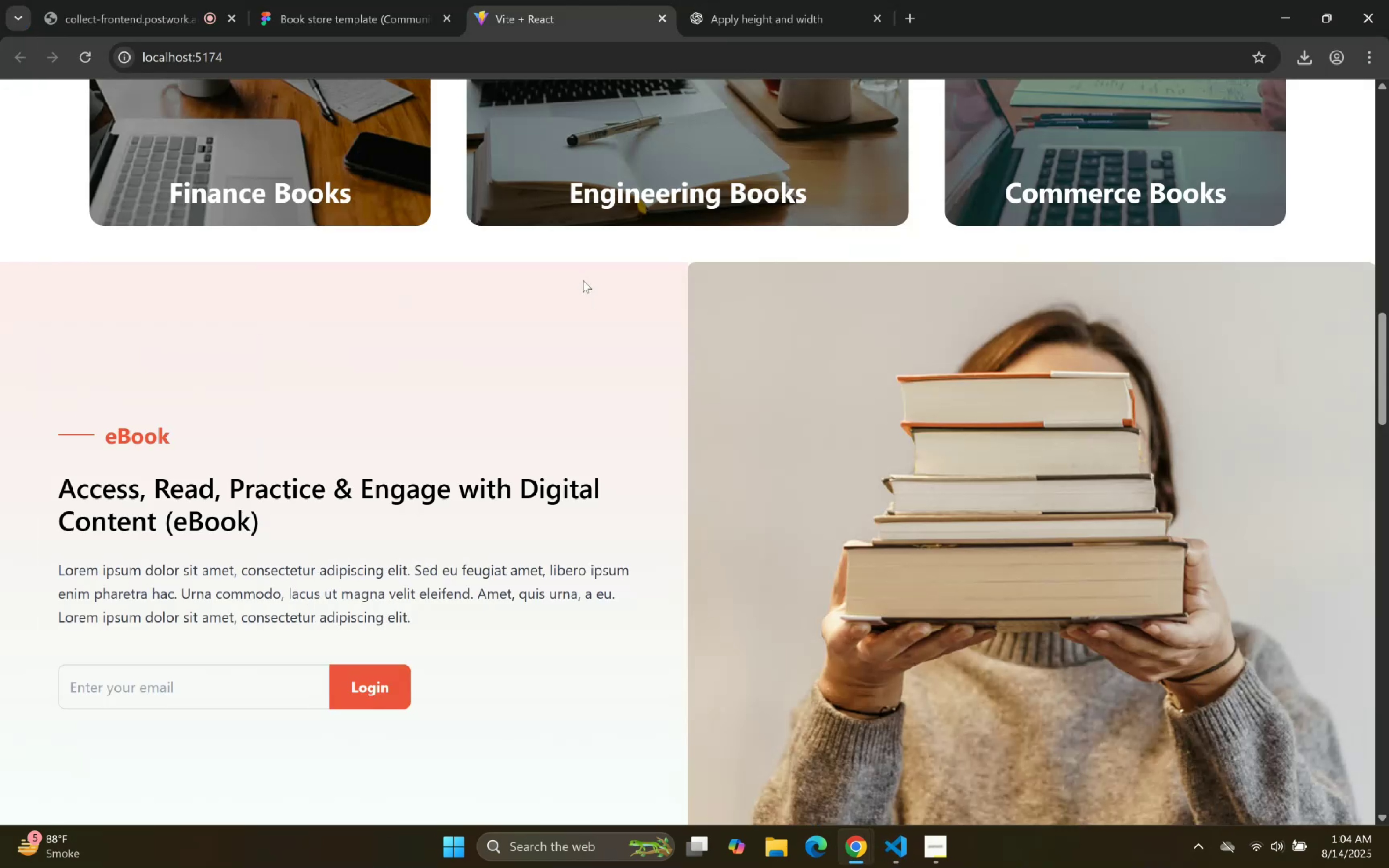 
left_click([822, 0])
 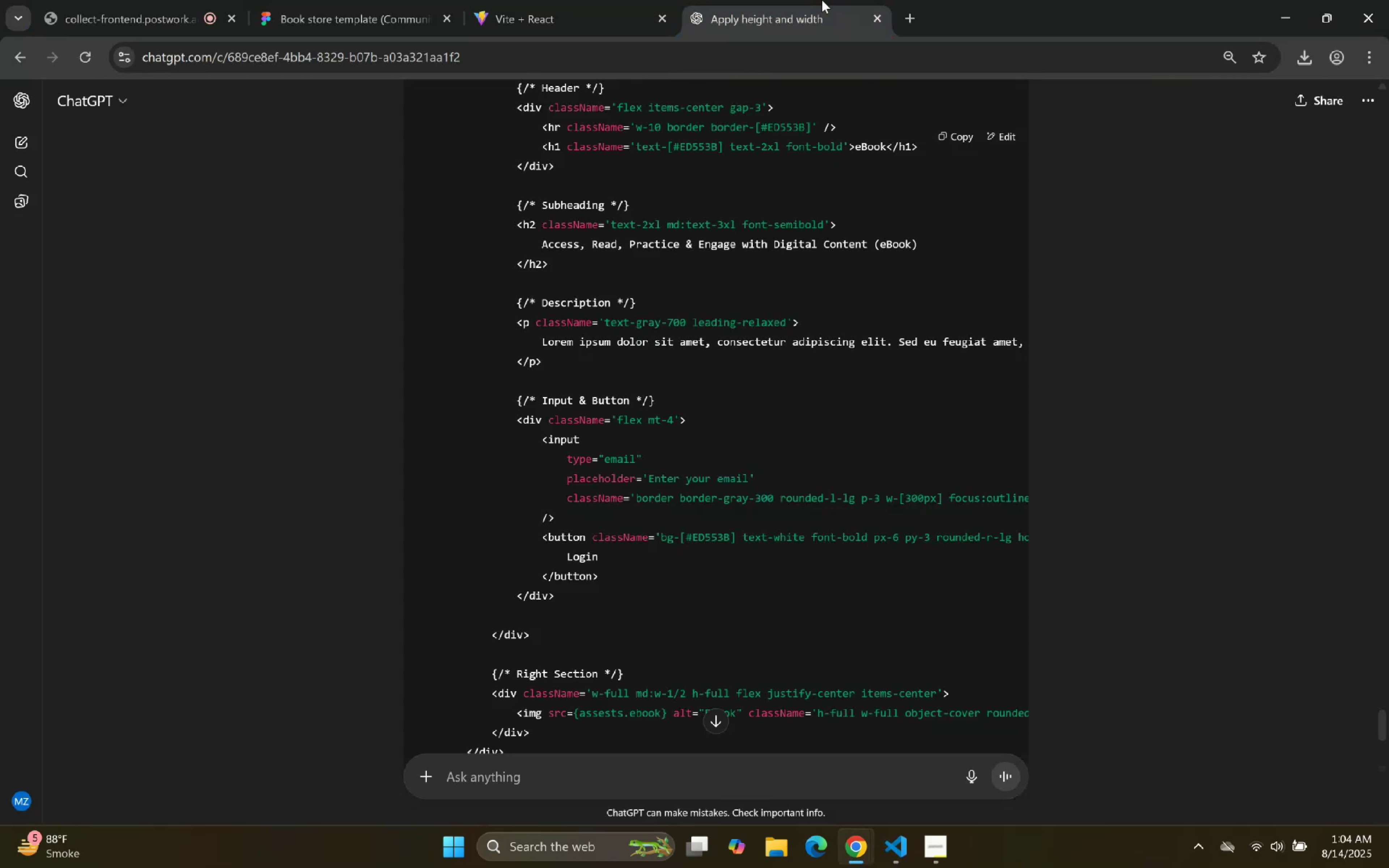 
scroll: coordinate [659, 611], scroll_direction: down, amount: 5.0
 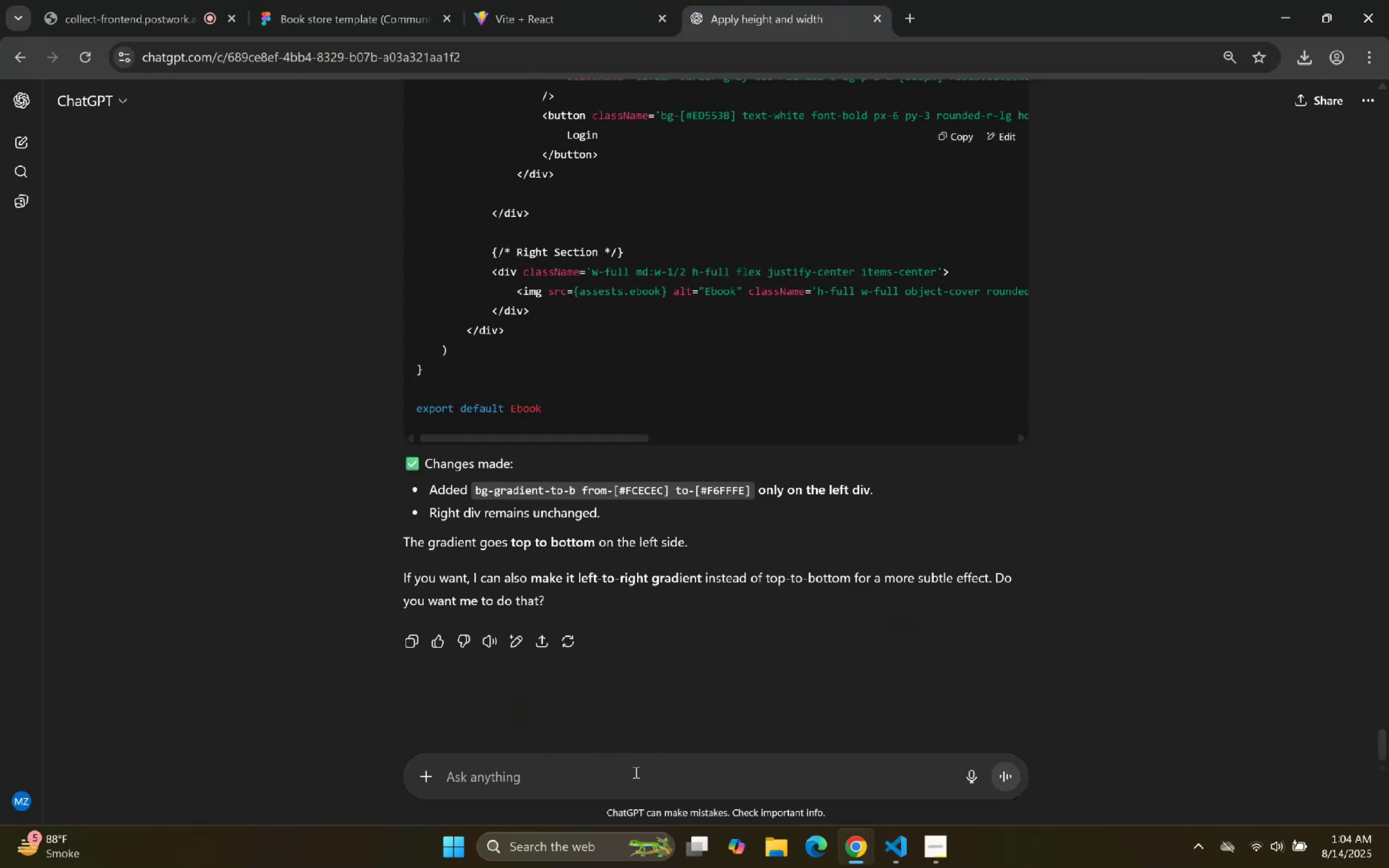 
type(Can you also remove rounded around both sections)
 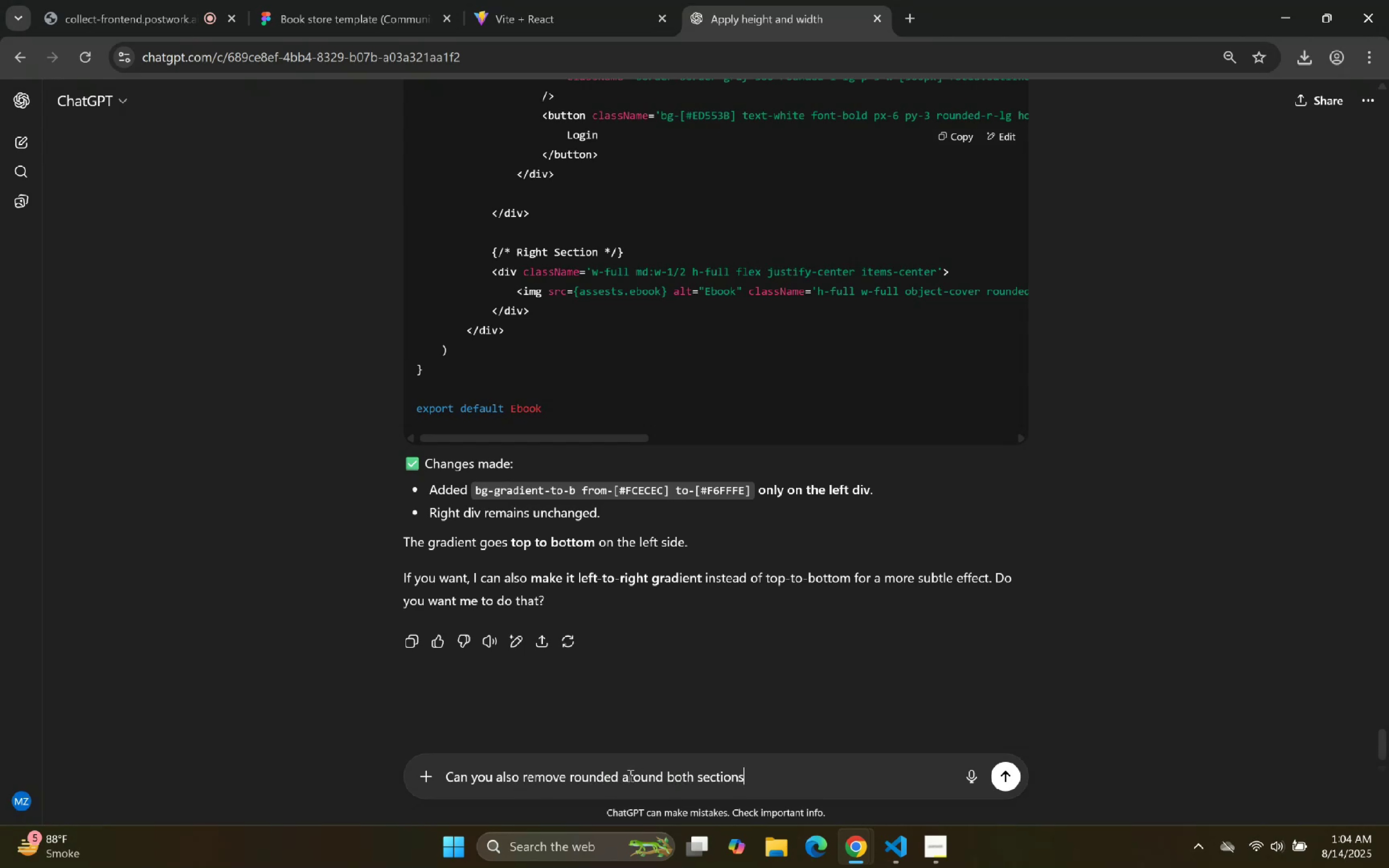 
key(Enter)
 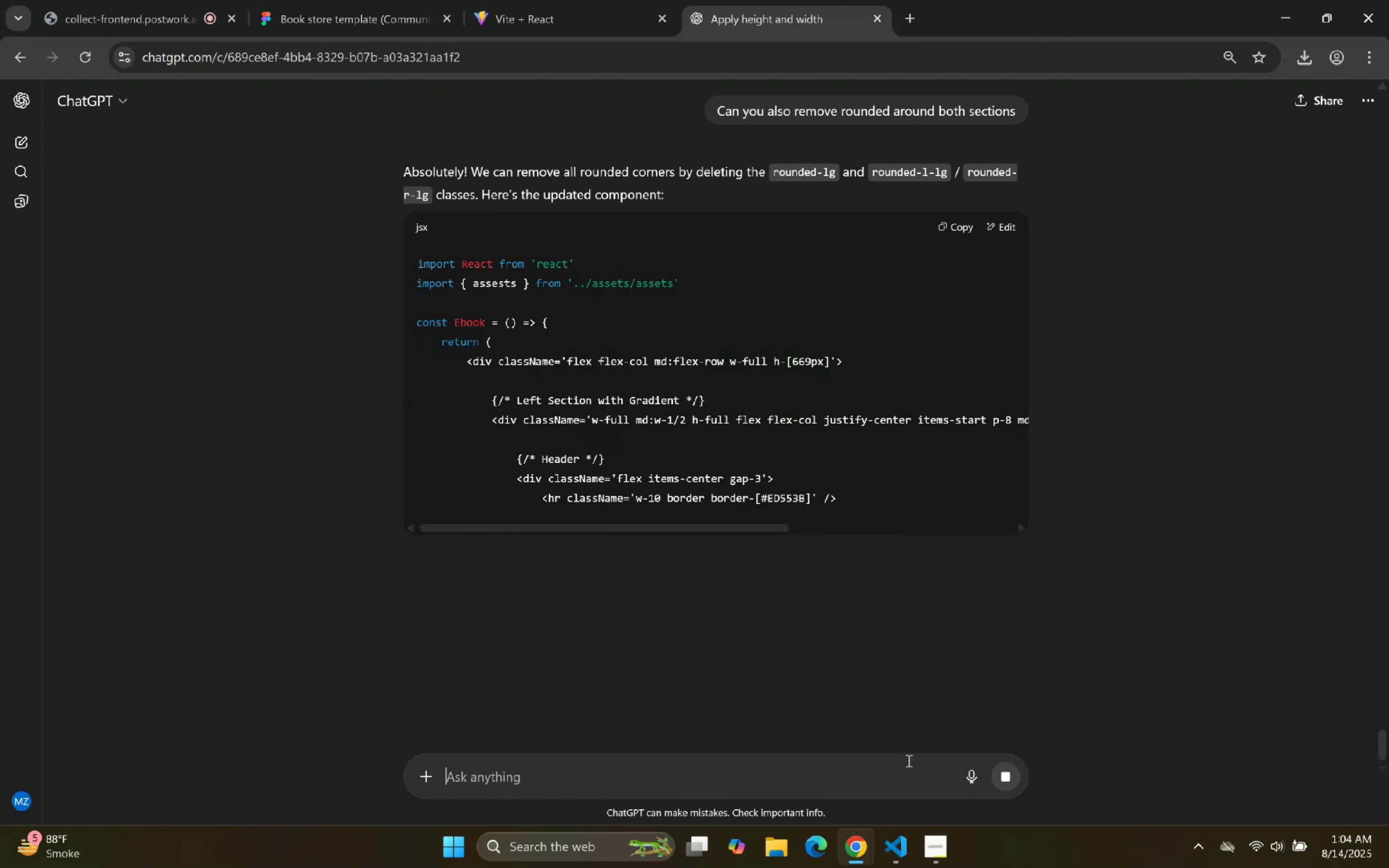 
wait(6.64)
 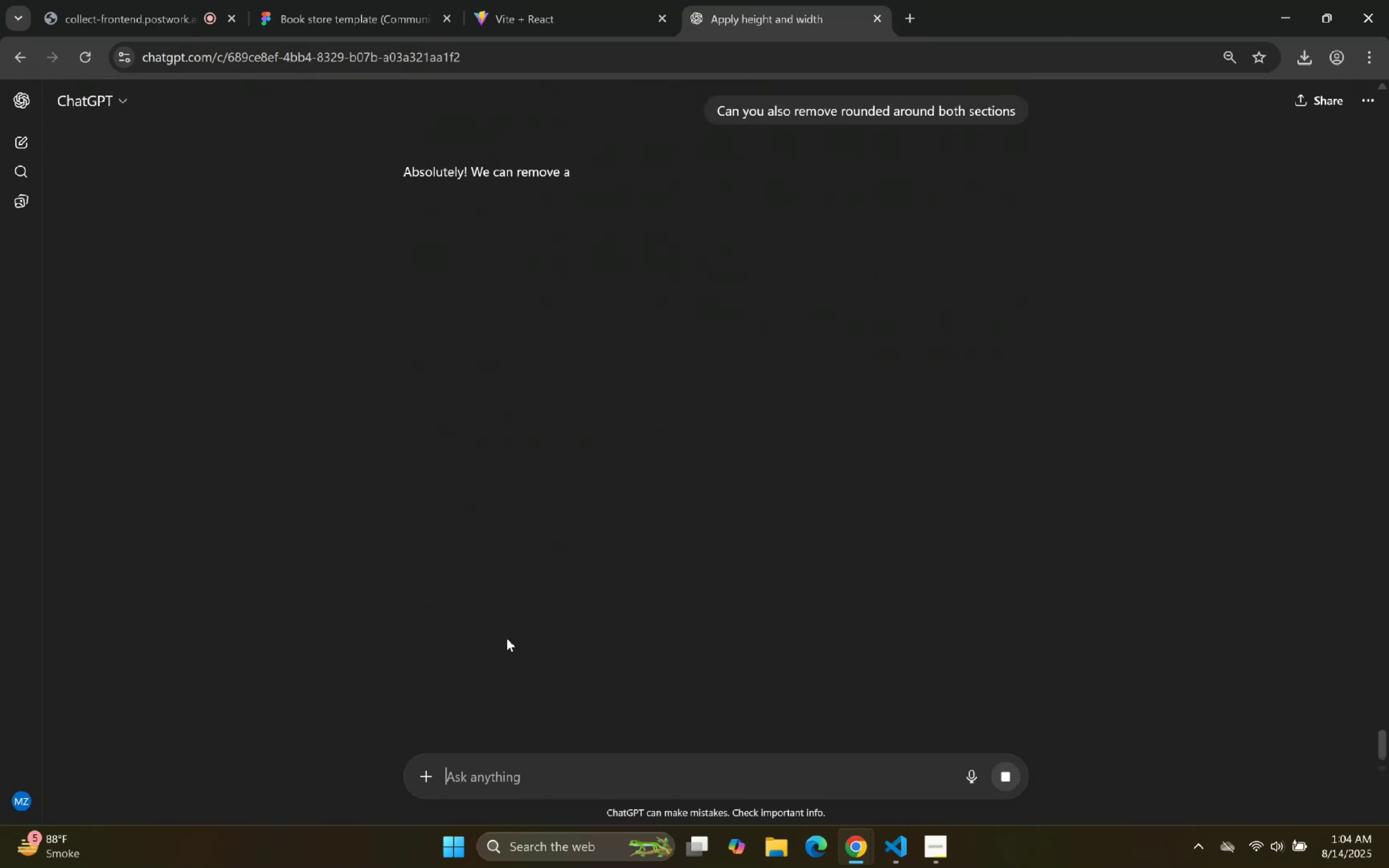 
scroll: coordinate [841, 417], scroll_direction: up, amount: 18.0
 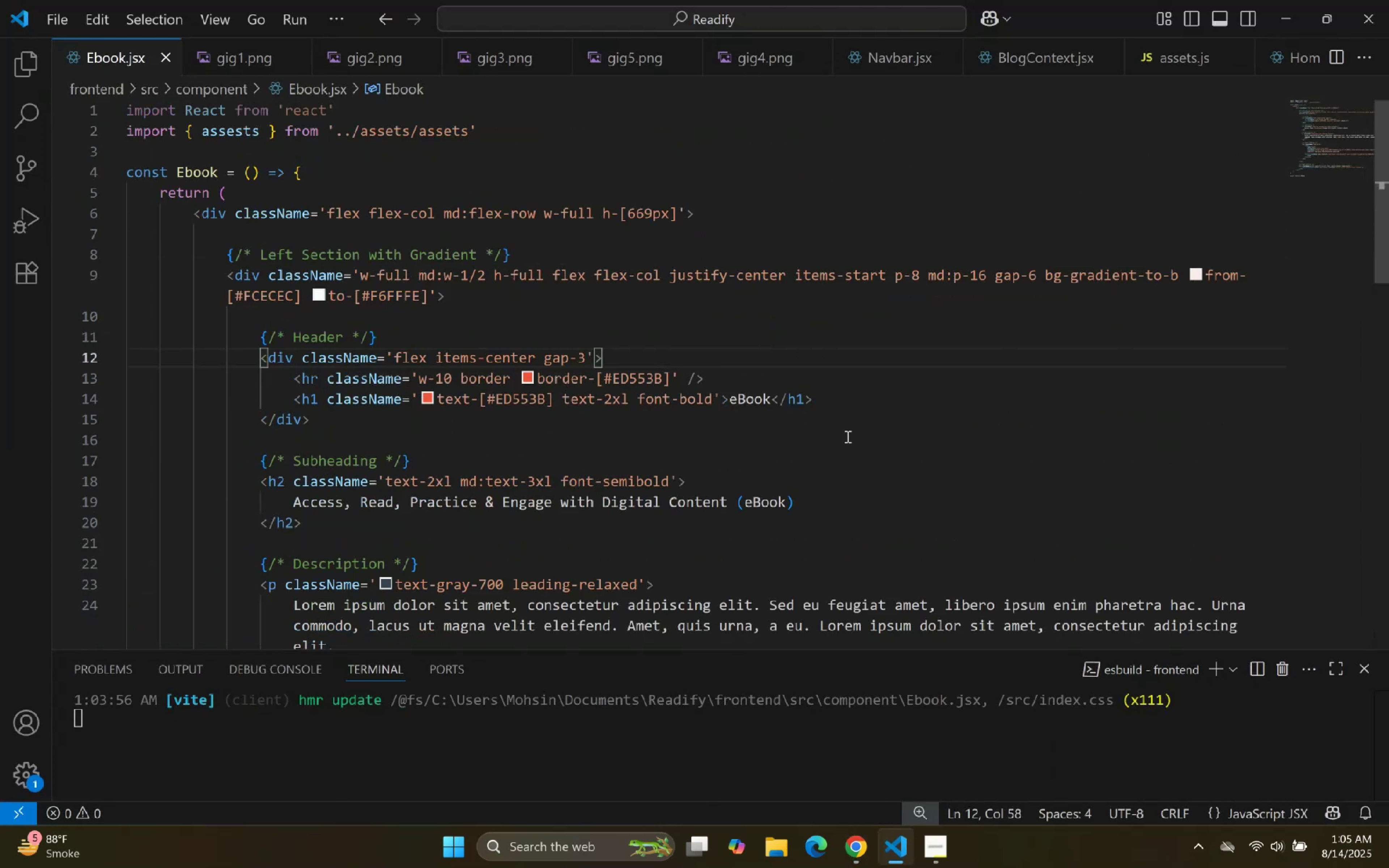 
left_click_drag(start_coordinate=[855, 455], to_coordinate=[854, 454])
 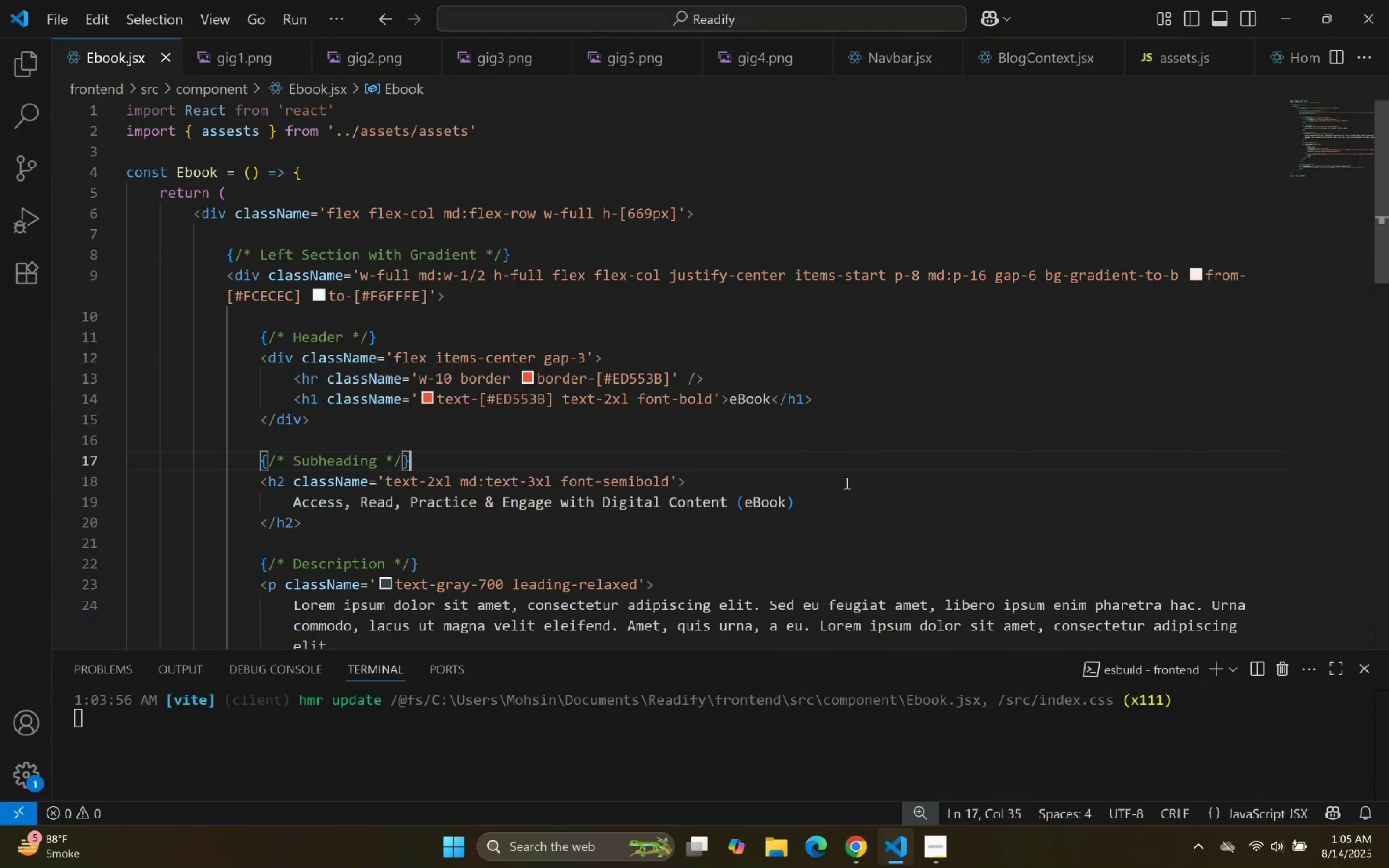 
key(Control+ControlLeft)
 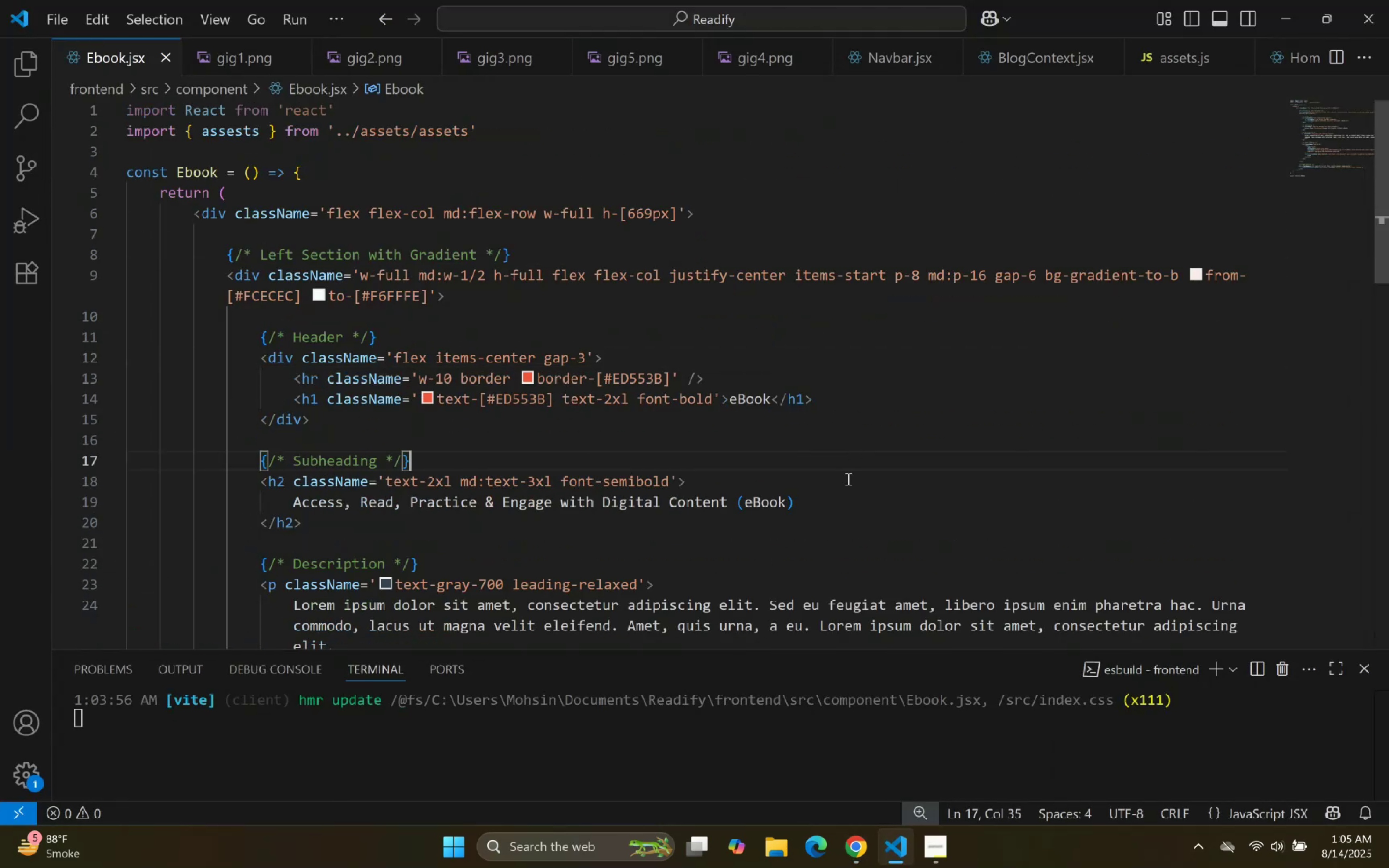 
key(Control+F)
 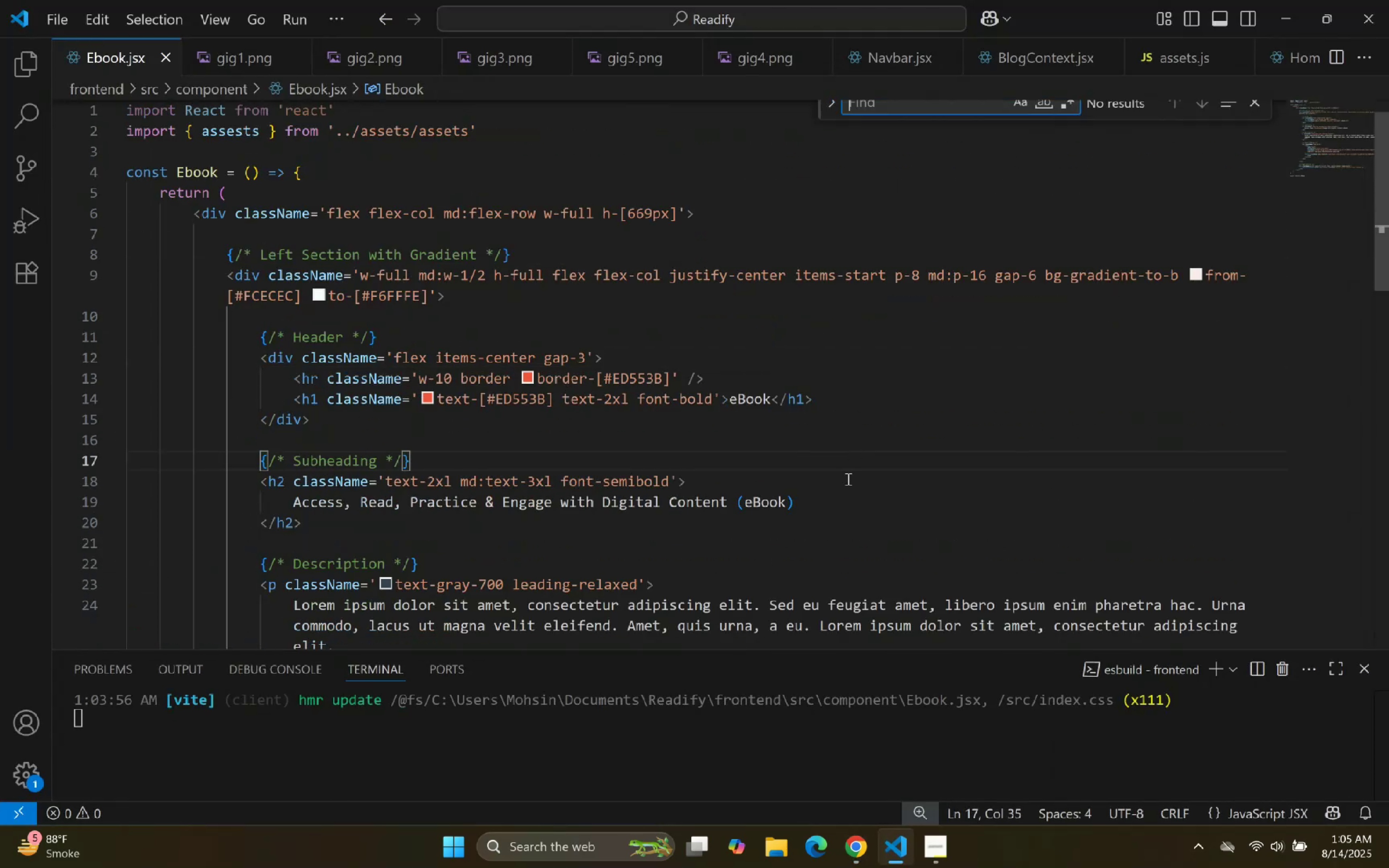 
type(ri)
key(Backspace)
type(ounded)
 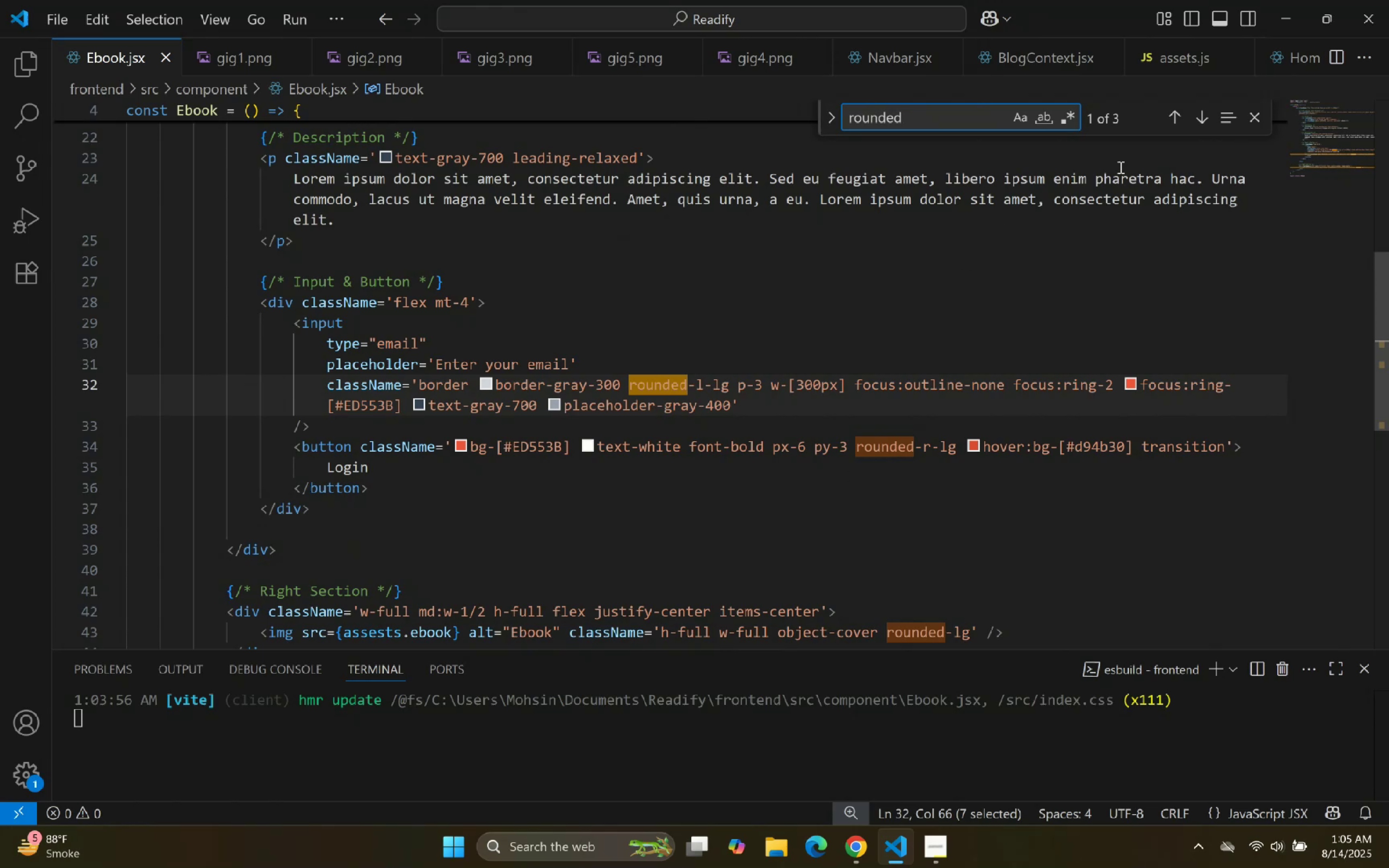 
left_click([1175, 116])
 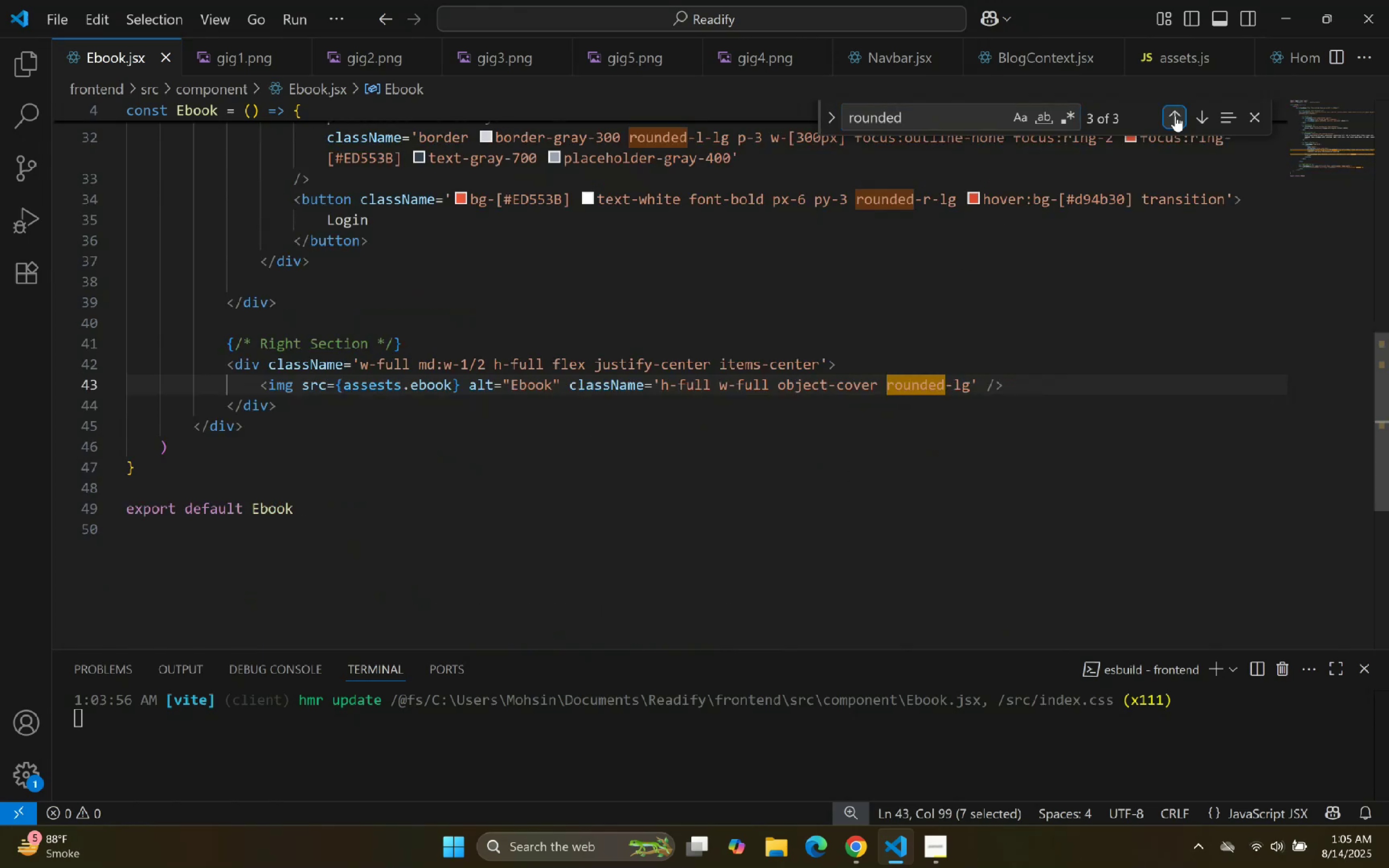 
left_click([1175, 116])
 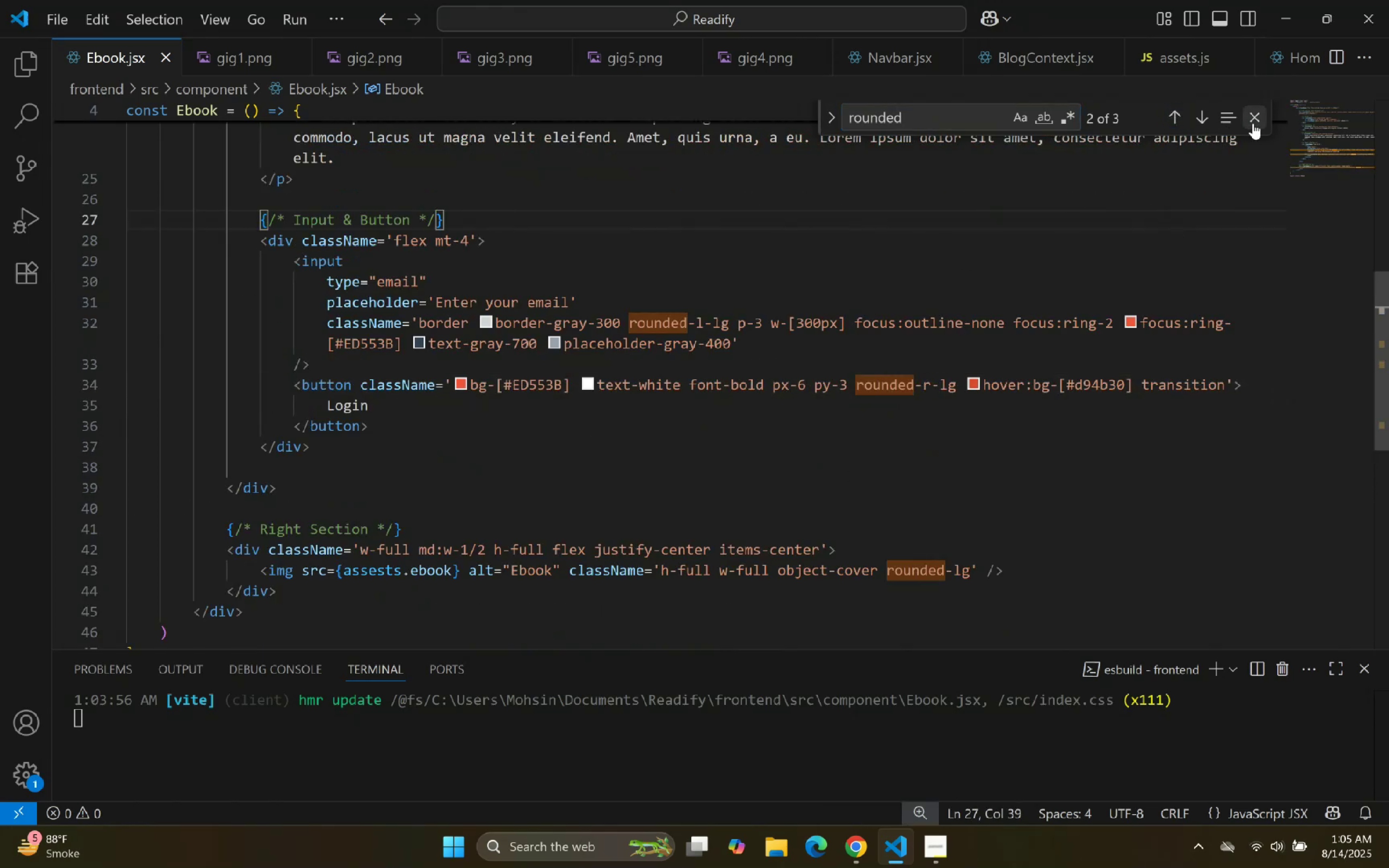 
left_click([1085, 316])
 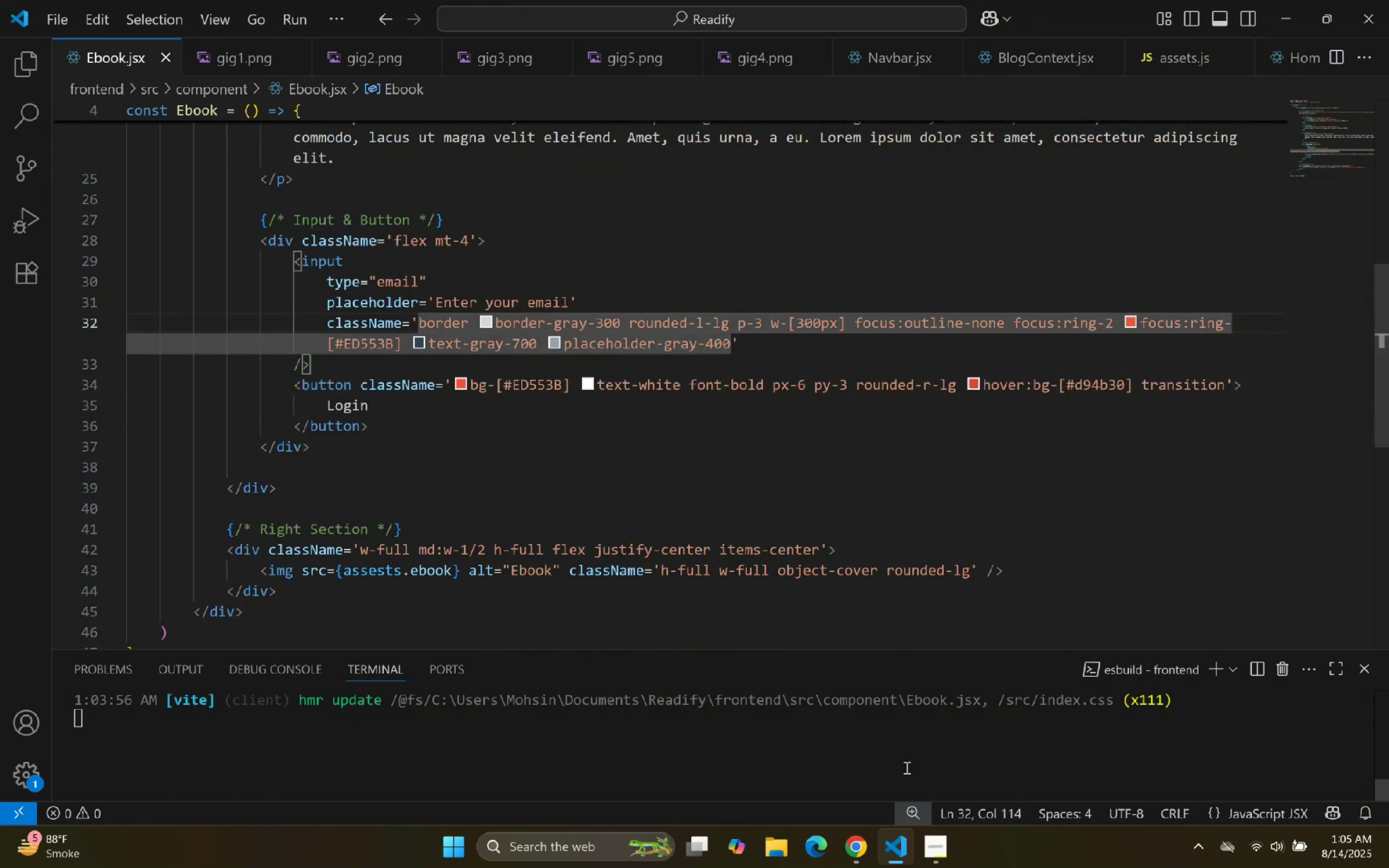 
left_click_drag(start_coordinate=[904, 839], to_coordinate=[905, 841])
 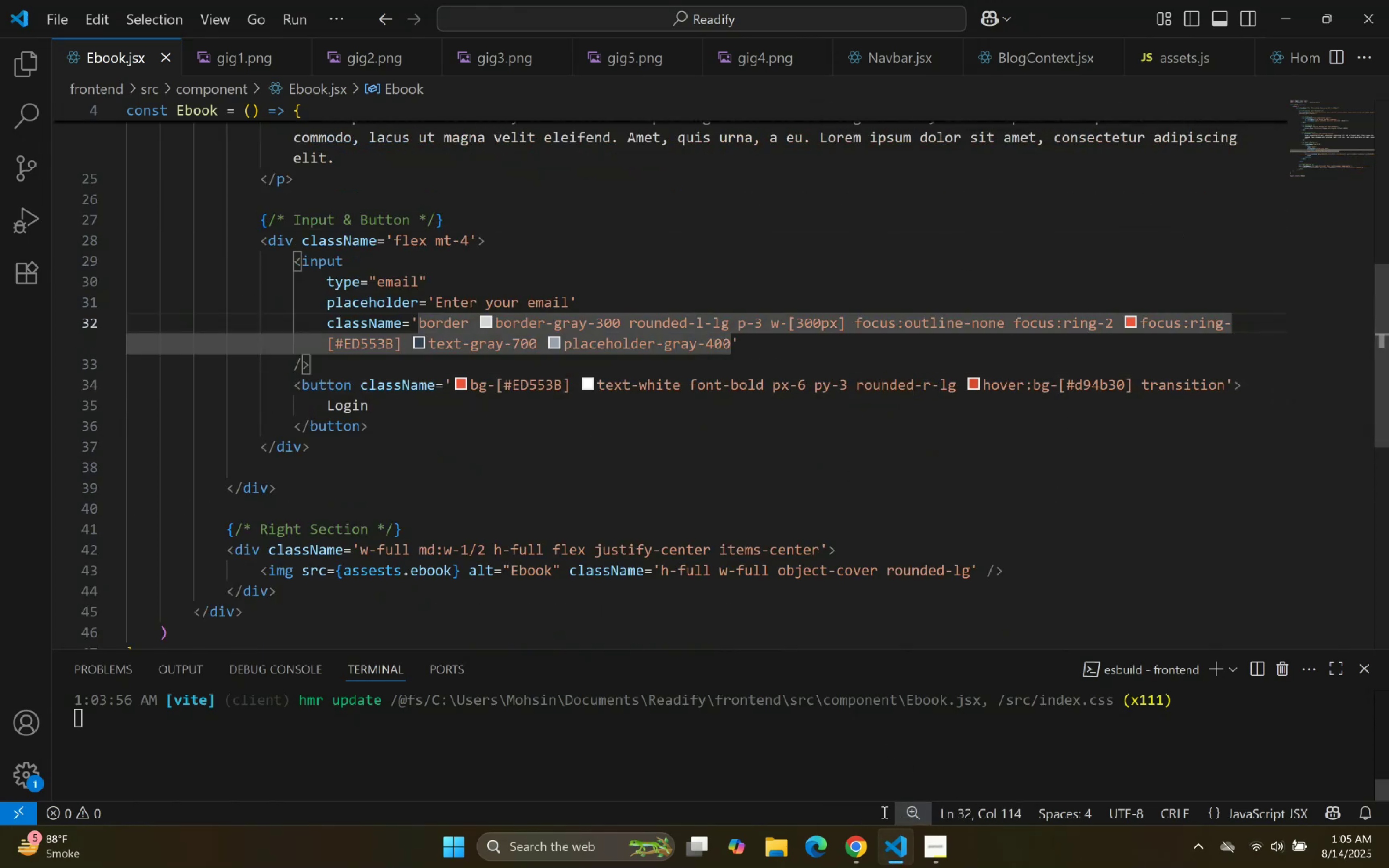 
left_click([895, 848])
 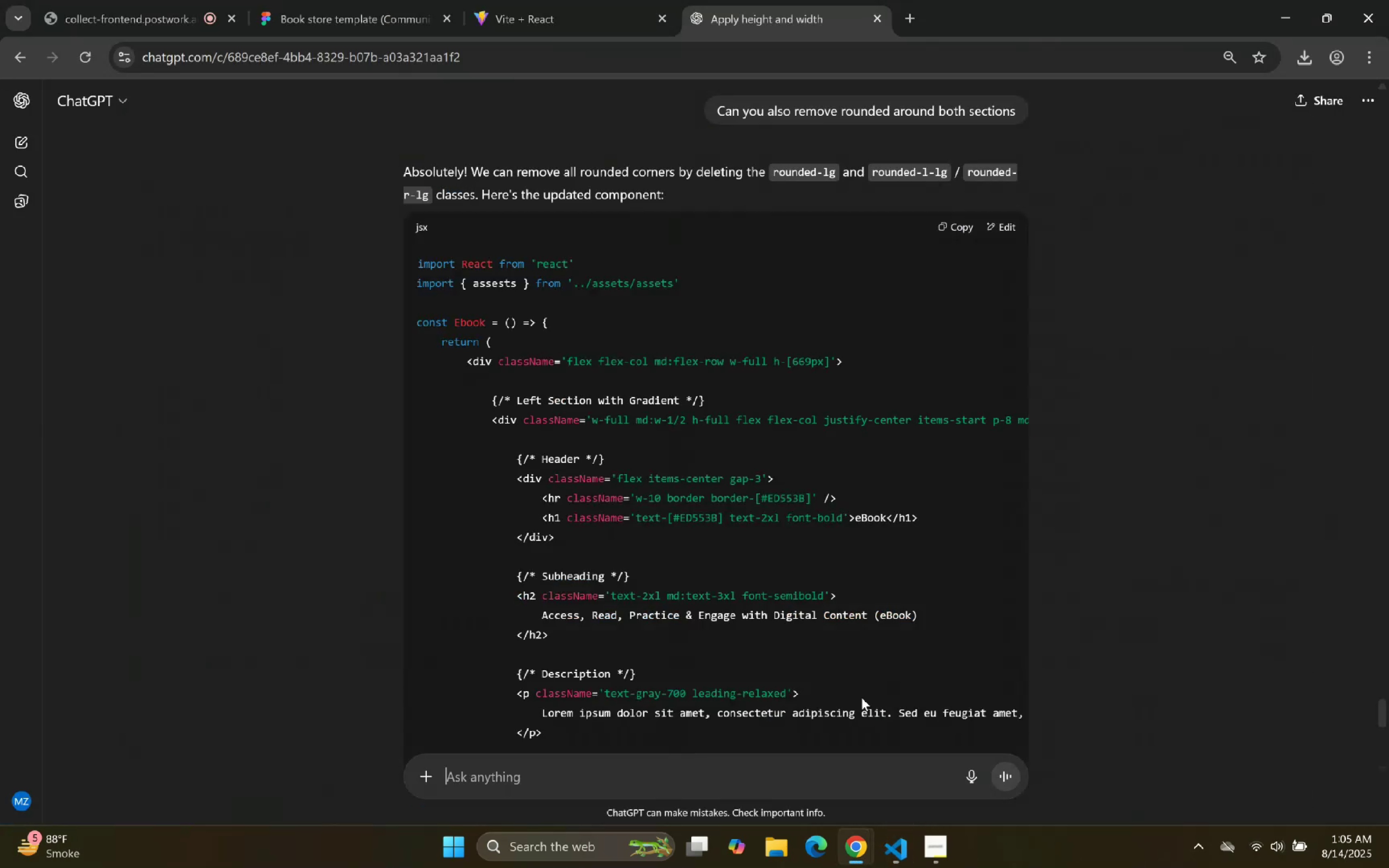 
scroll: coordinate [831, 563], scroll_direction: down, amount: 6.0
 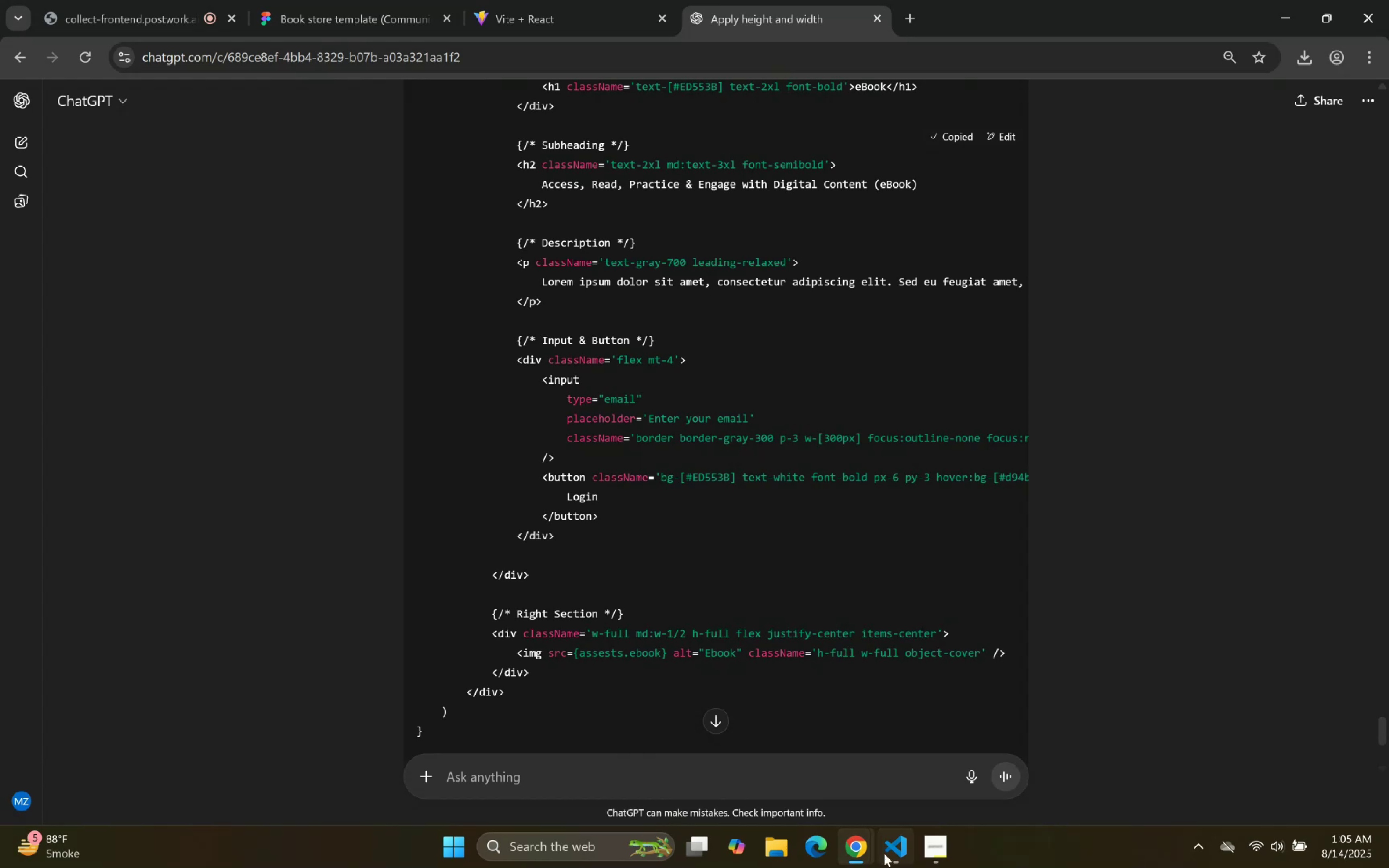 
double_click([990, 439])
 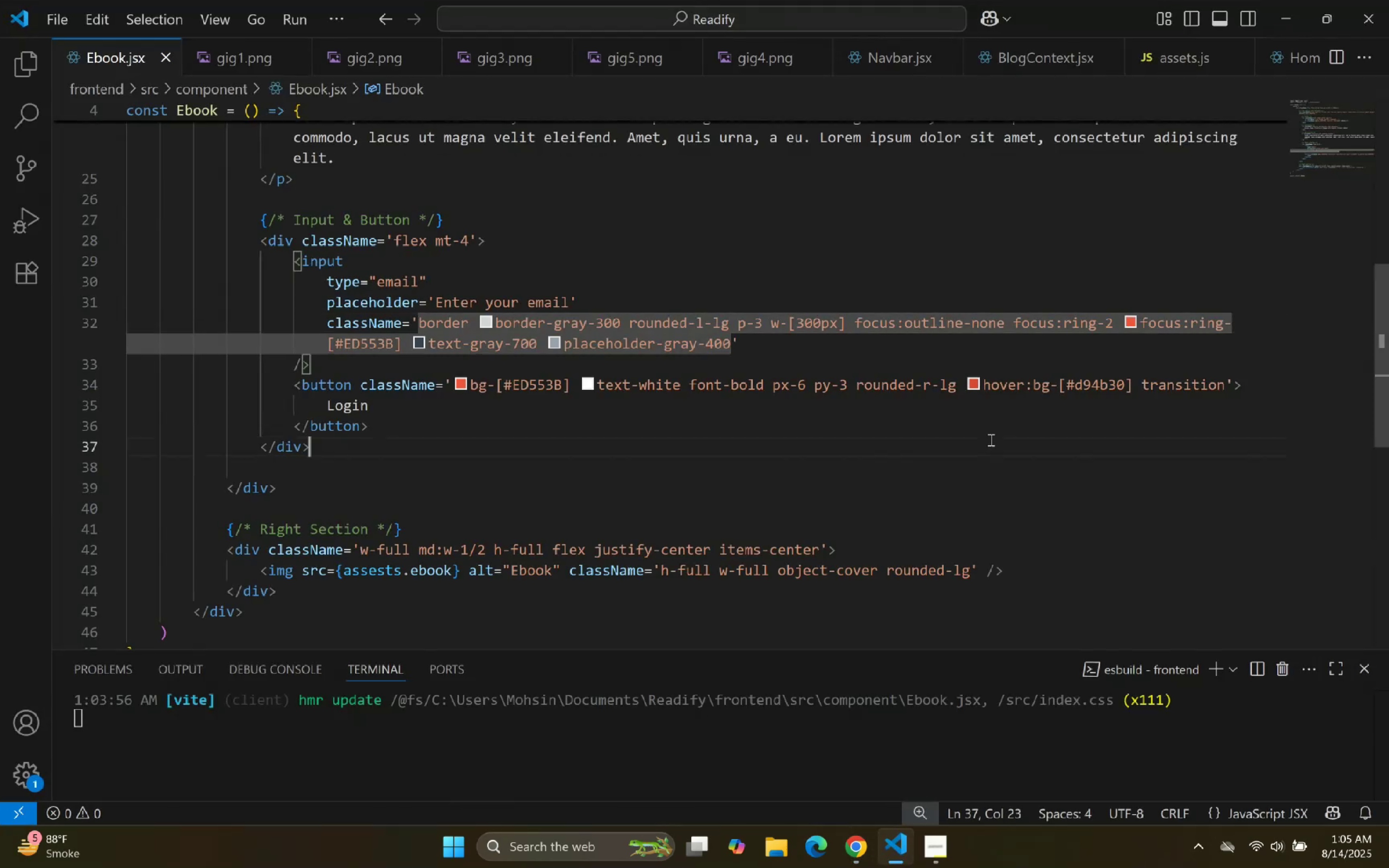 
key(Control+ControlLeft)
 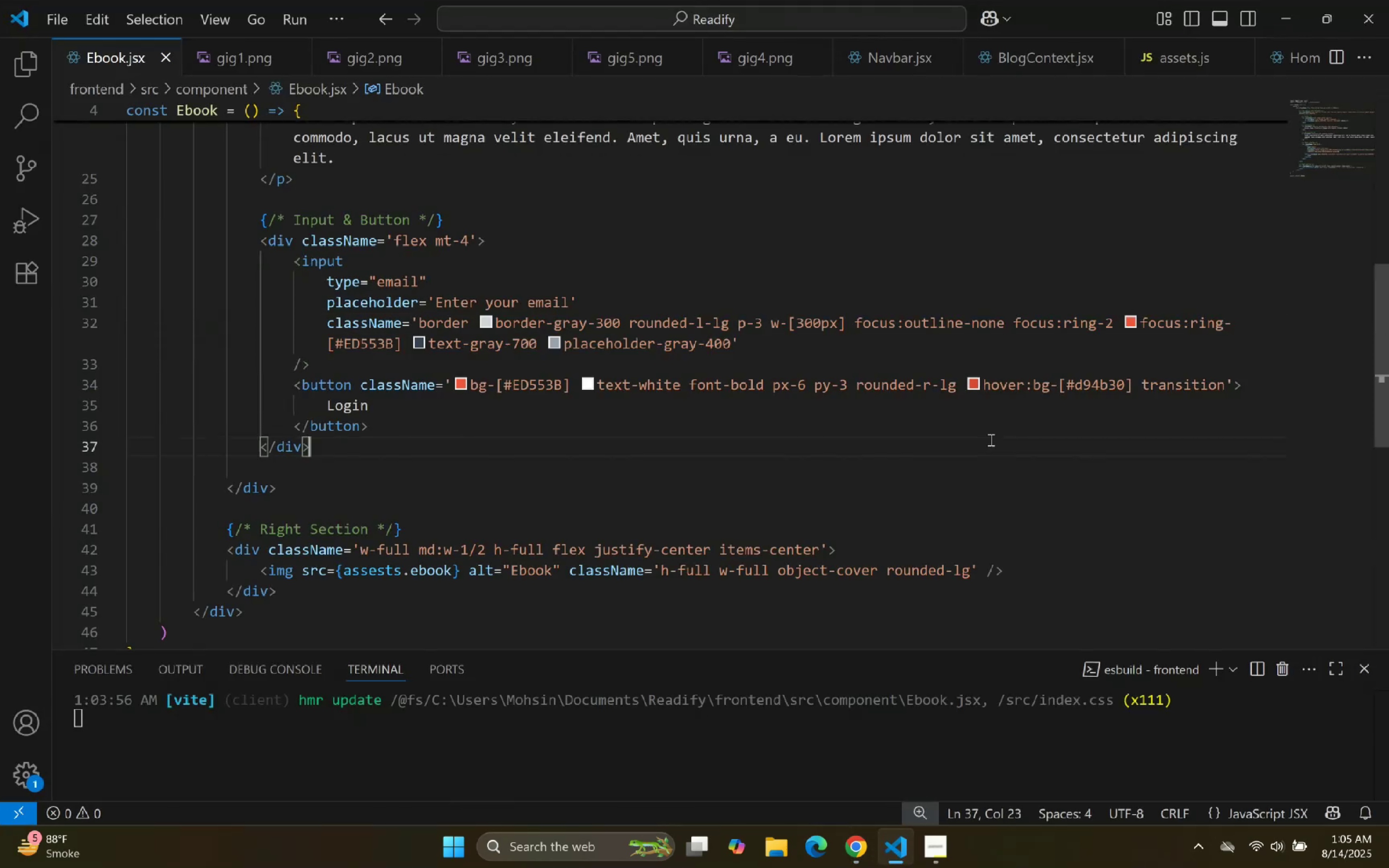 
key(Control+A)
 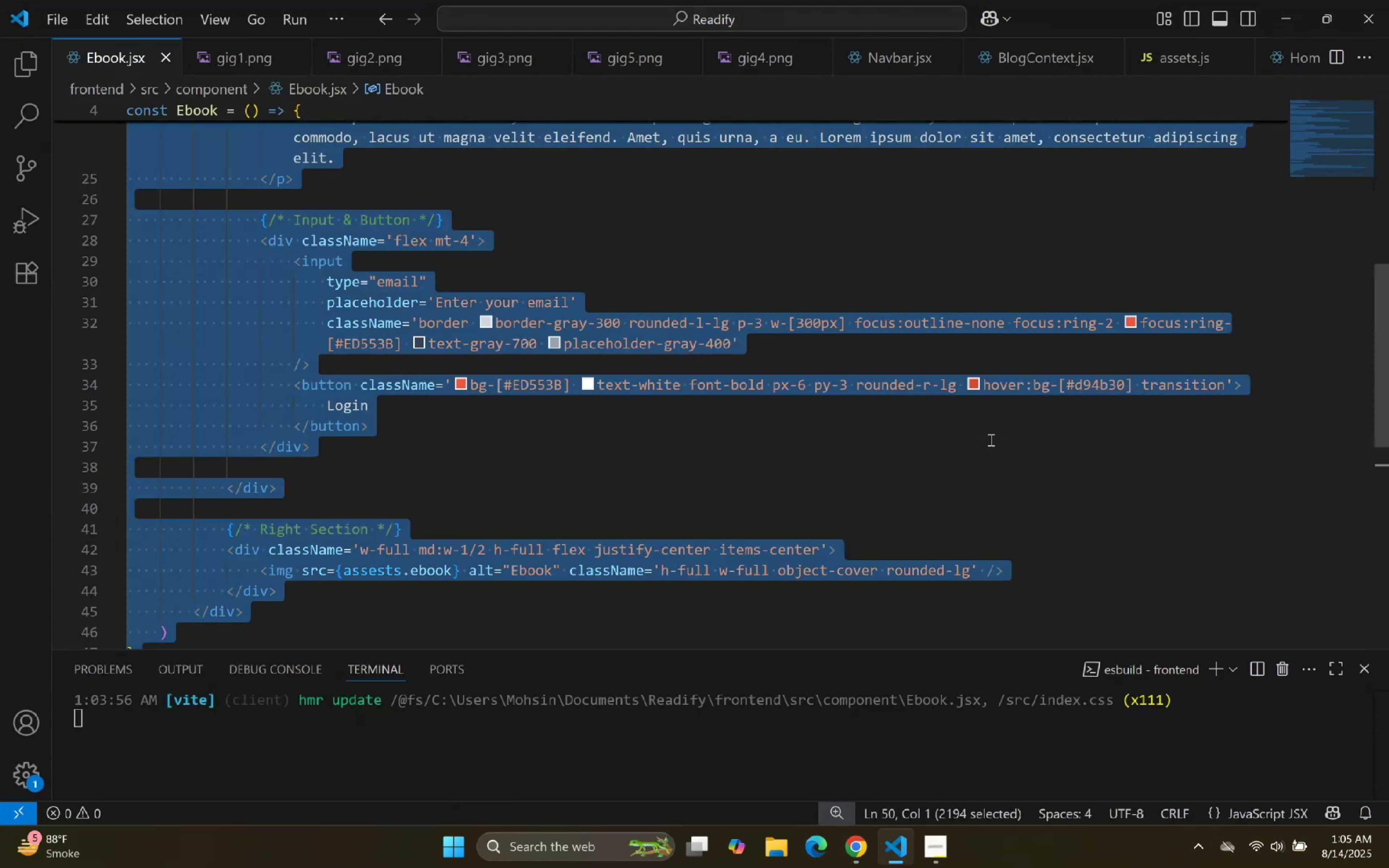 
key(Control+V)
 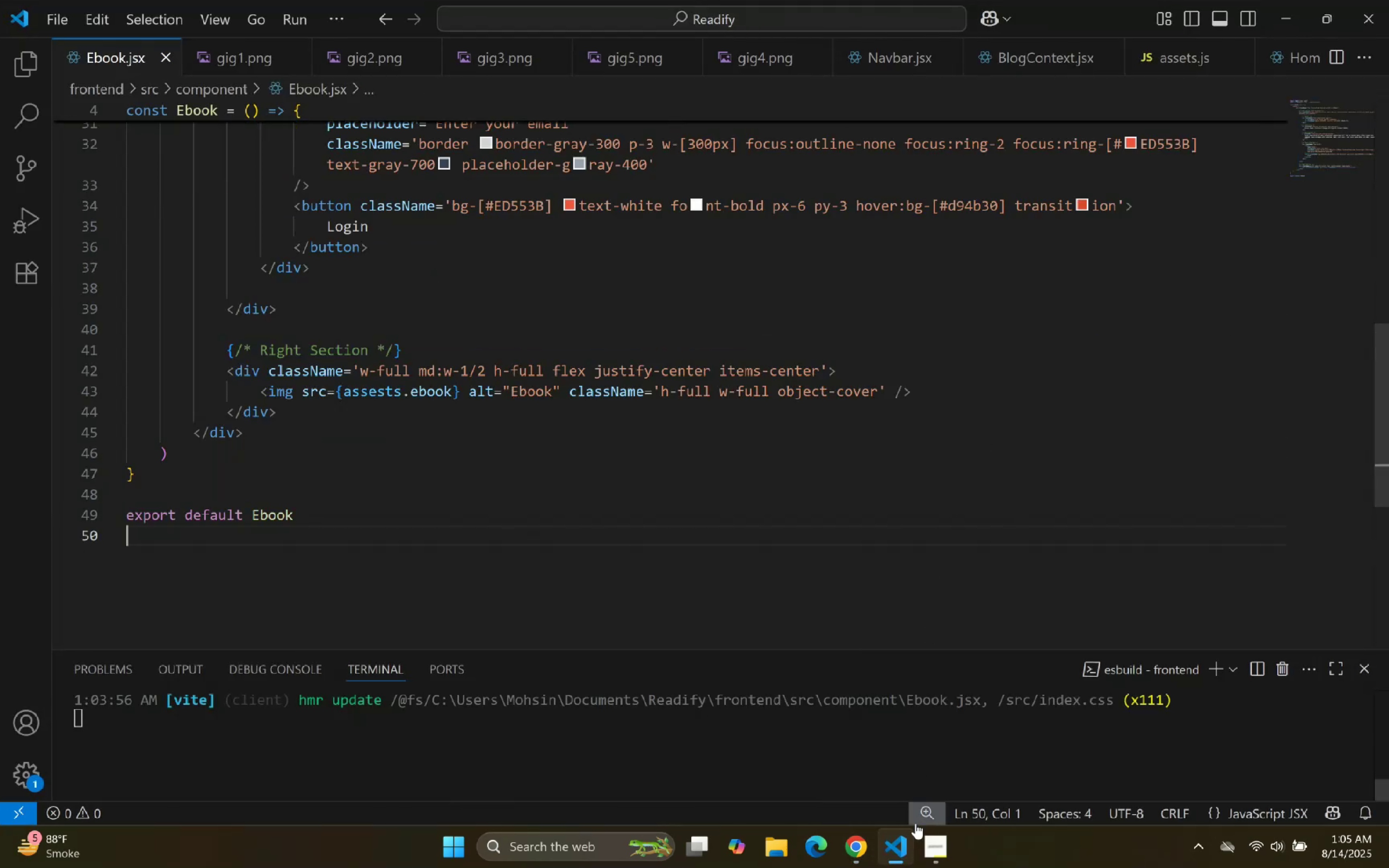 
left_click([902, 844])
 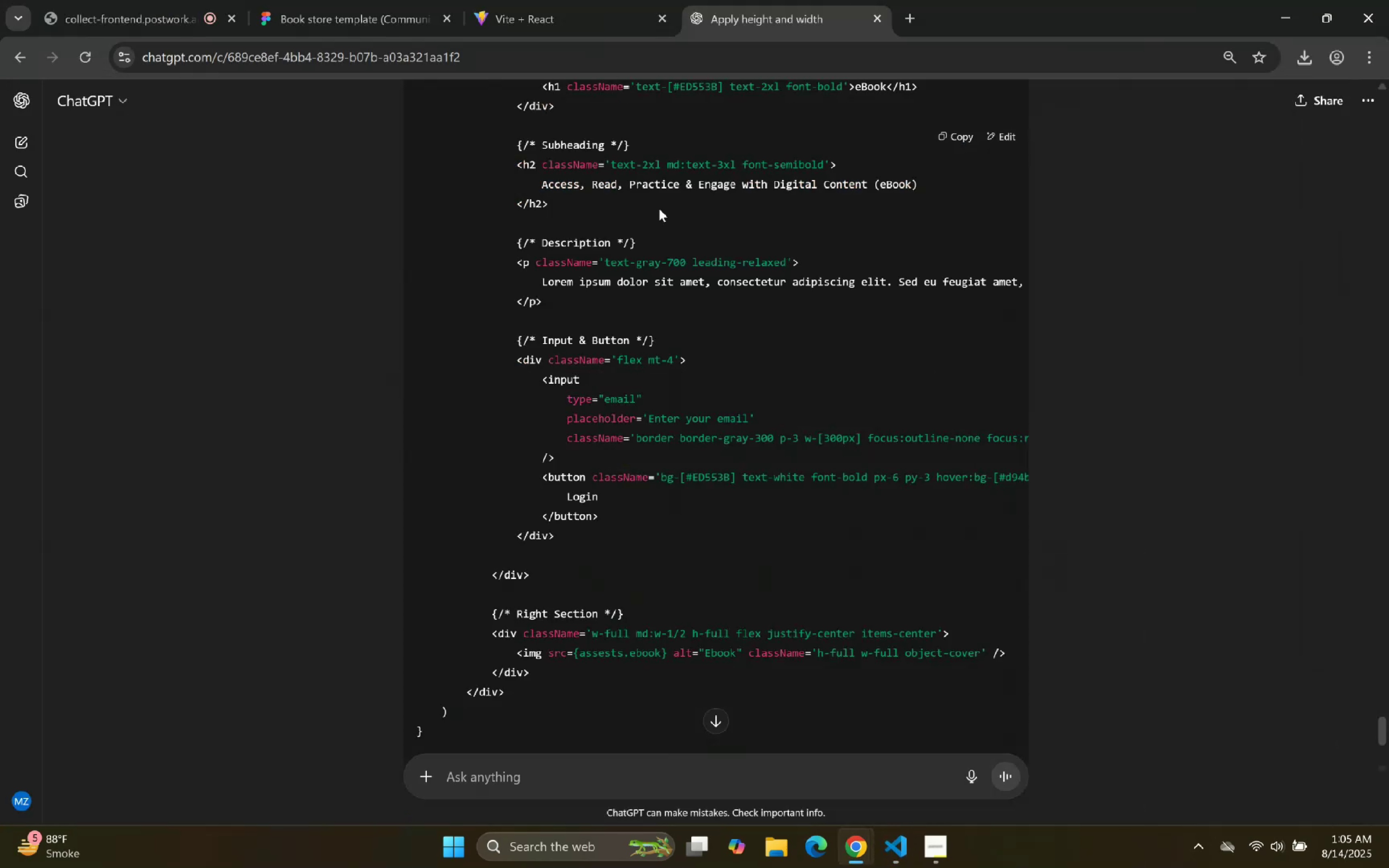 
left_click([597, 0])
 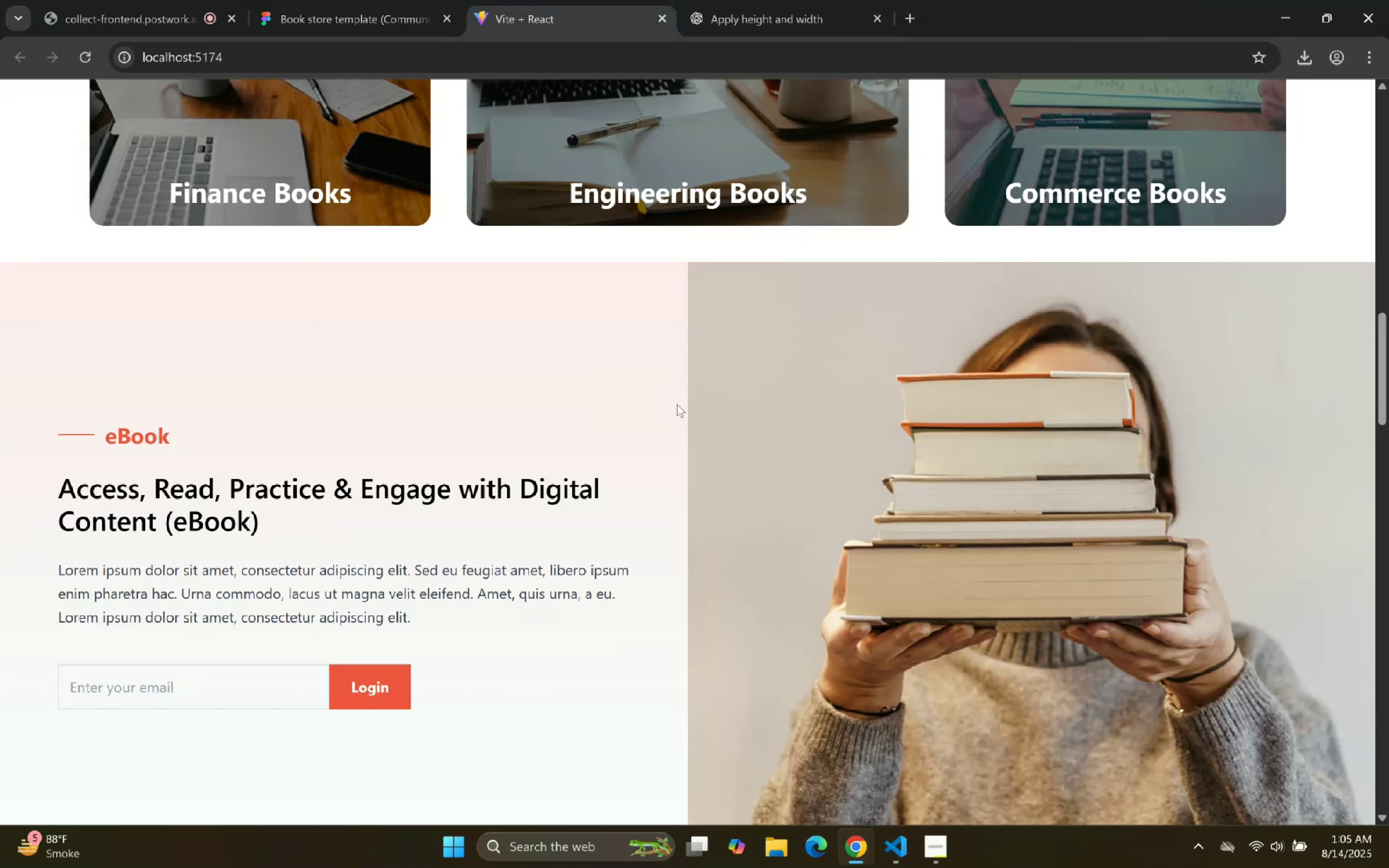 
scroll: coordinate [678, 395], scroll_direction: down, amount: 3.0
 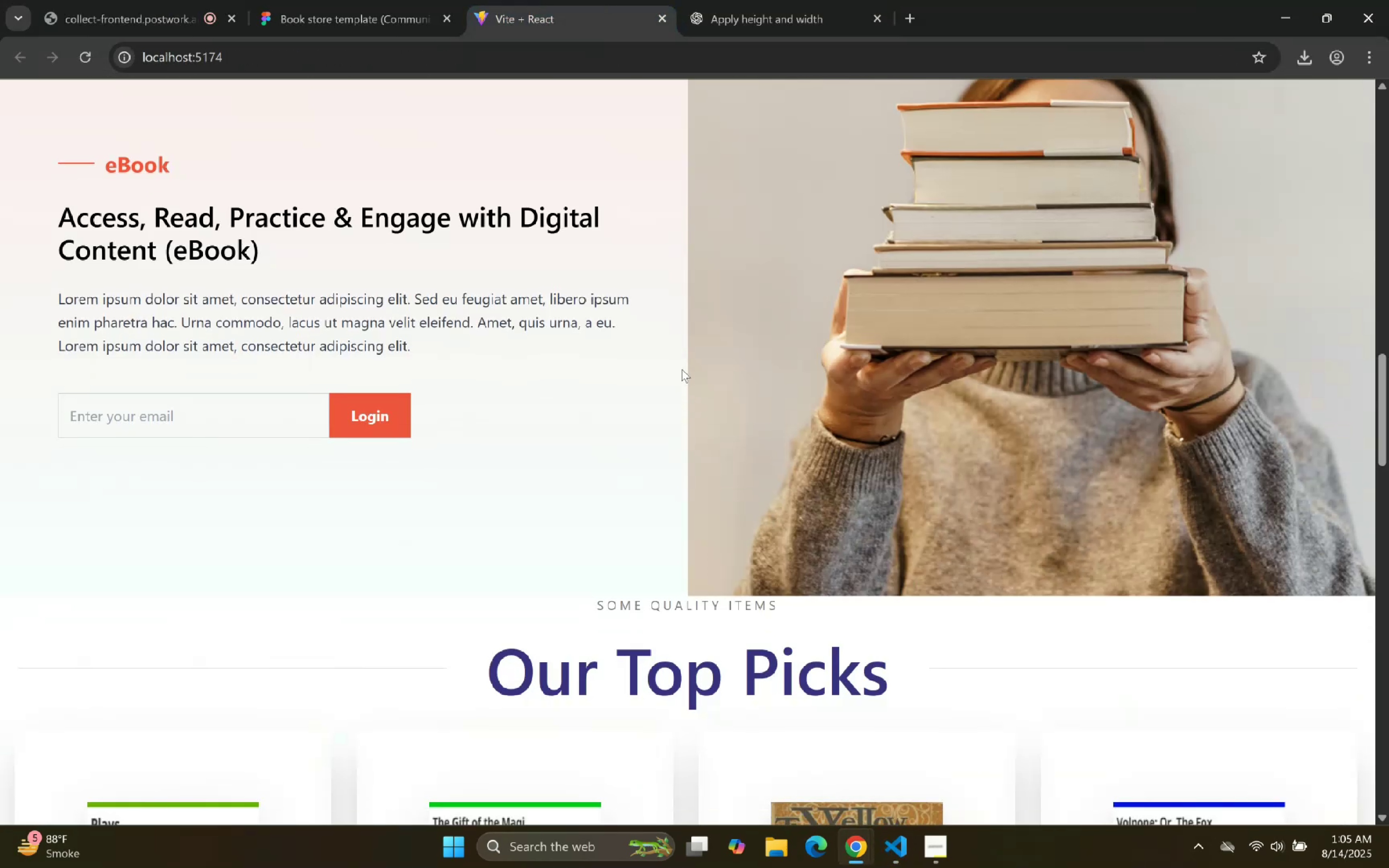 
scroll: coordinate [682, 363], scroll_direction: up, amount: 1.0
 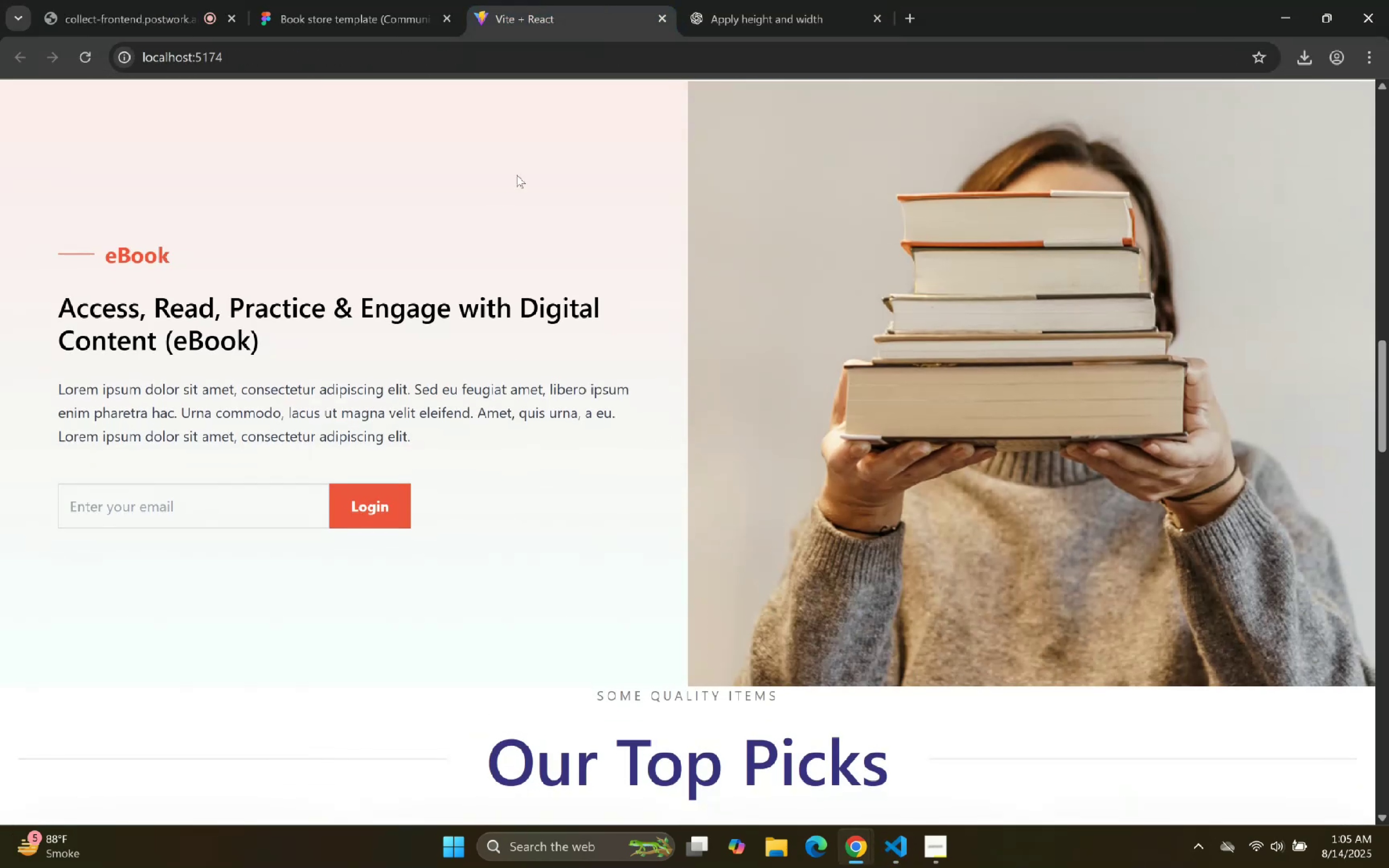 
left_click([438, 0])
 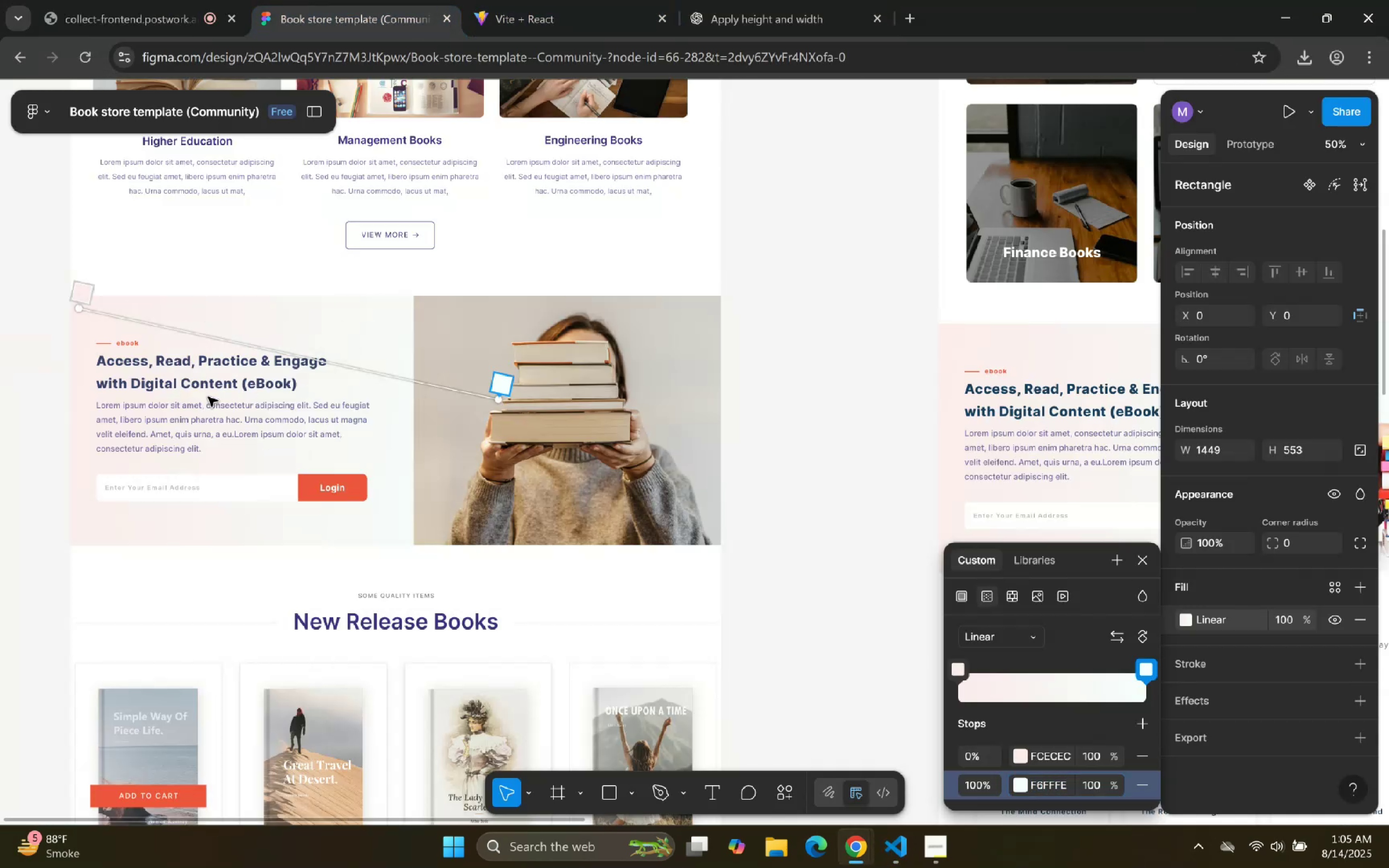 
left_click([214, 368])
 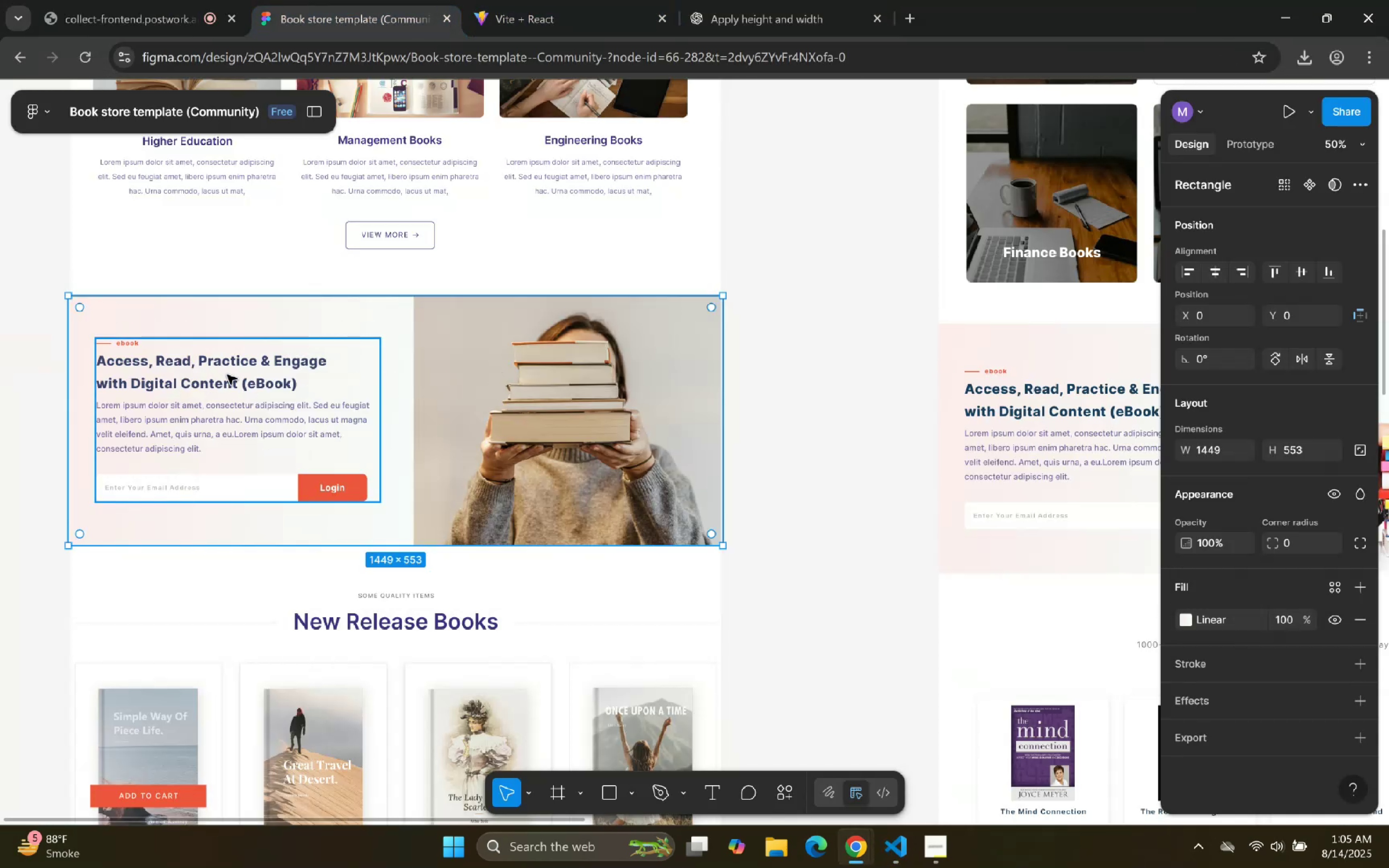 
hold_key(key=ControlLeft, duration=0.98)
scroll: coordinate [413, 247], scroll_direction: up, amount: 11.0
 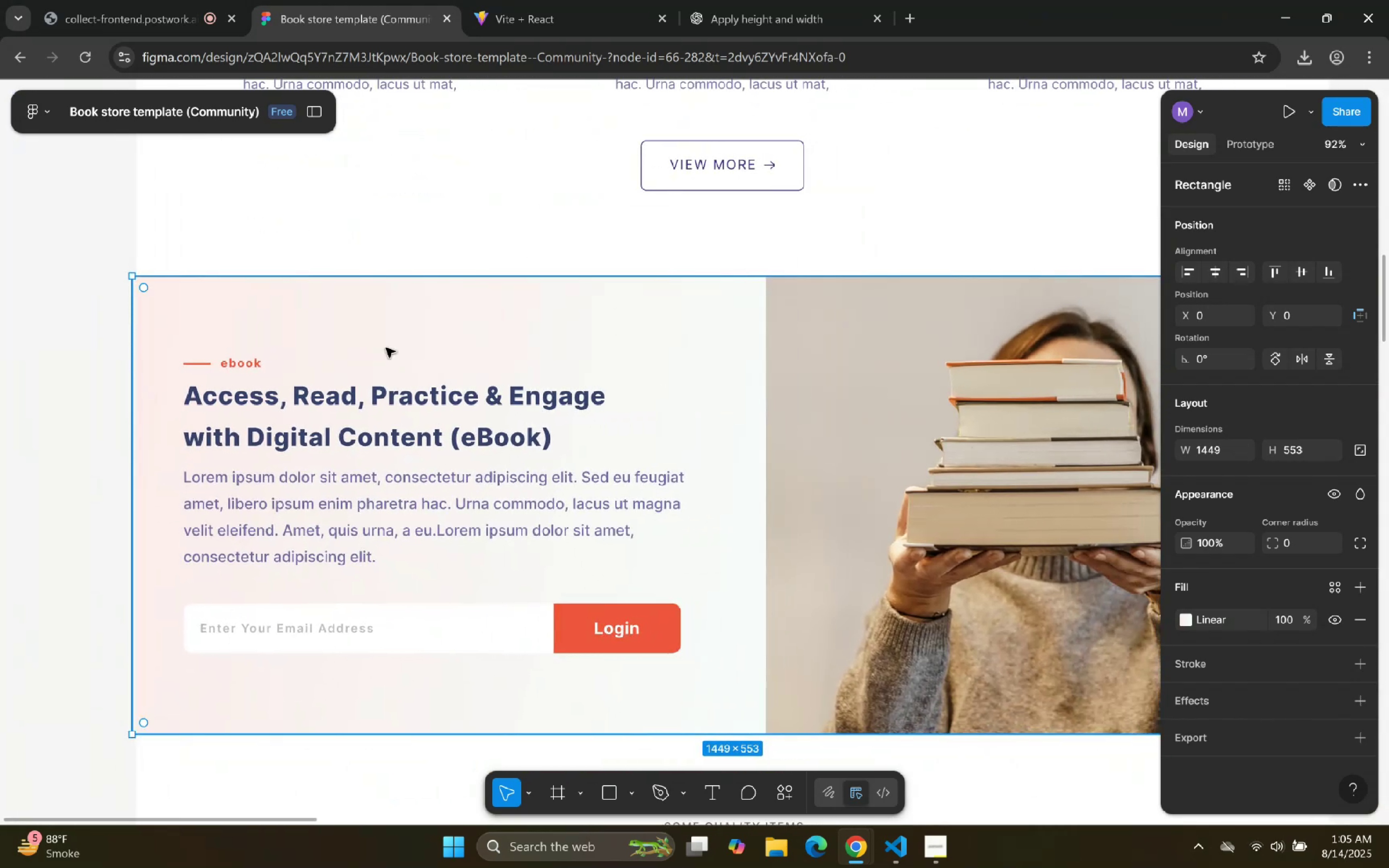 
double_click([251, 365])
 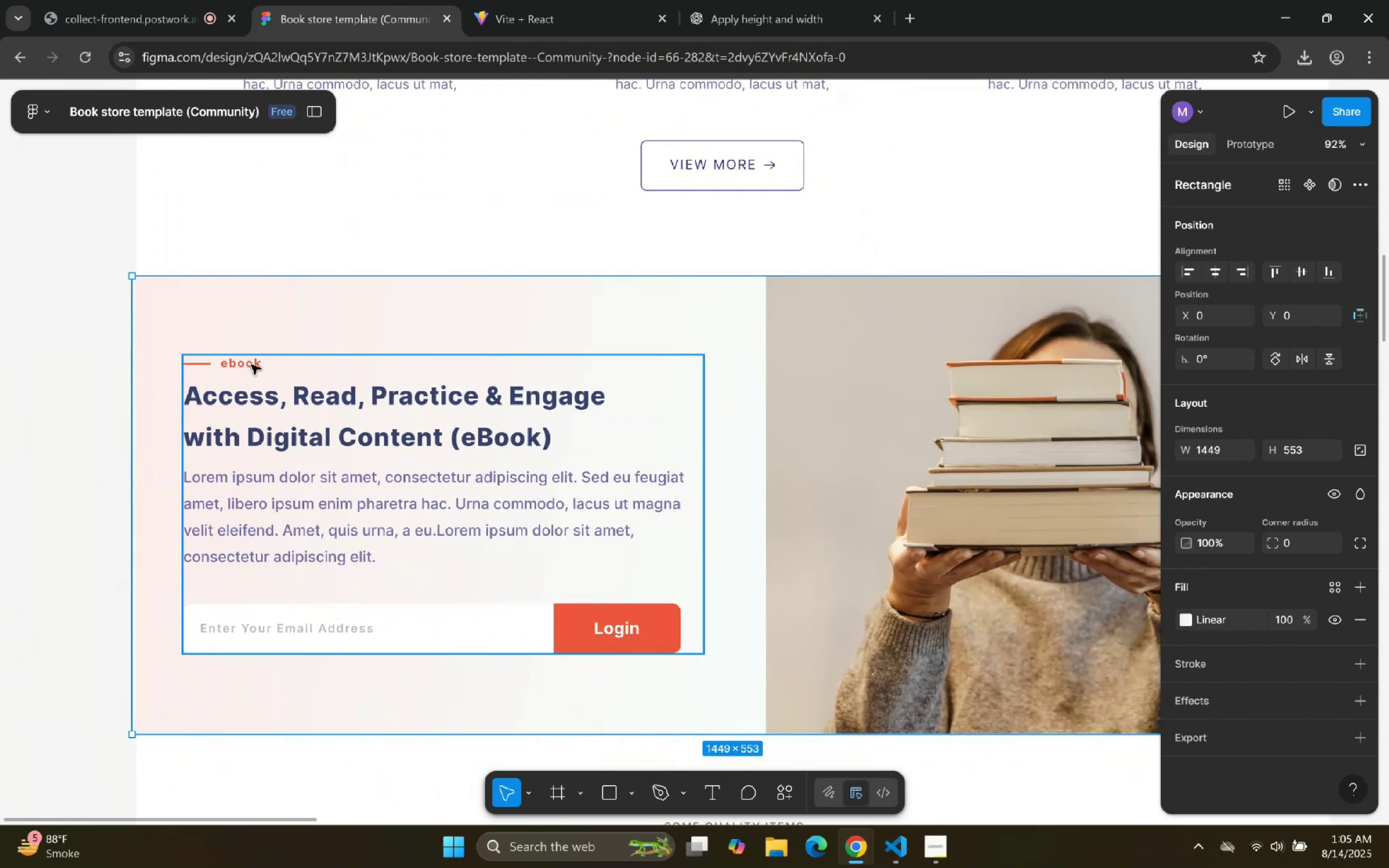 
triple_click([251, 365])
 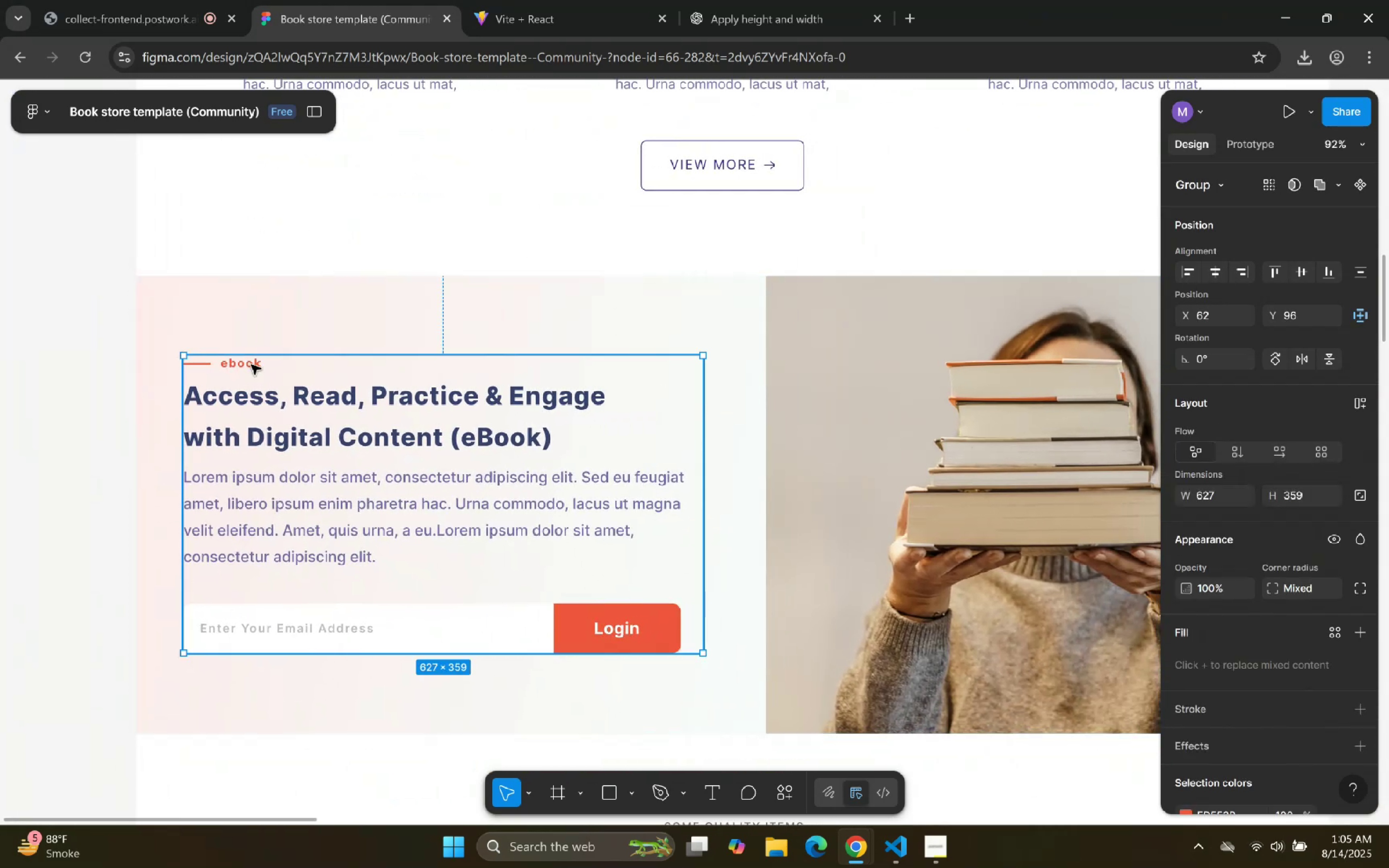 
triple_click([251, 365])
 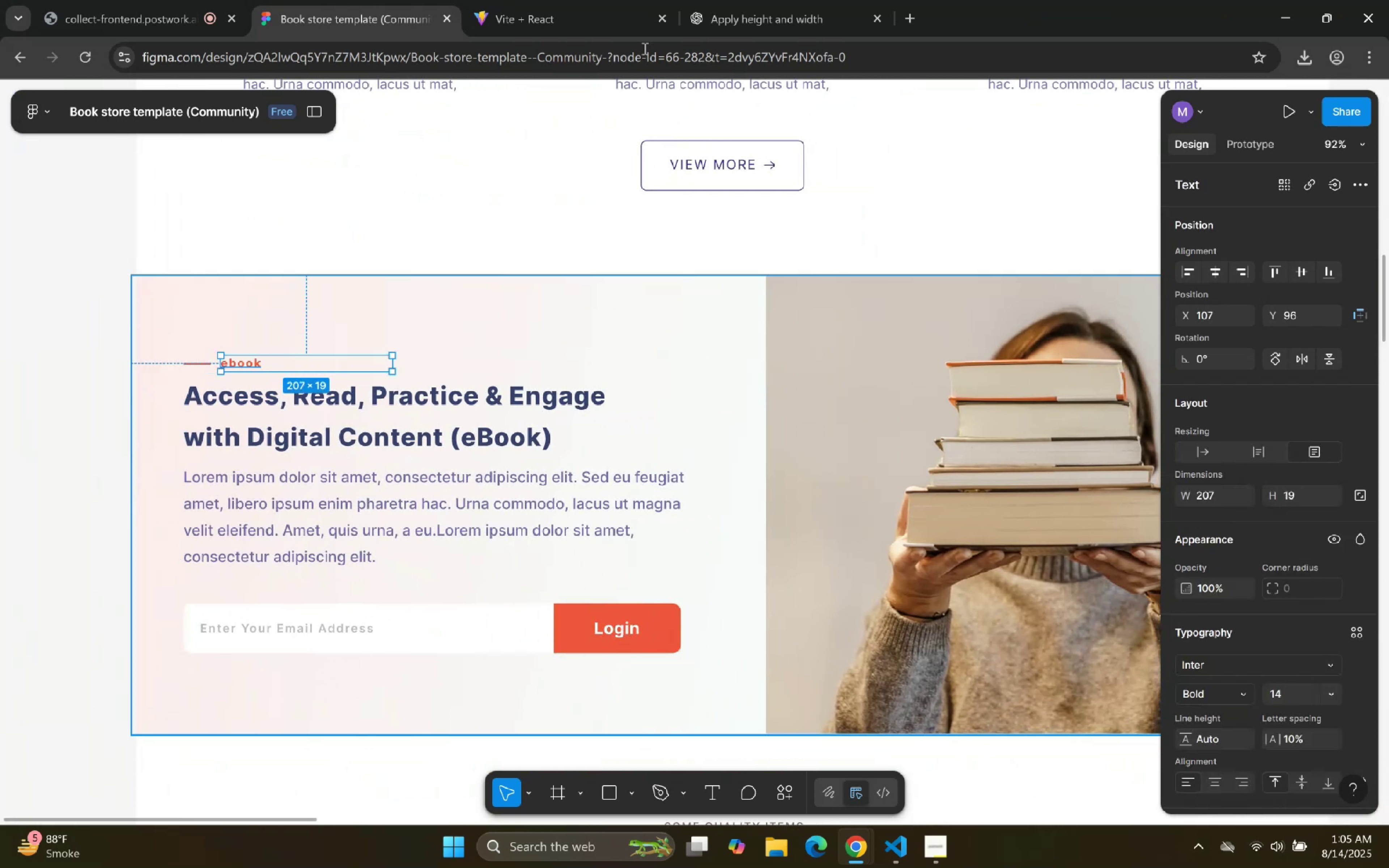 
left_click([604, 0])
 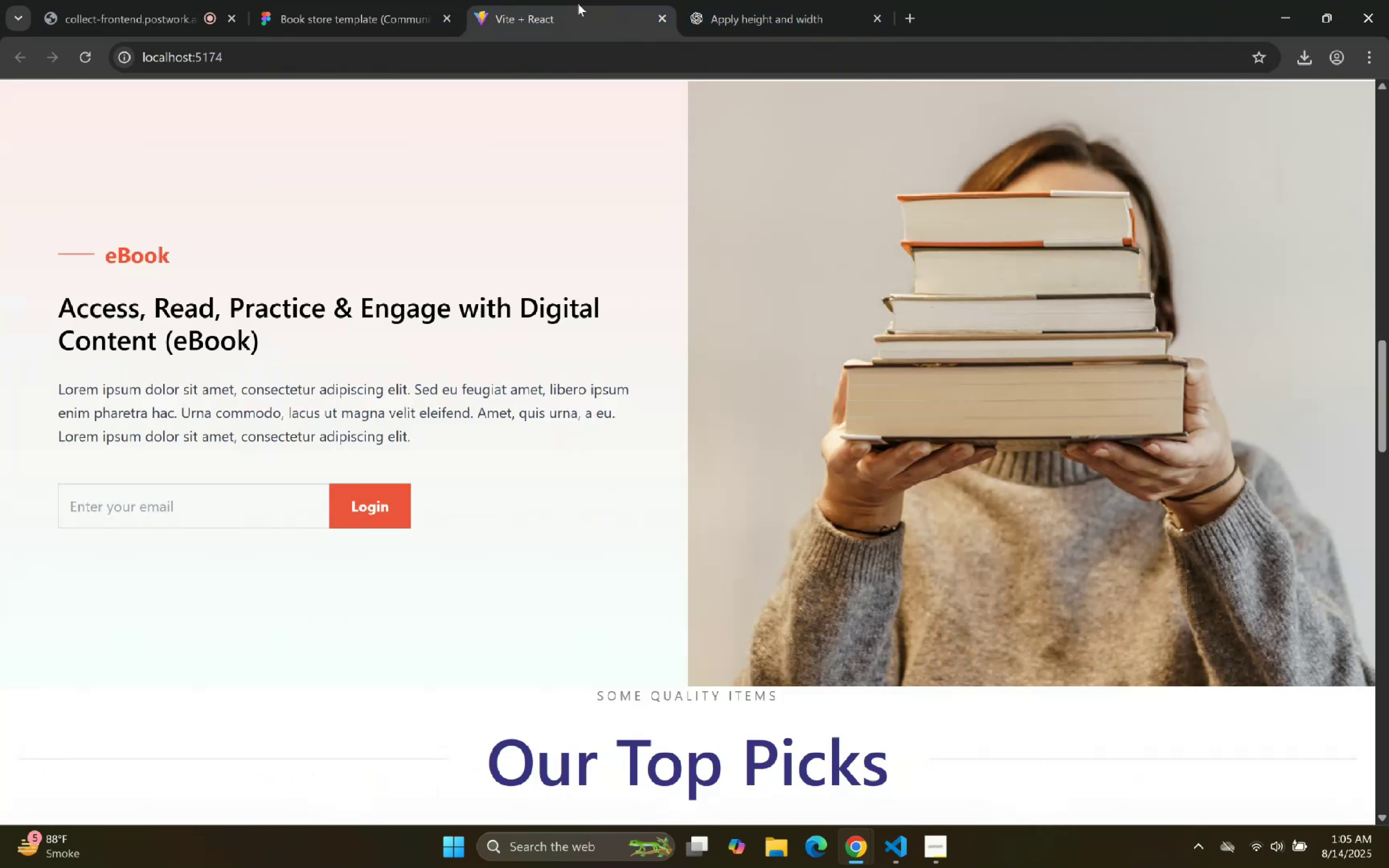 
left_click([406, 0])
 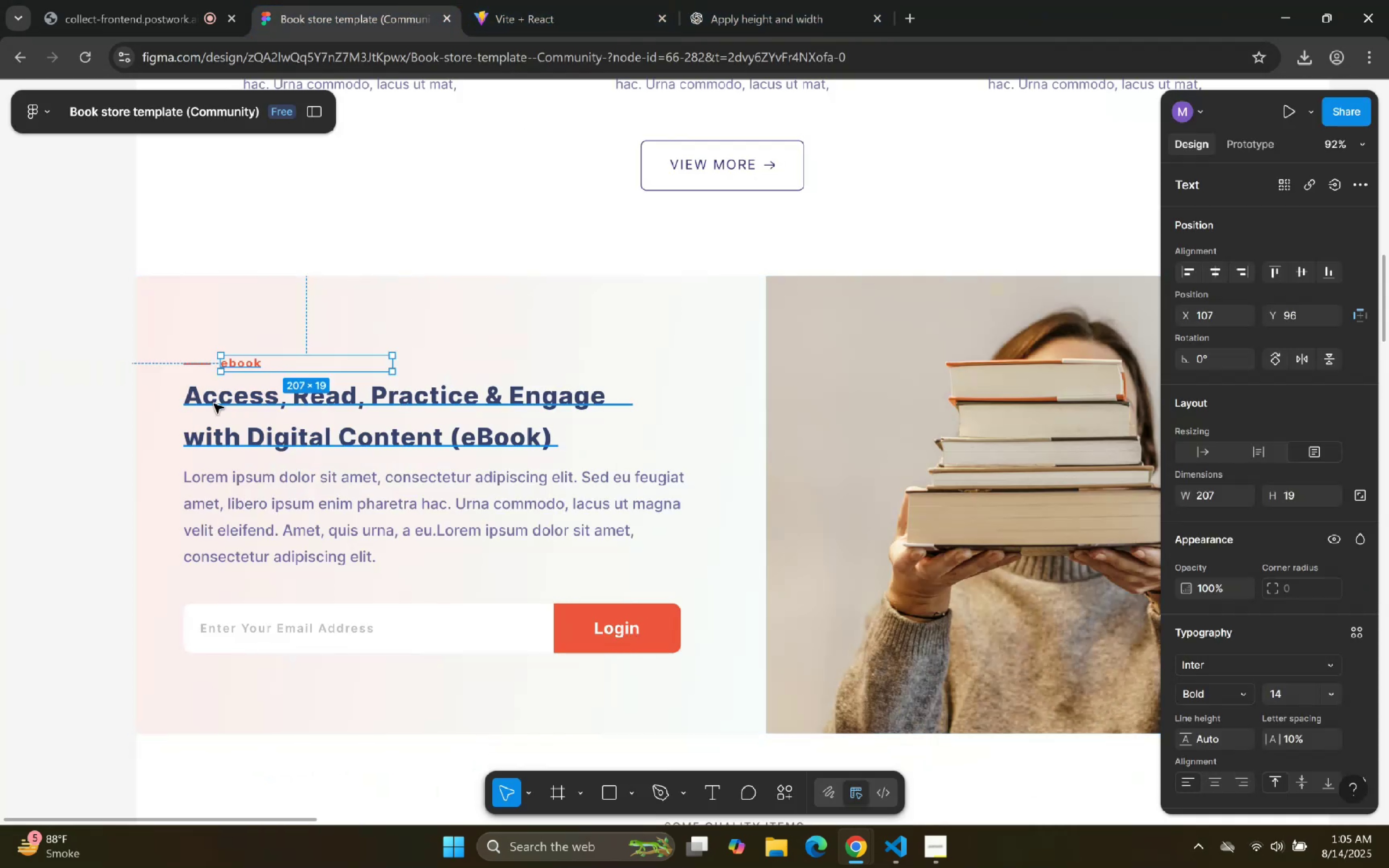 
double_click([242, 367])
 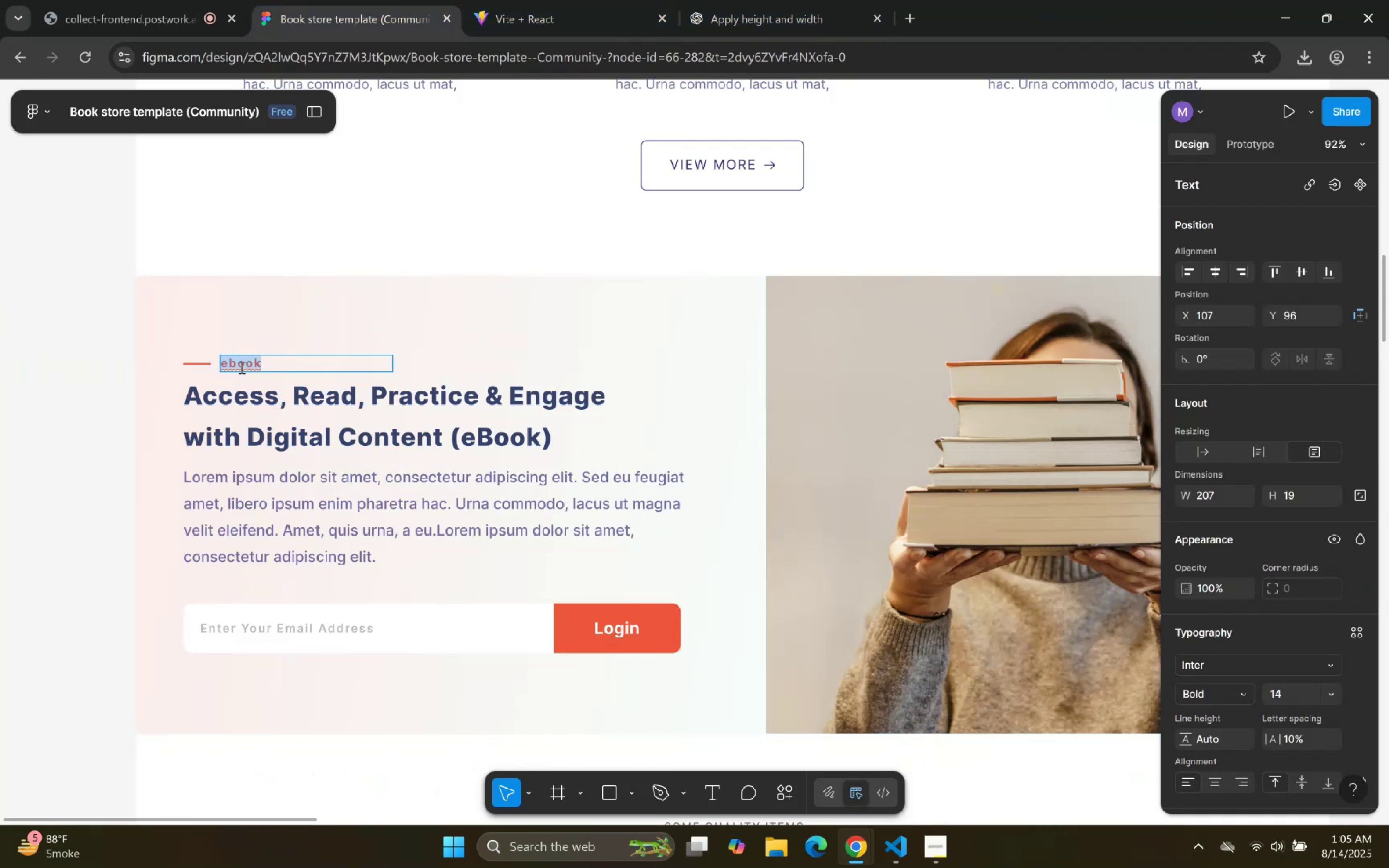 
triple_click([241, 367])
 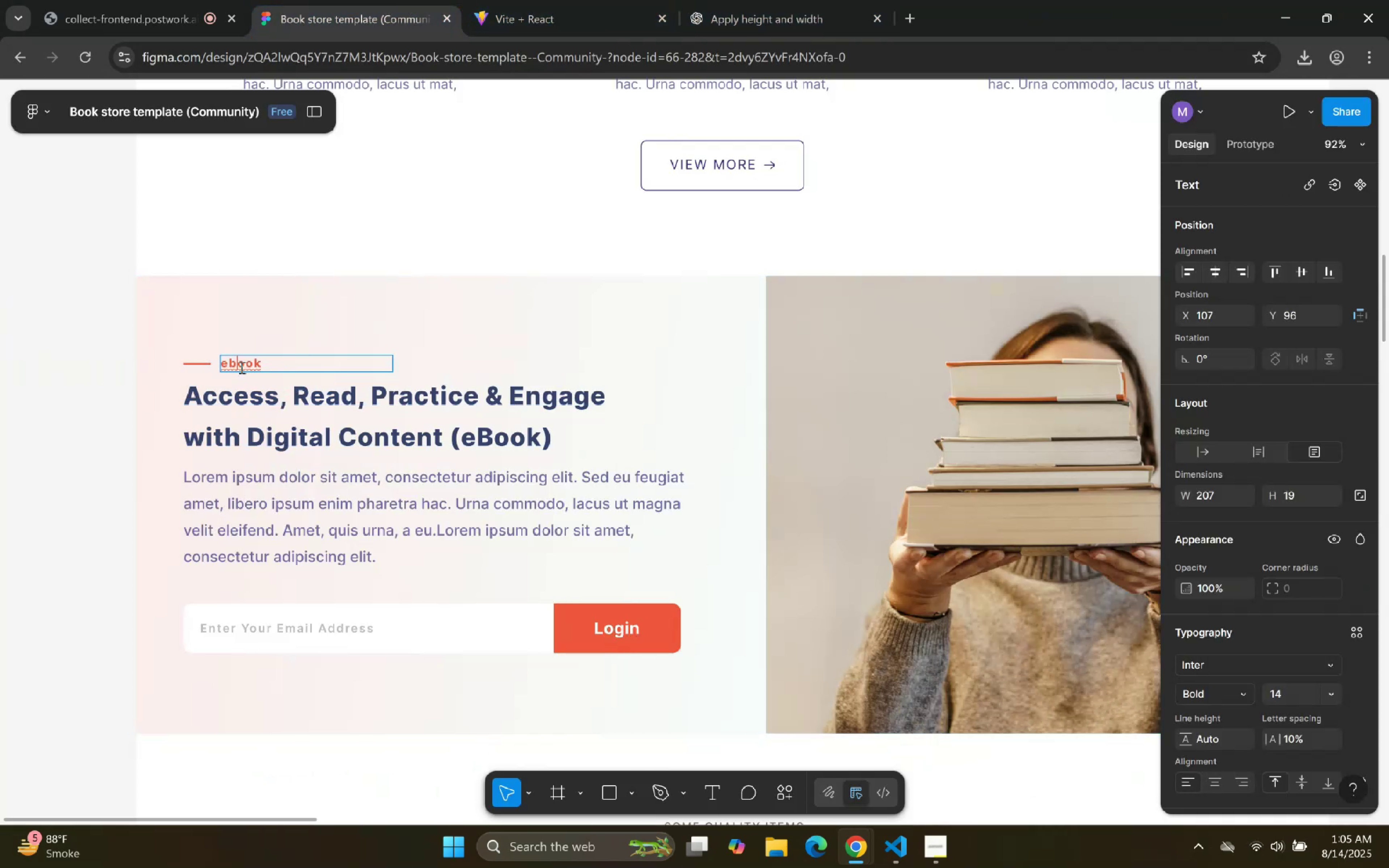 
triple_click([241, 367])
 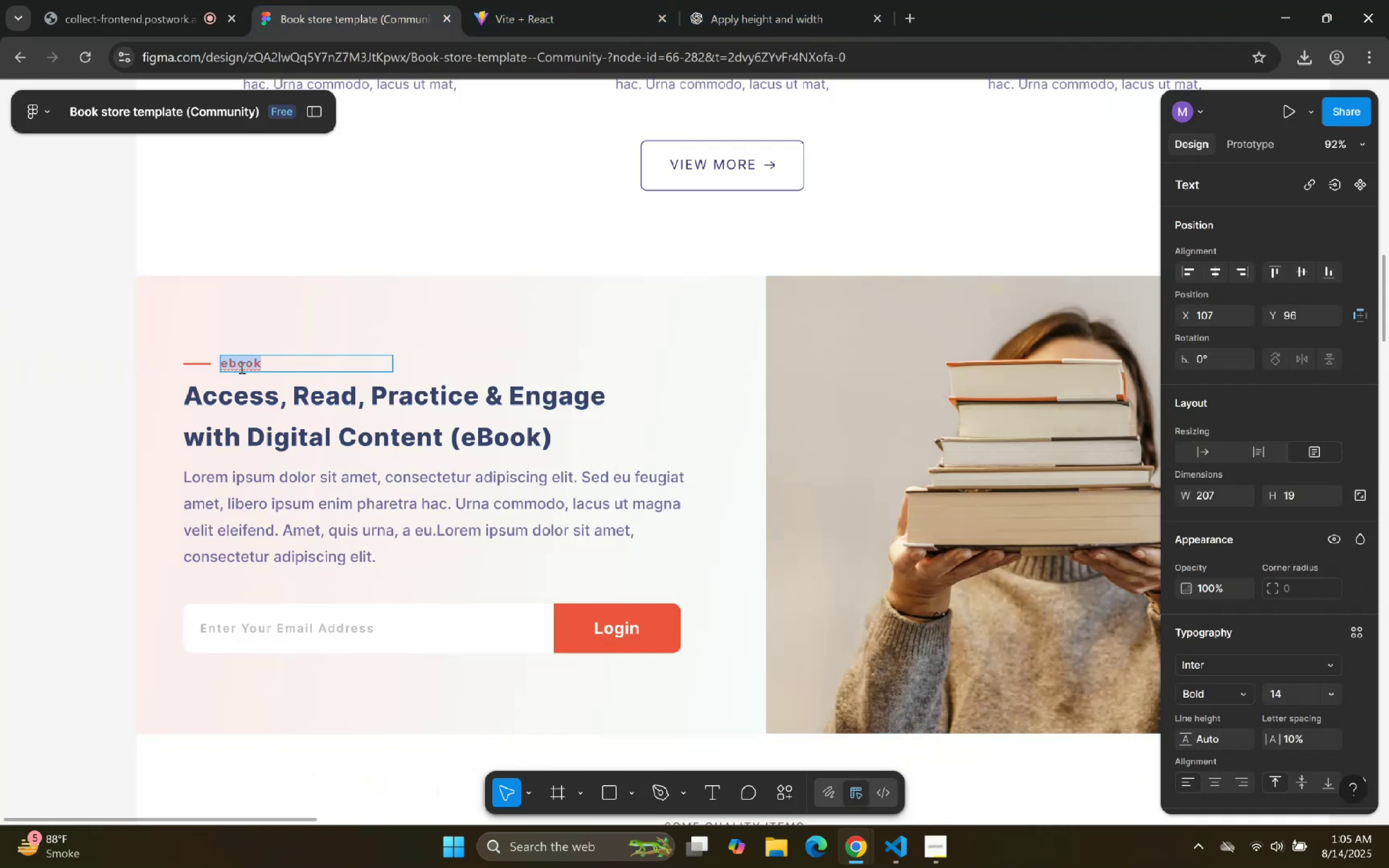 
triple_click([241, 367])
 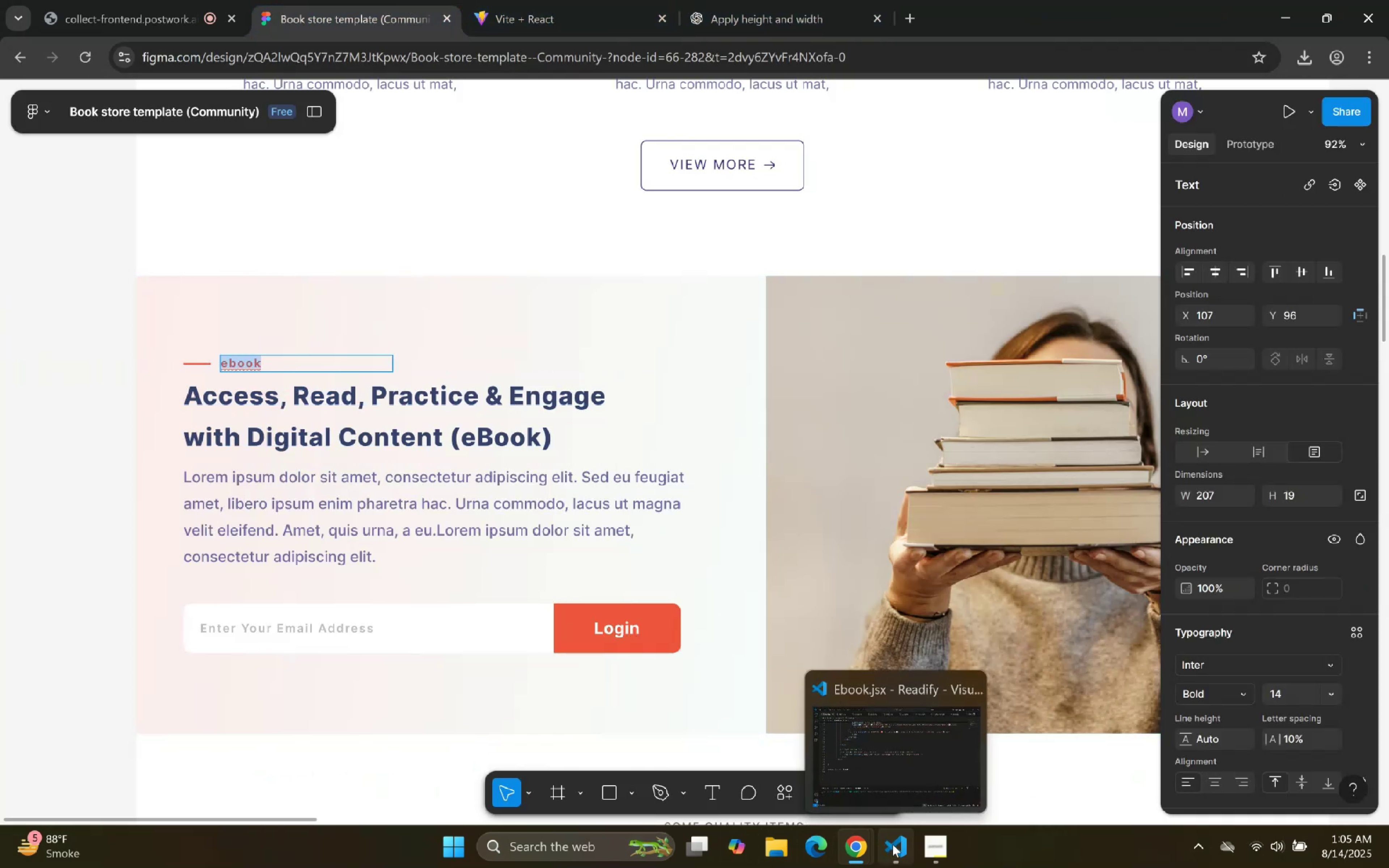 
left_click([892, 844])
 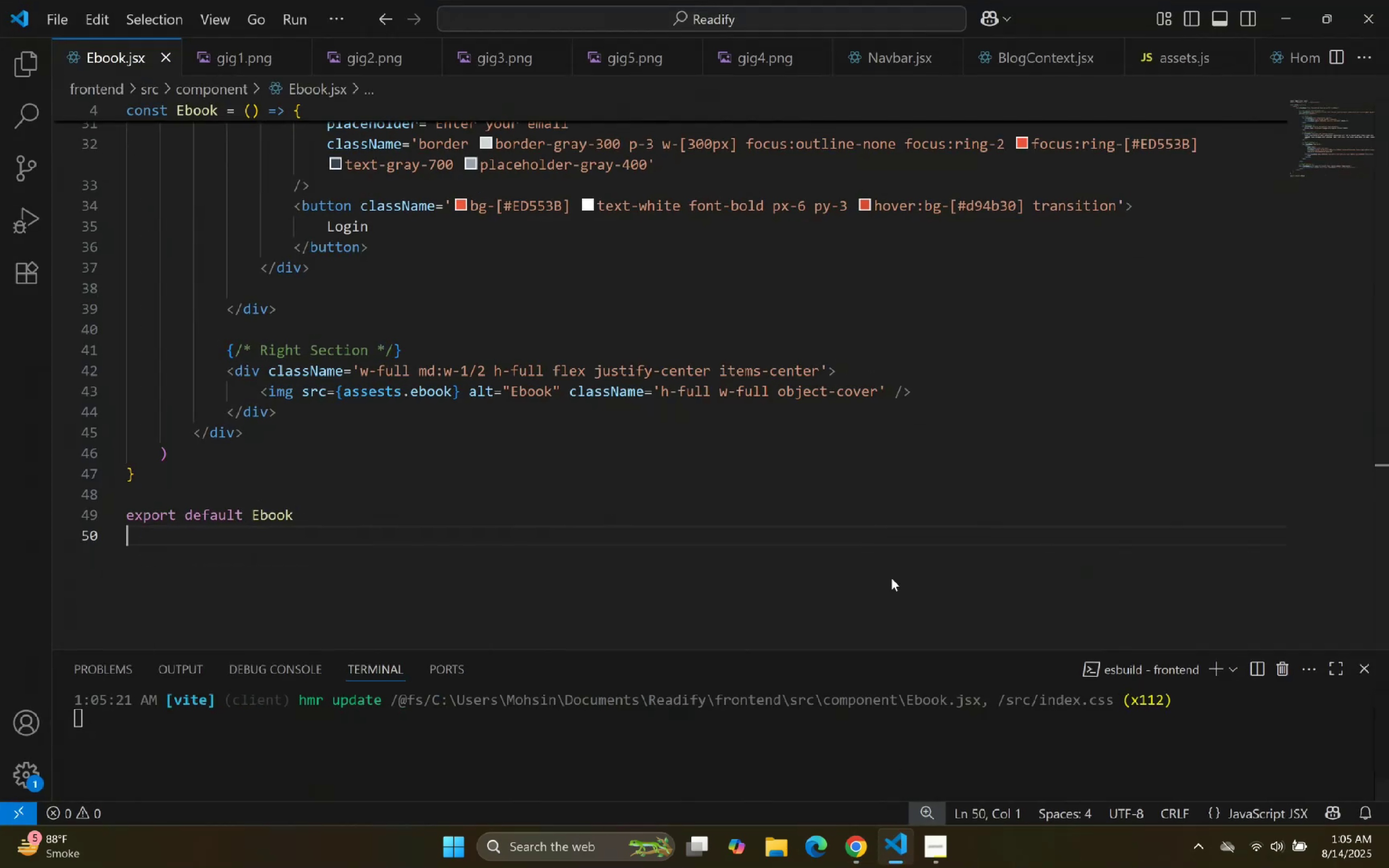 
scroll: coordinate [627, 381], scroll_direction: up, amount: 16.0
 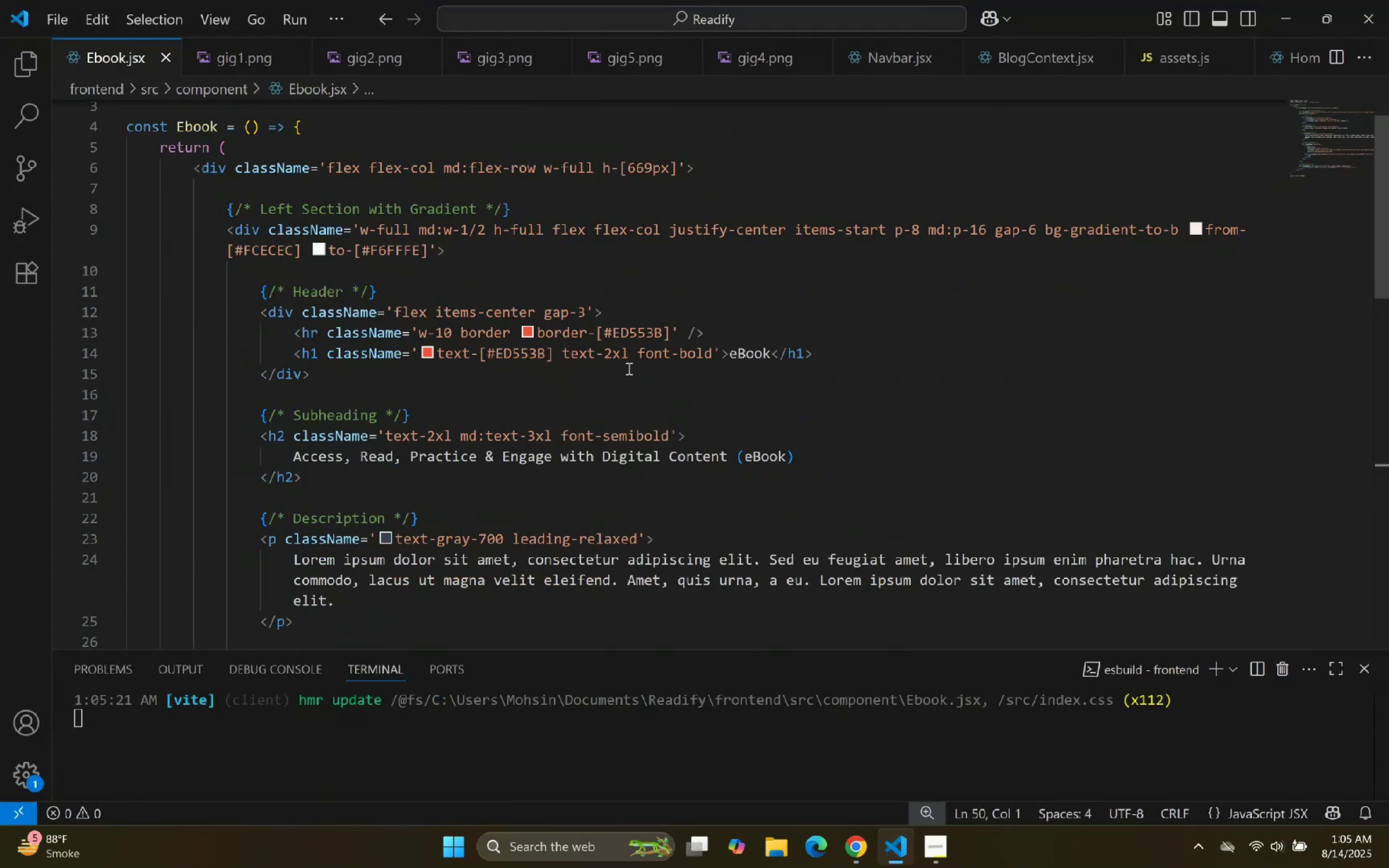 
left_click([612, 356])
 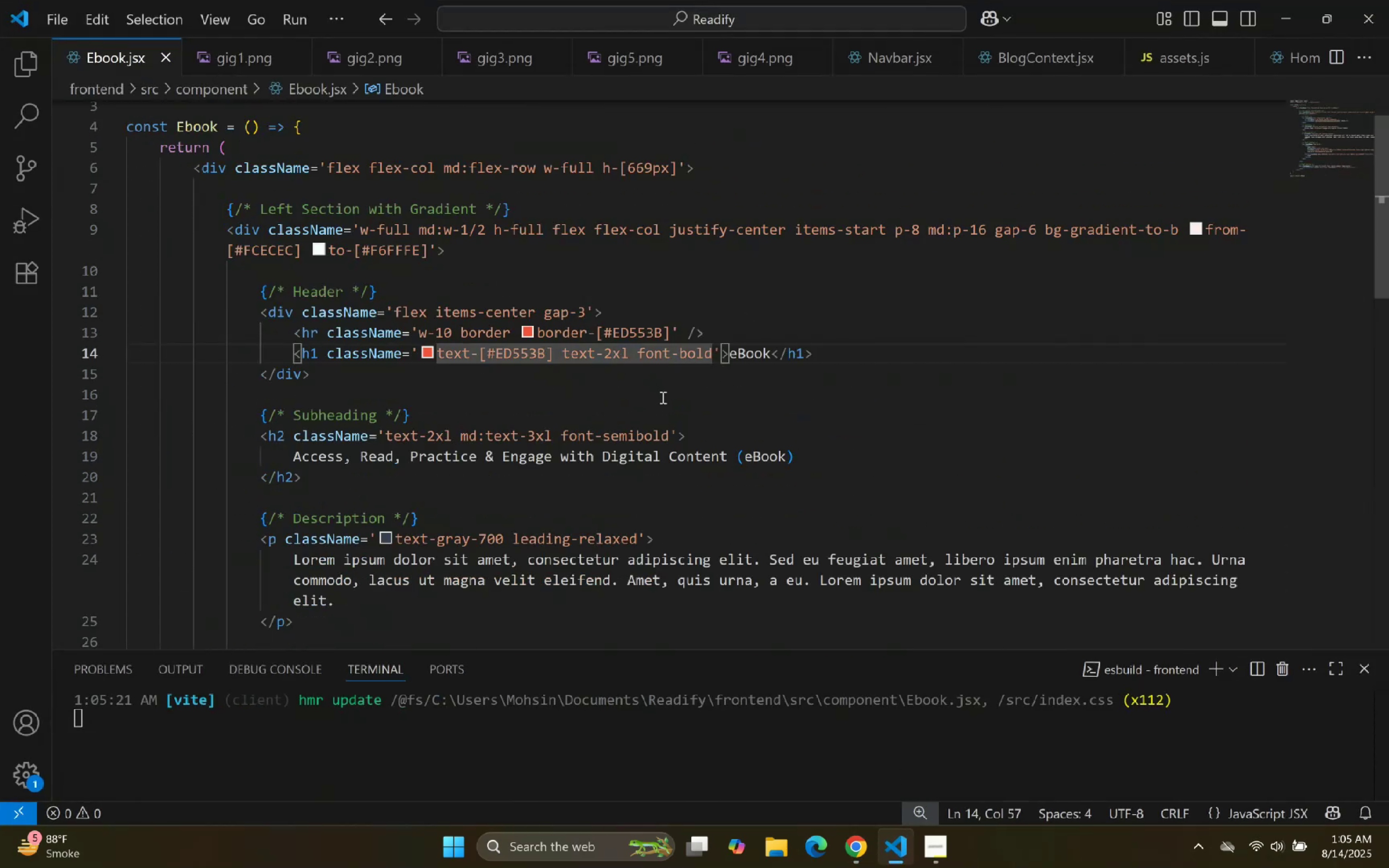 
key(ArrowRight)
 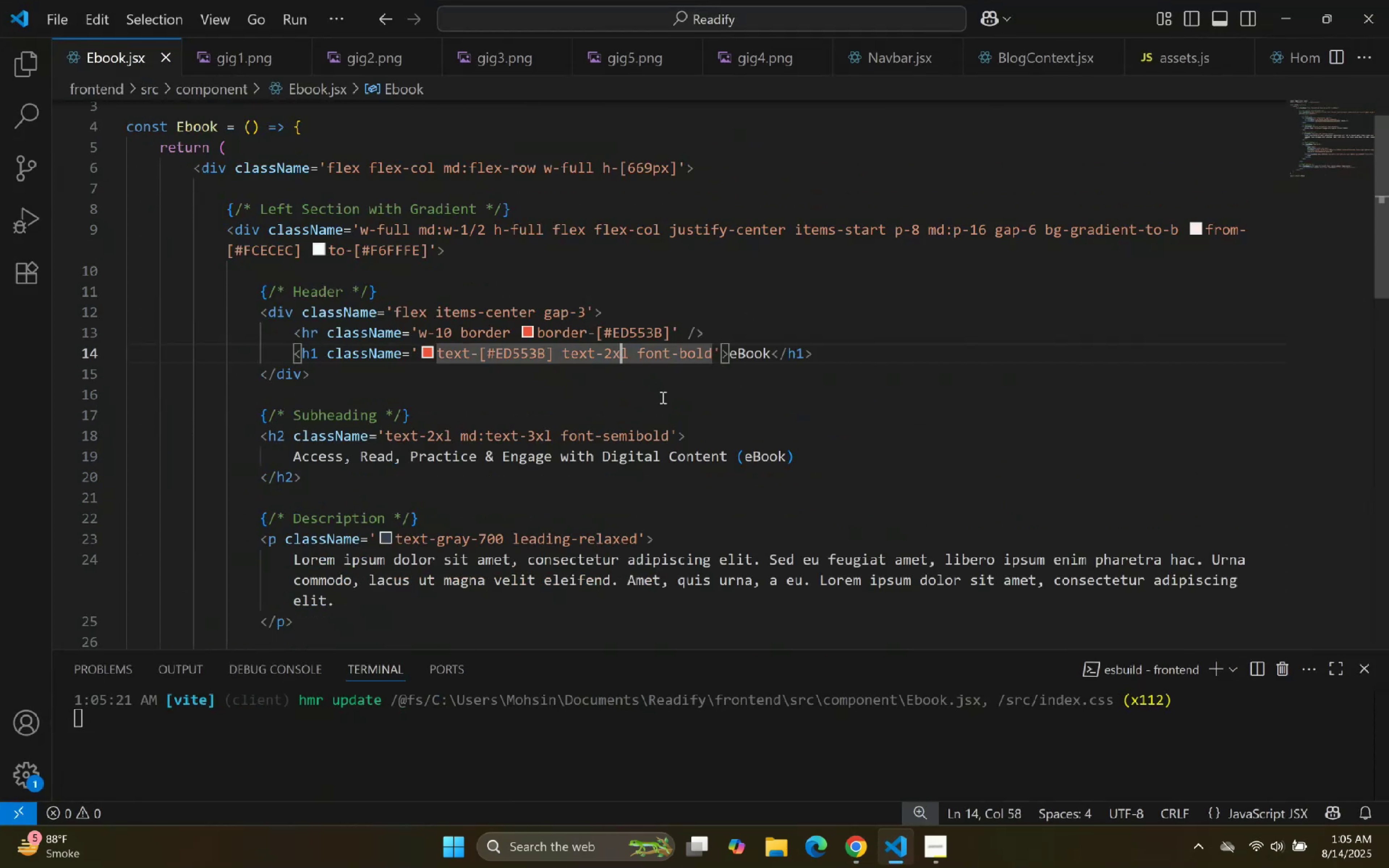 
key(ArrowRight)
 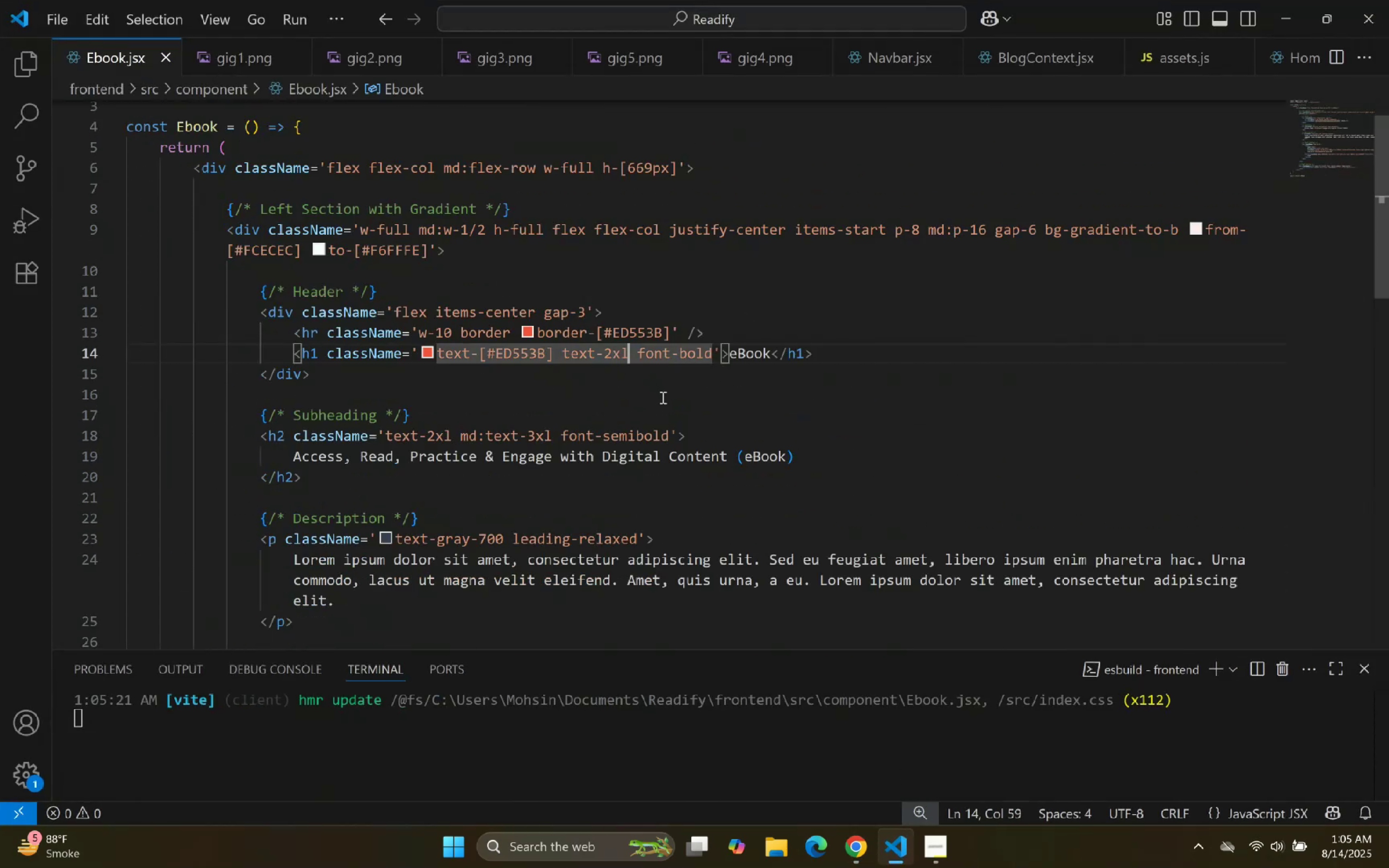 
key(Backspace)
key(Backspace)
key(Backspace)
type(lg)
 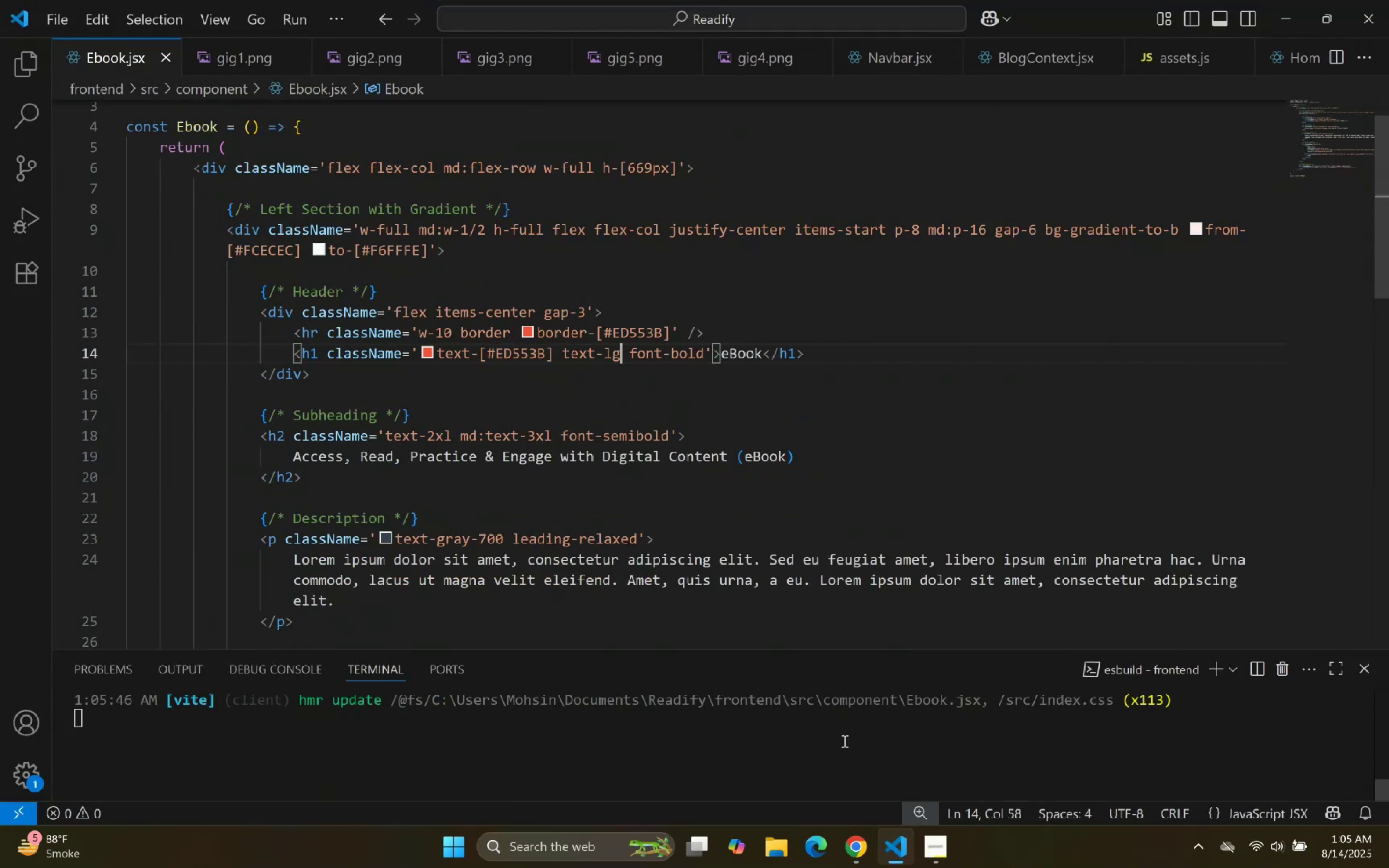 
left_click([905, 851])
 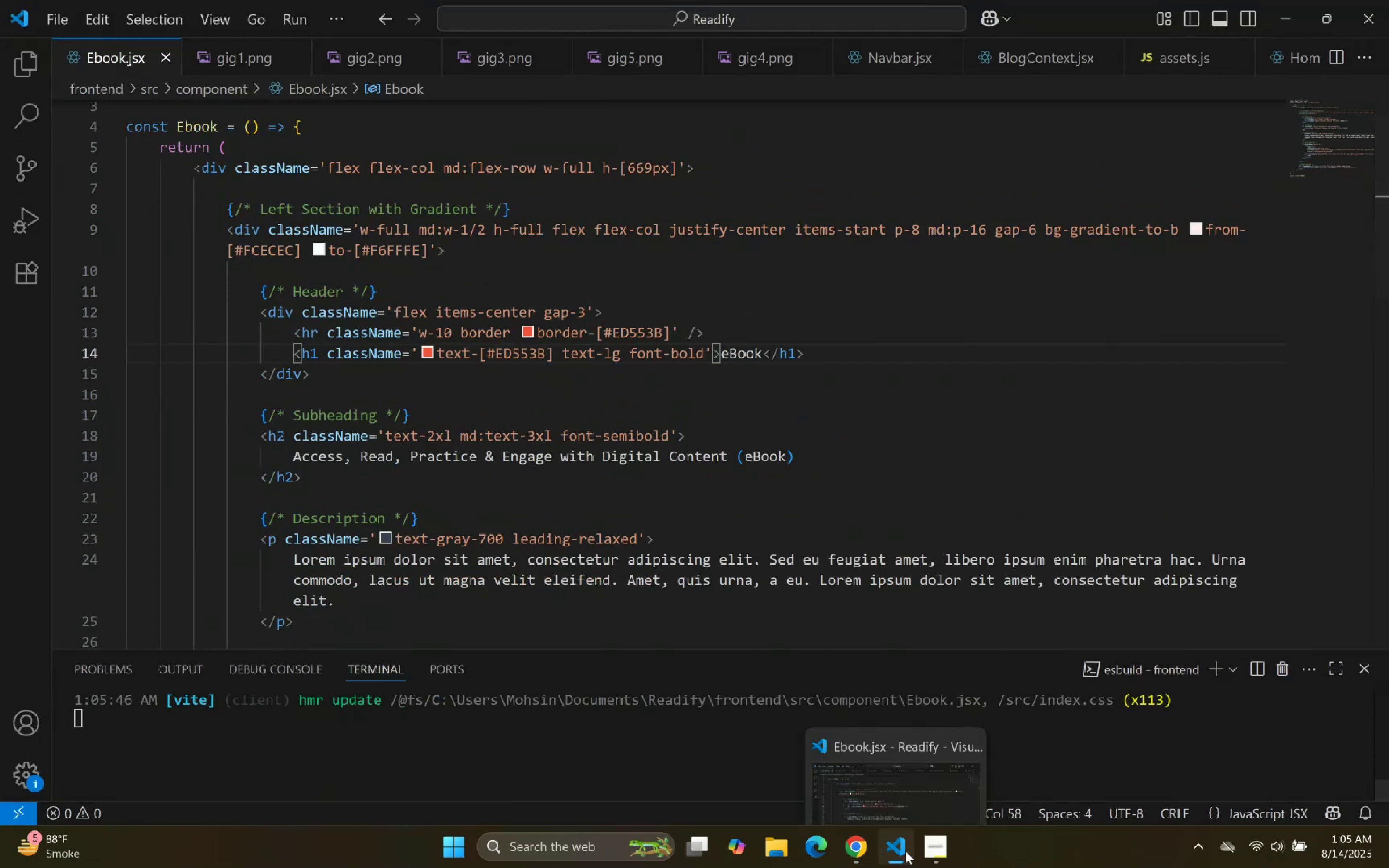 
mouse_move([892, 838])
 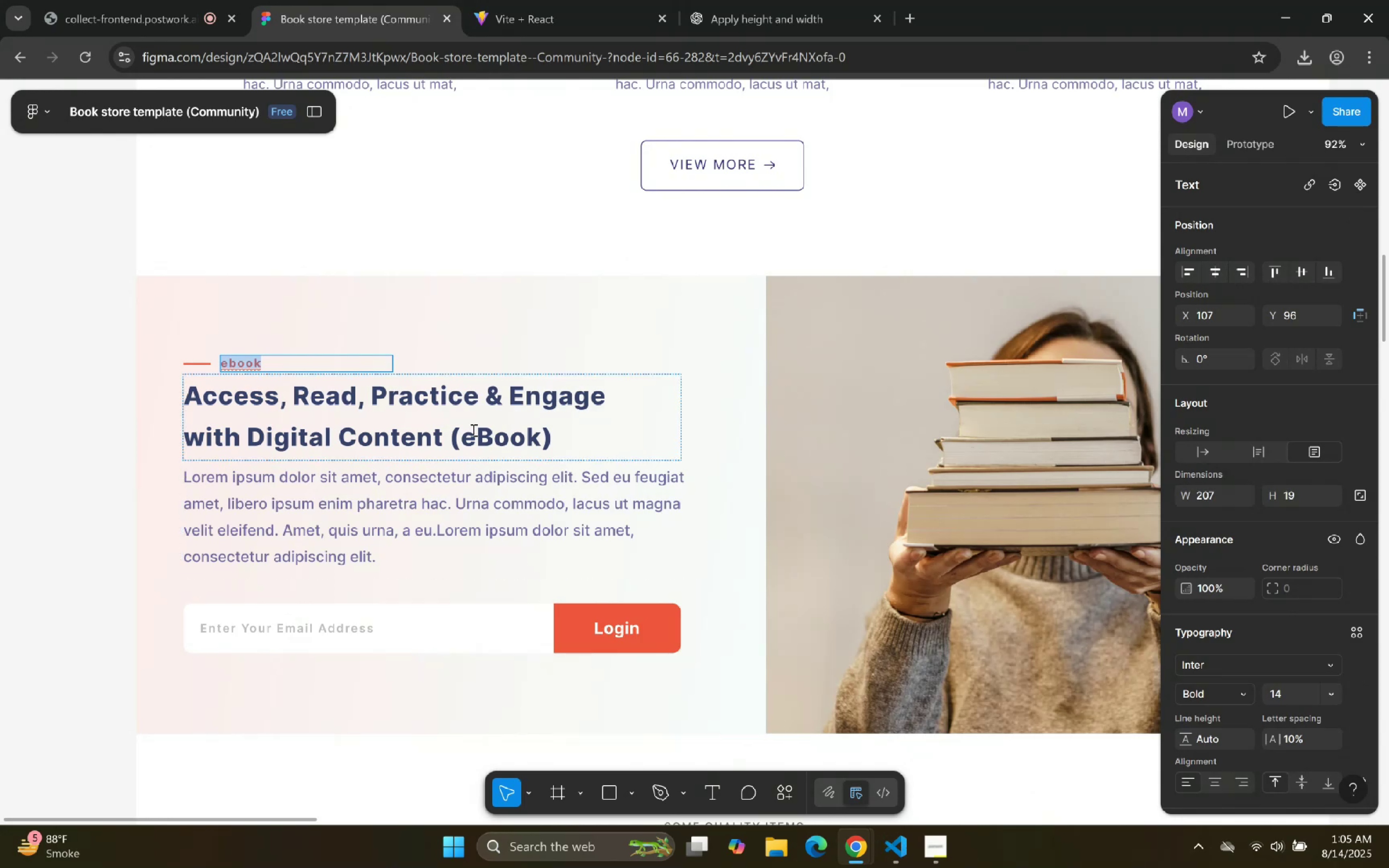 
key(Control+A)
 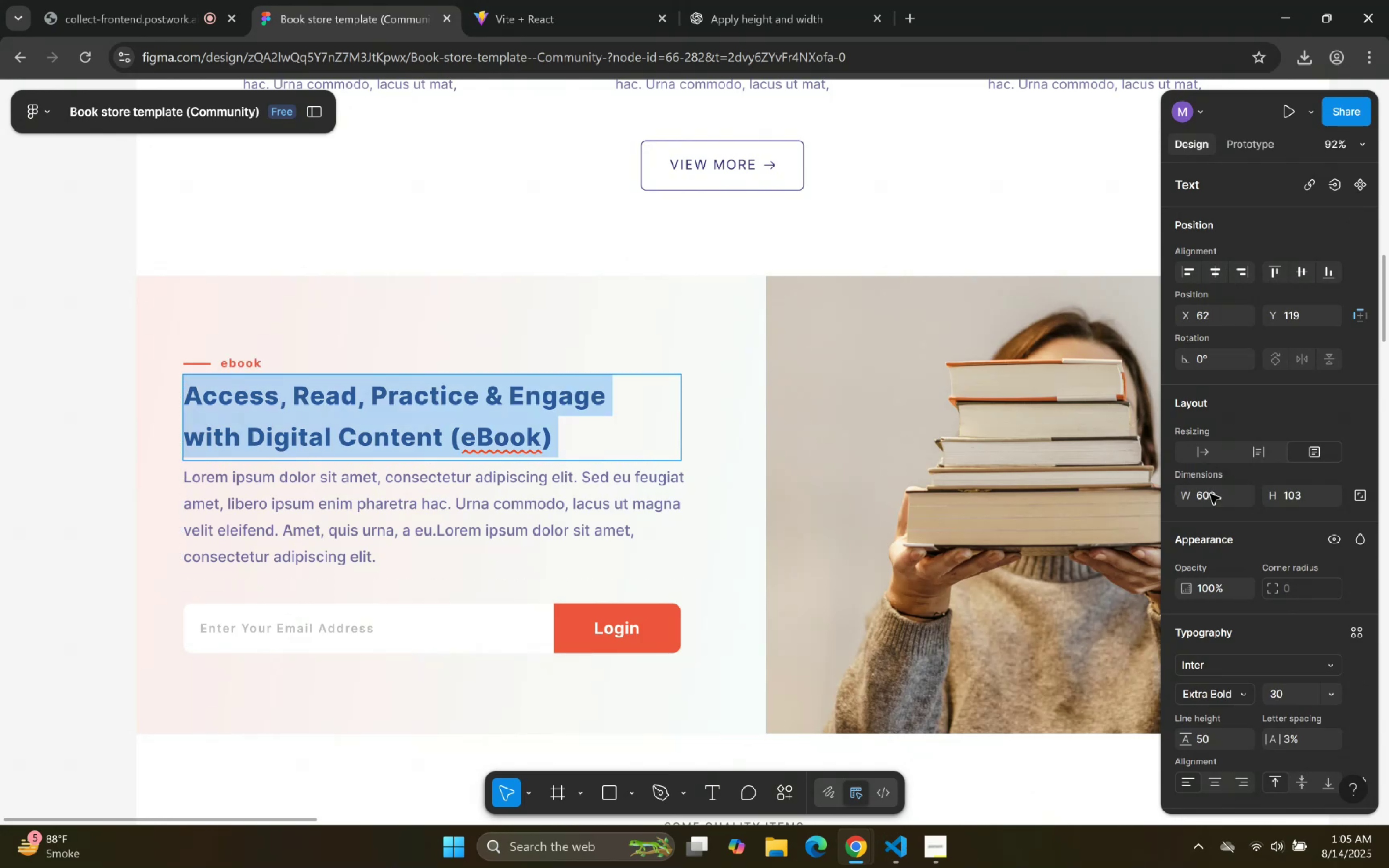 
scroll: coordinate [1230, 669], scroll_direction: down, amount: 4.0
 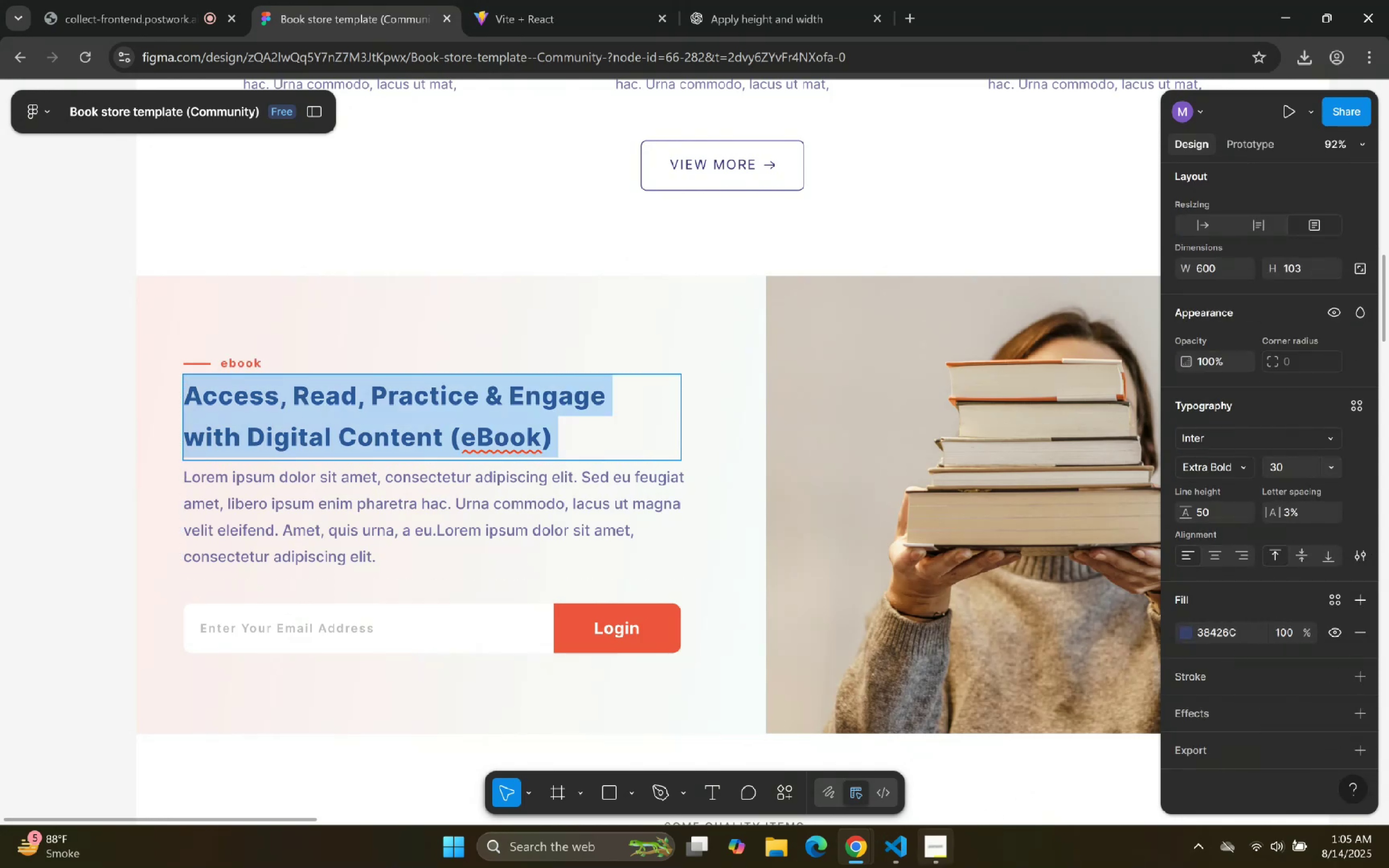 
left_click([898, 842])
 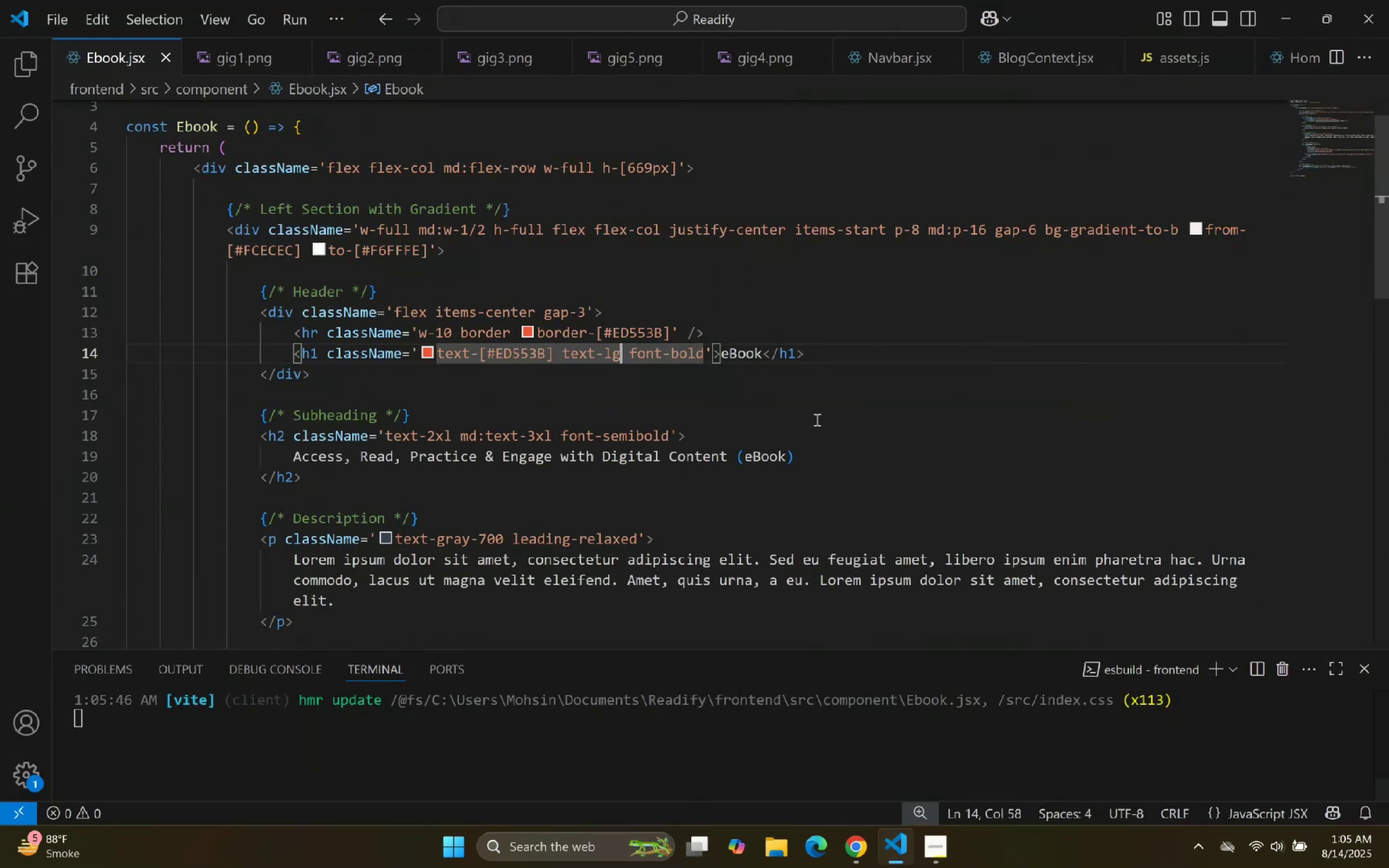 
scroll: coordinate [809, 397], scroll_direction: up, amount: 1.0
 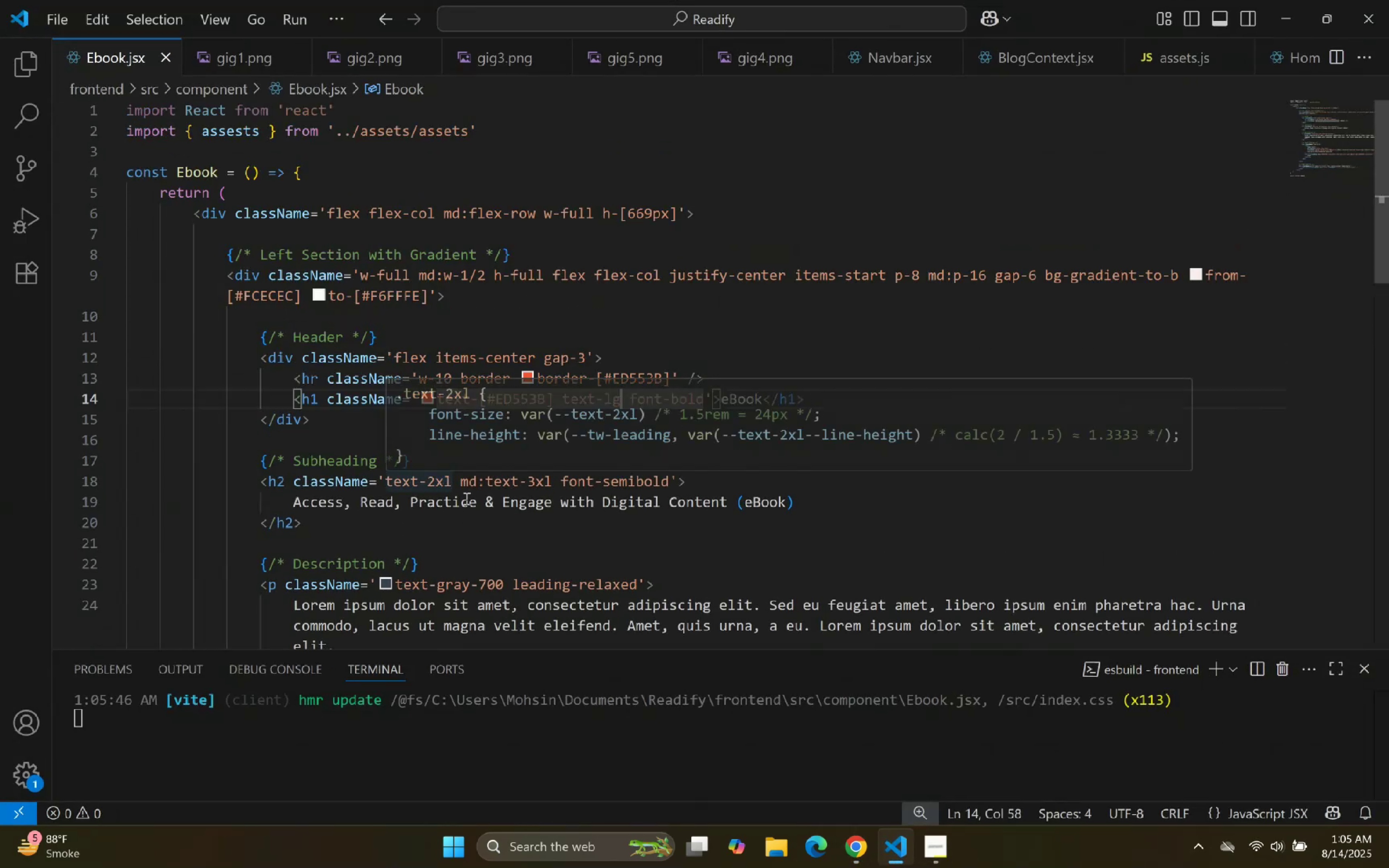 
left_click([452, 481])
 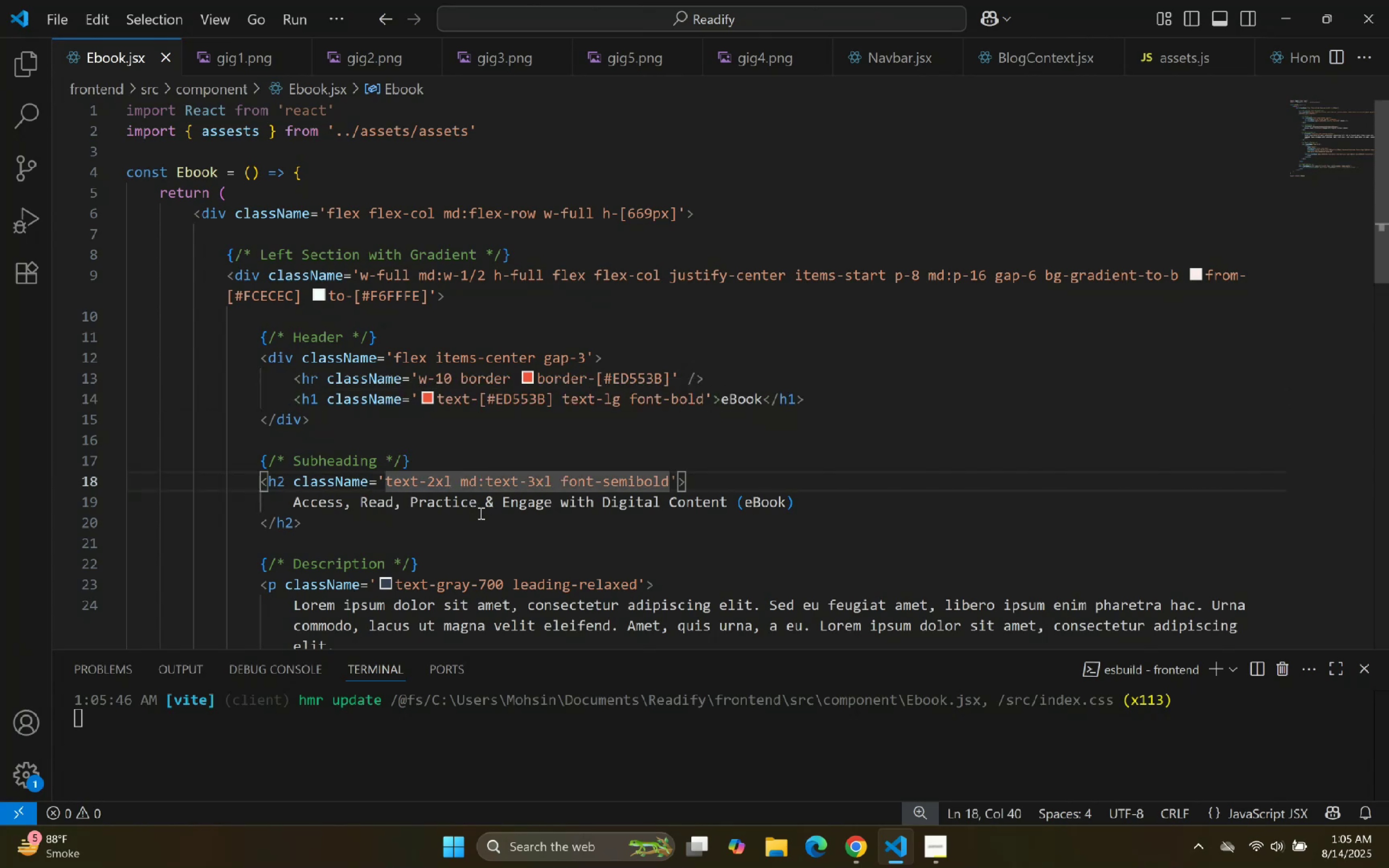 
key(Backspace)
 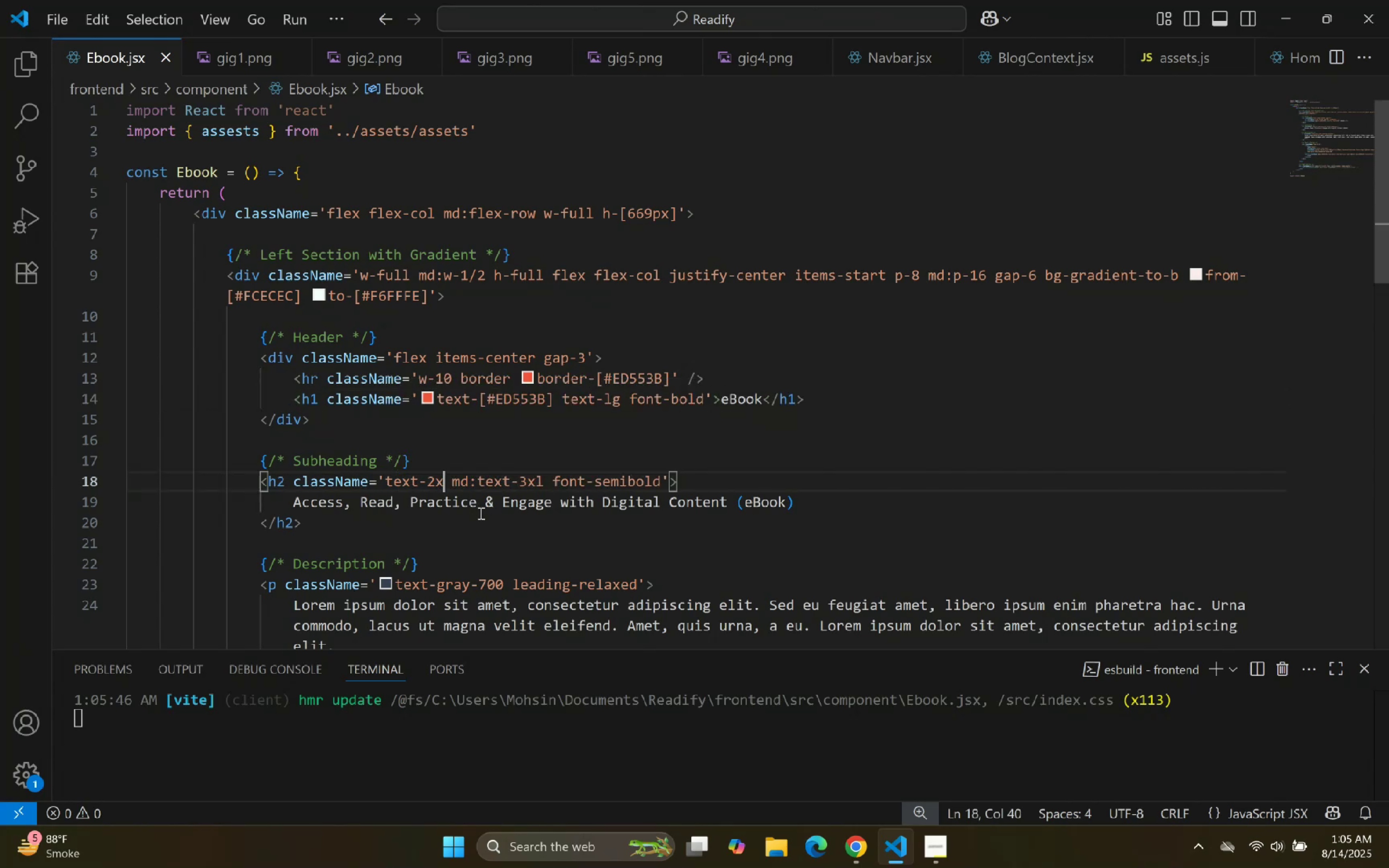 
key(Backspace)
 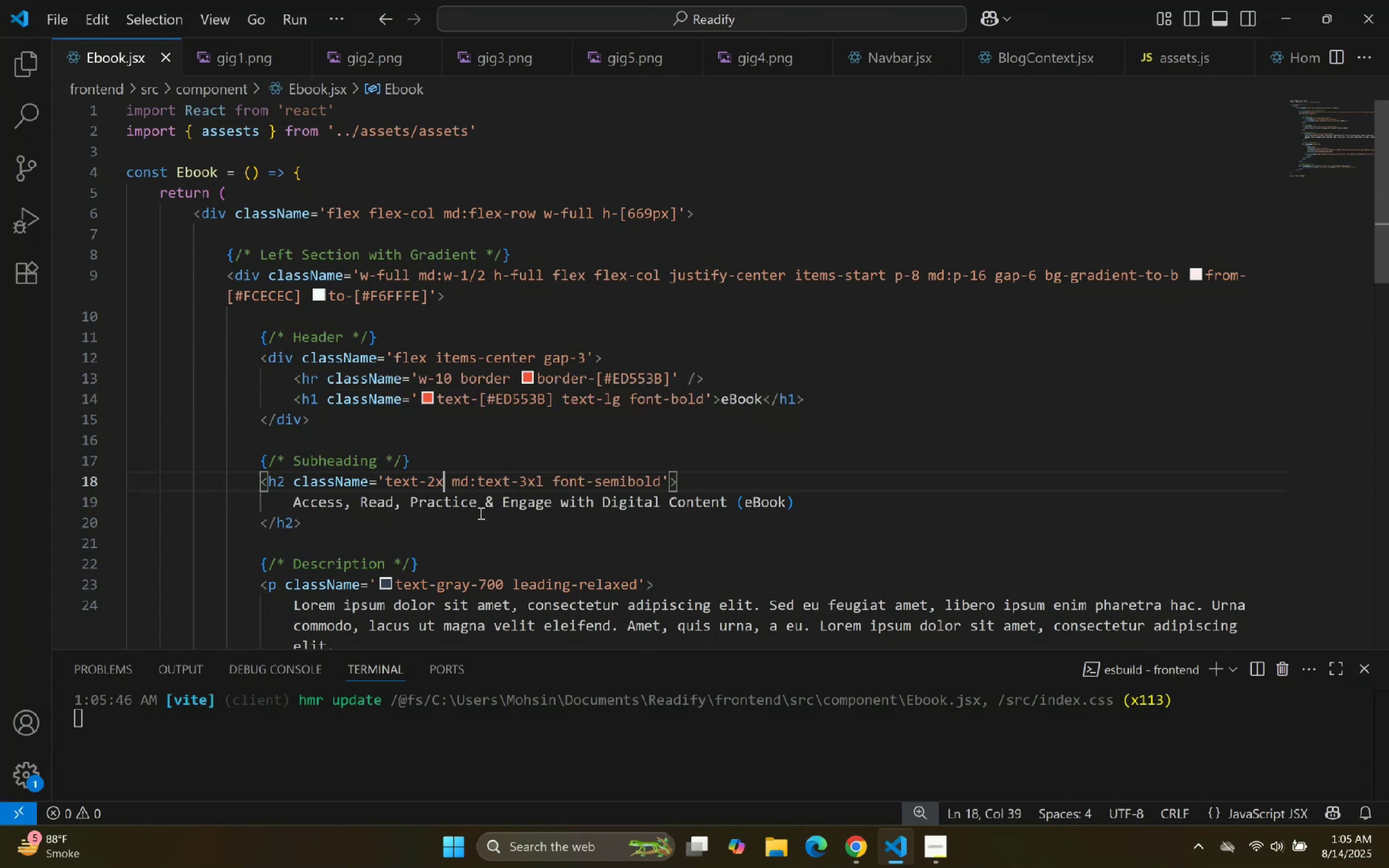 
key(Backspace)
 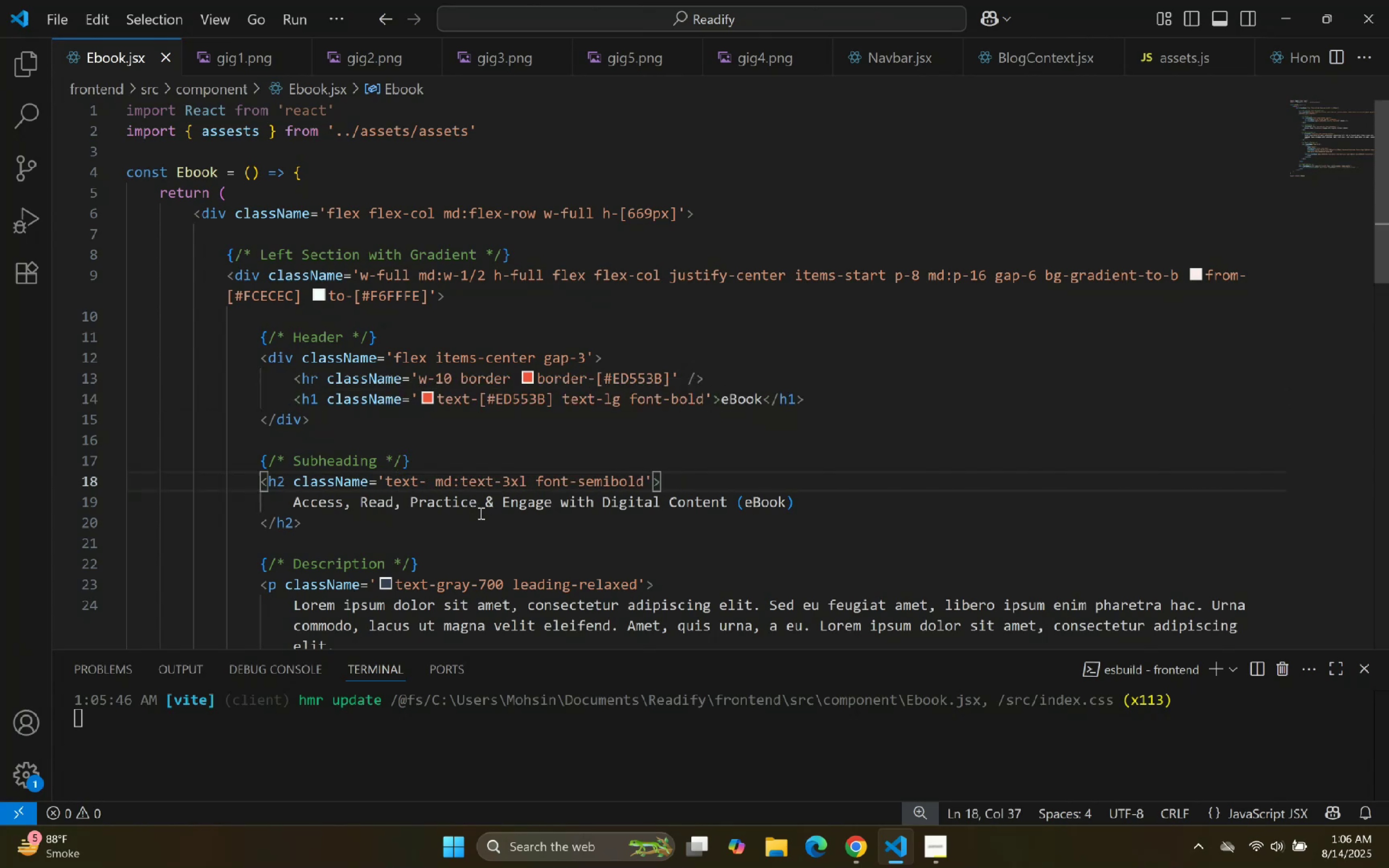 
key(BracketLeft)
 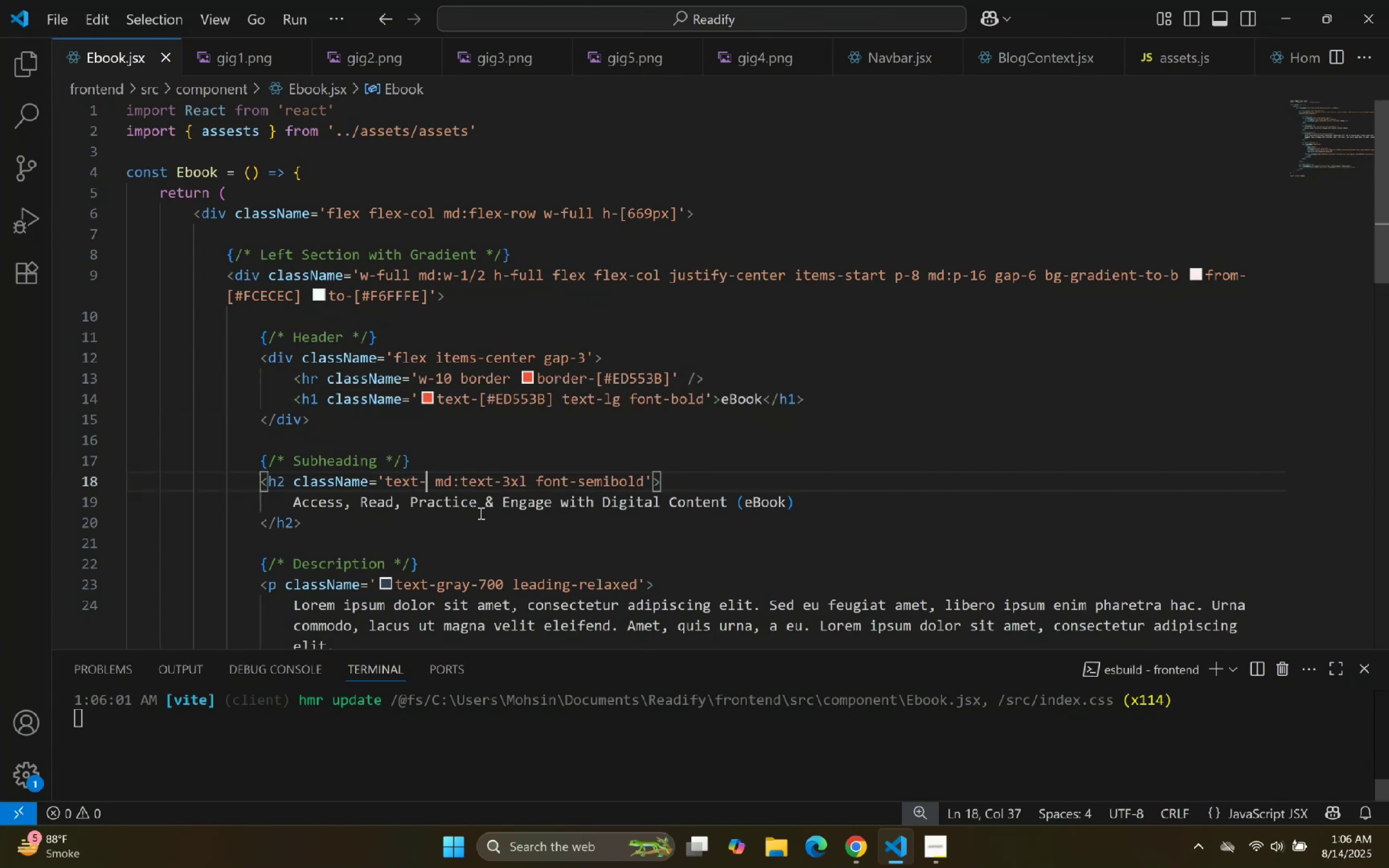 
key(BracketRight)
 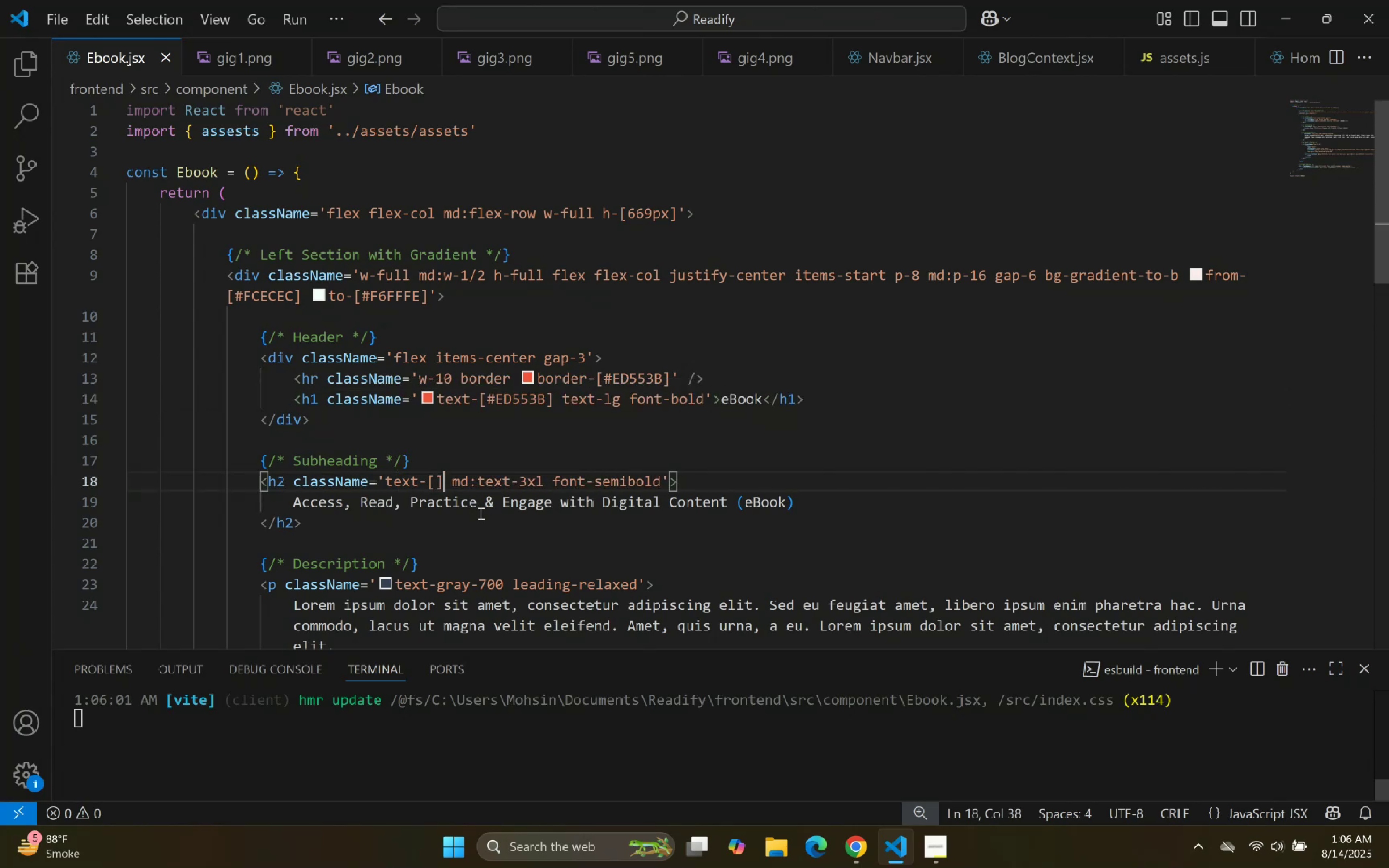 
key(ArrowLeft)
 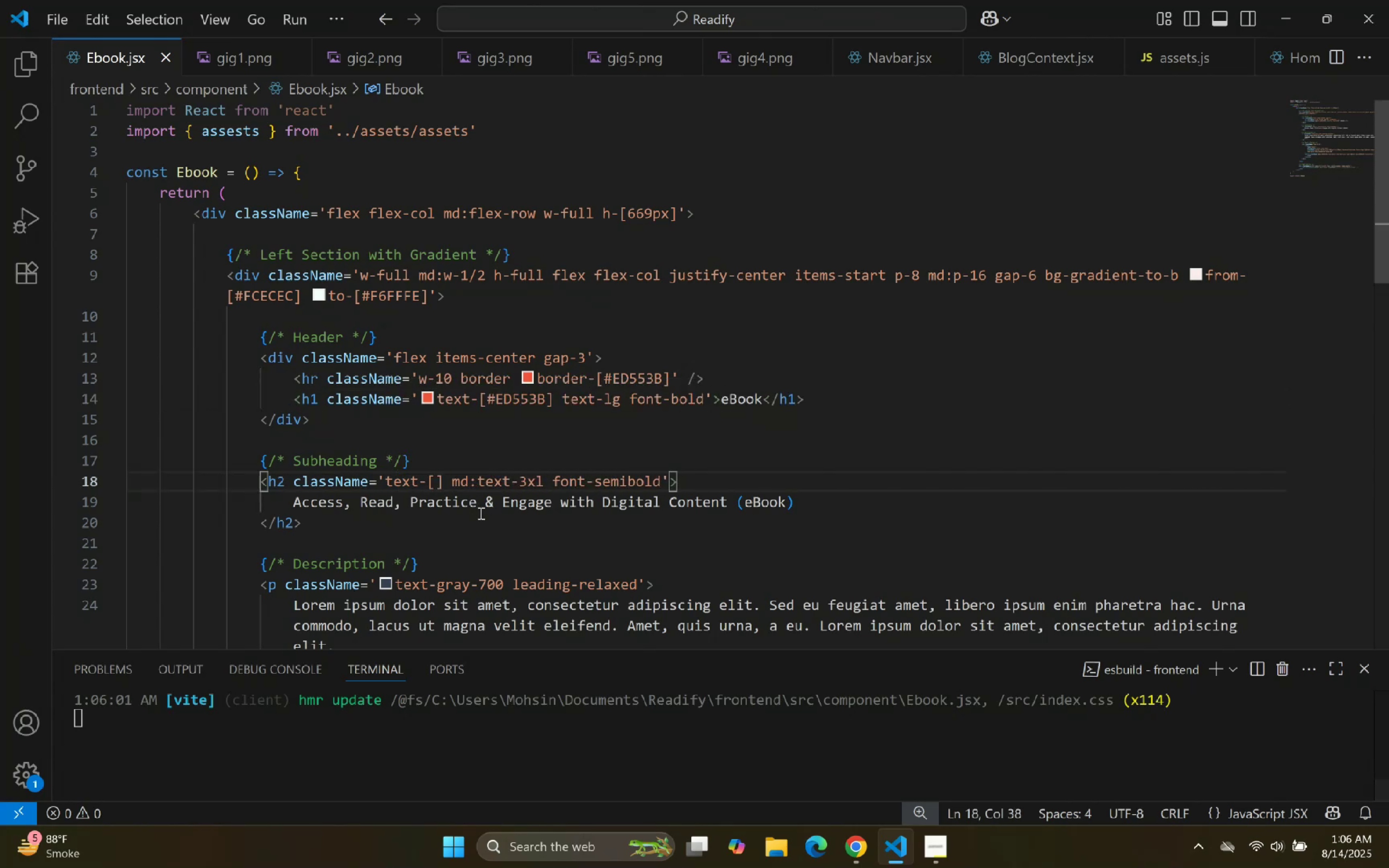 
key(Control+Z)
 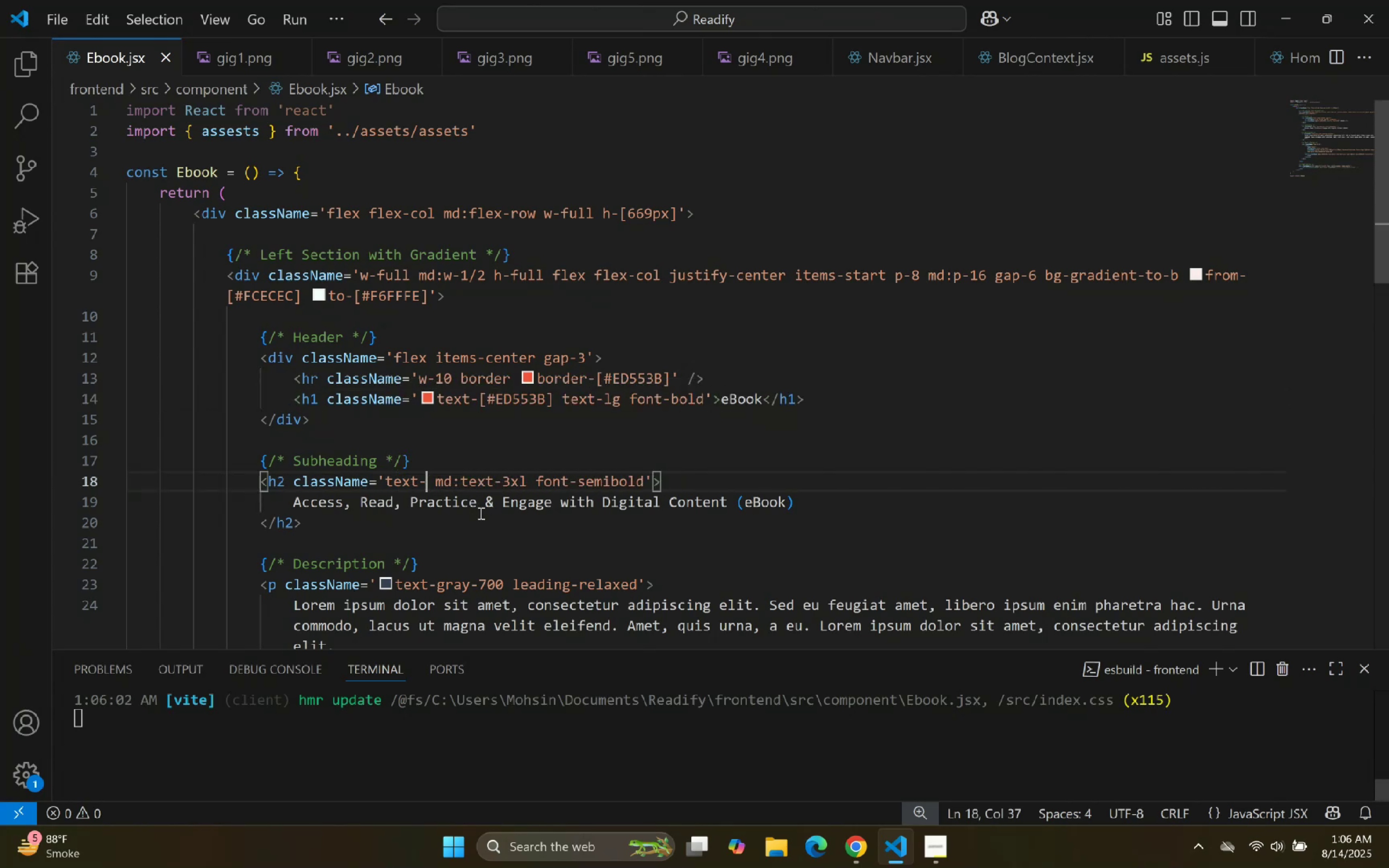 
key(Control+Z)
 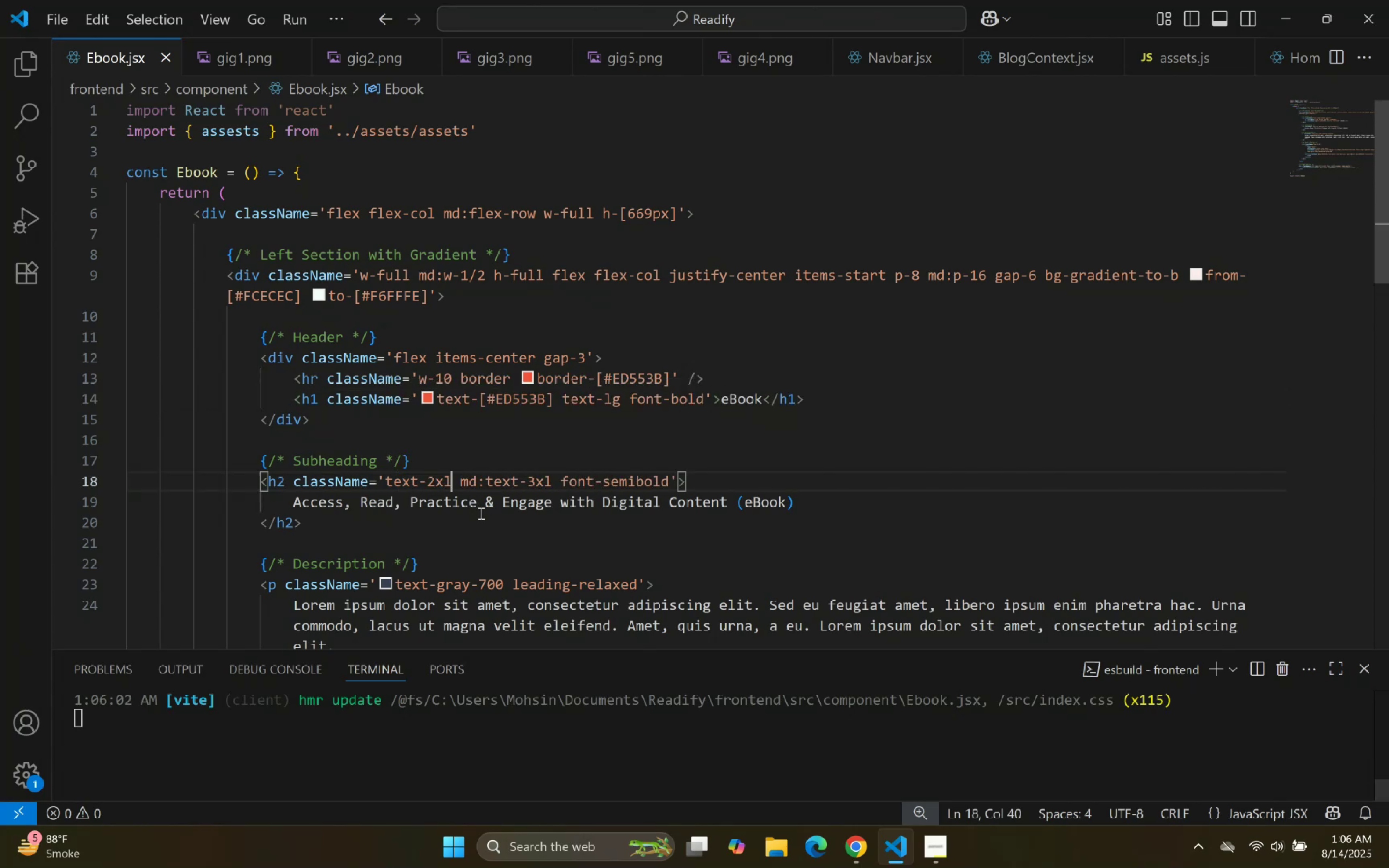 
key(ArrowRight)
 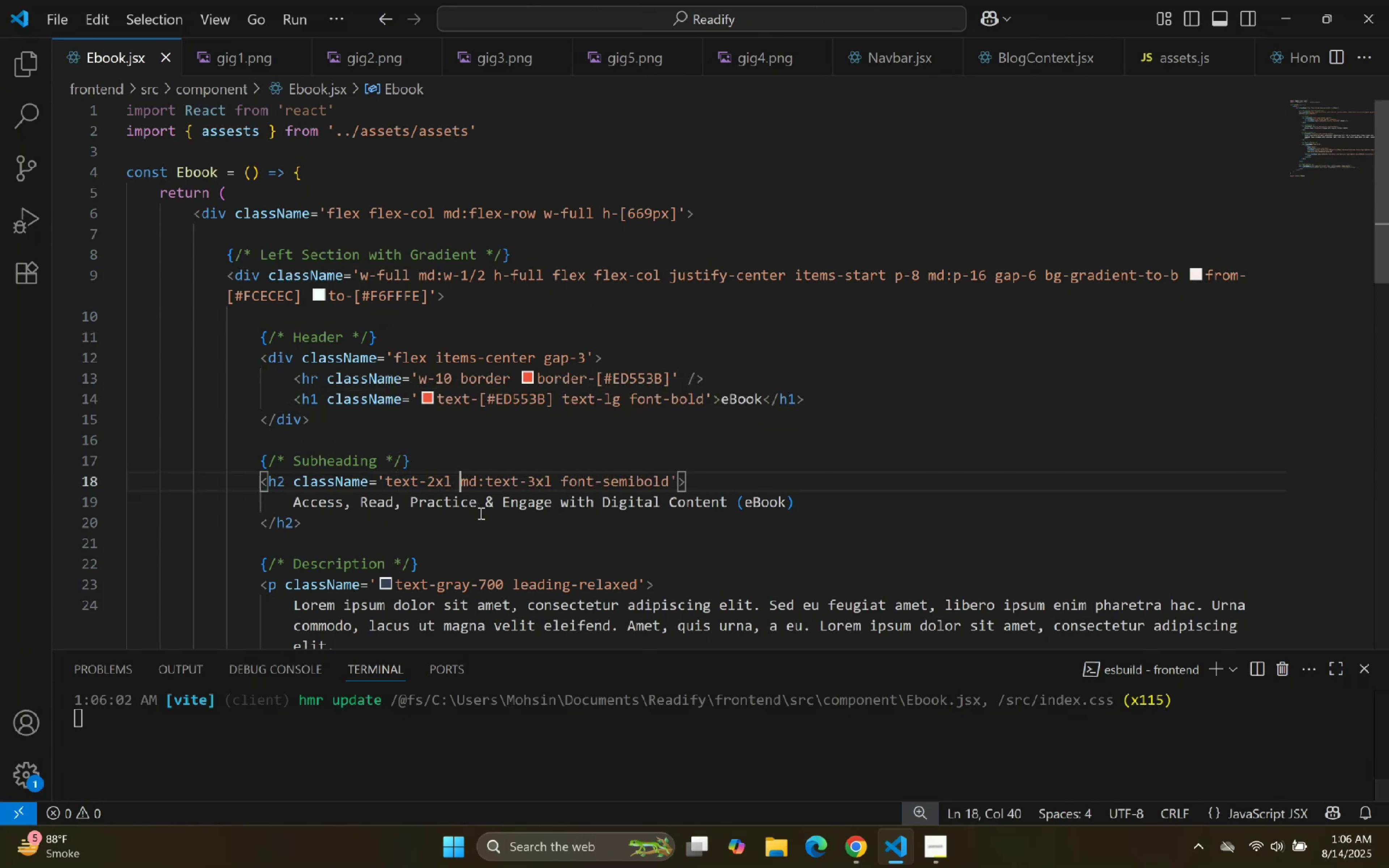 
hold_key(key=ArrowRight, duration=0.71)
 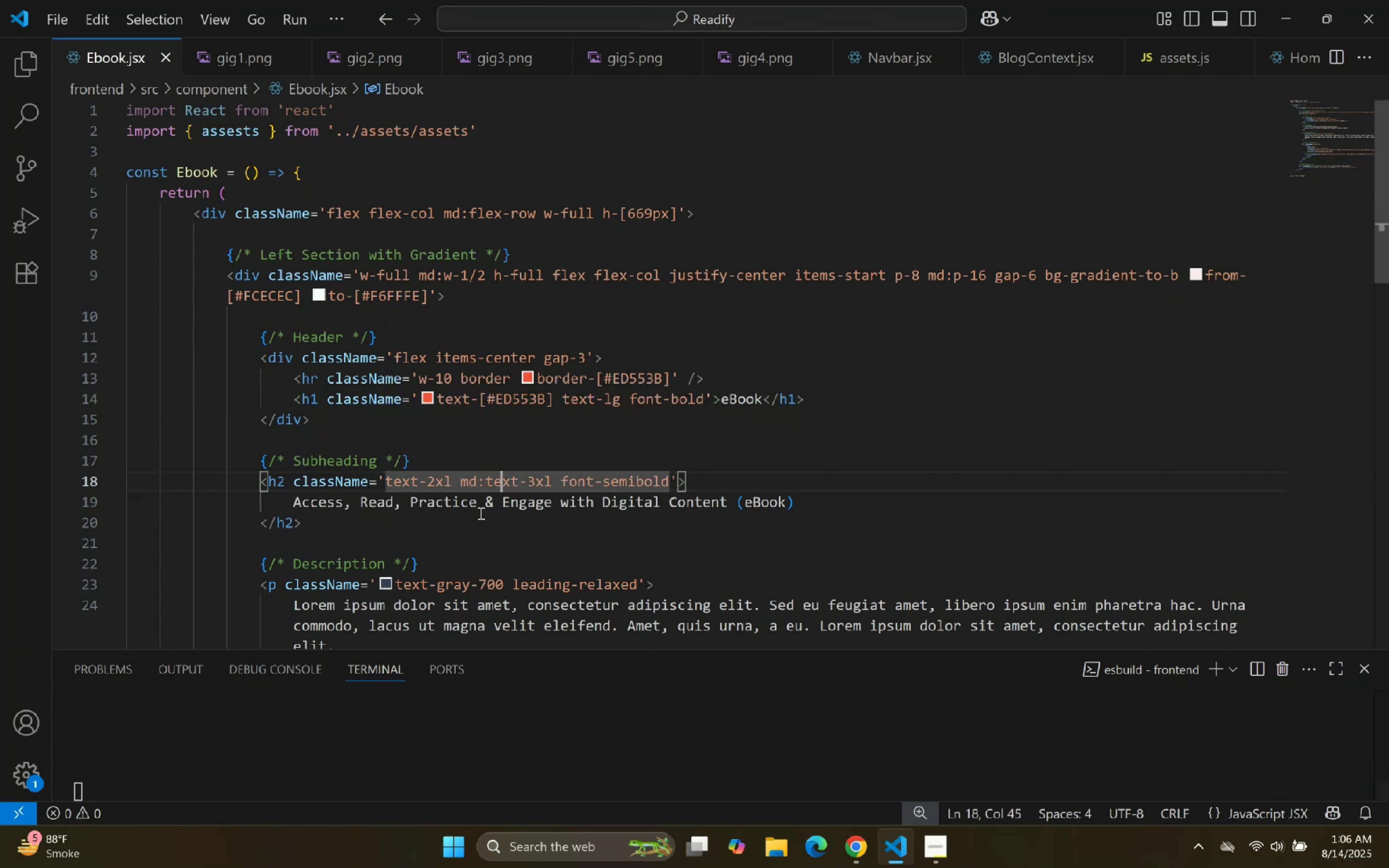 
key(ArrowRight)
 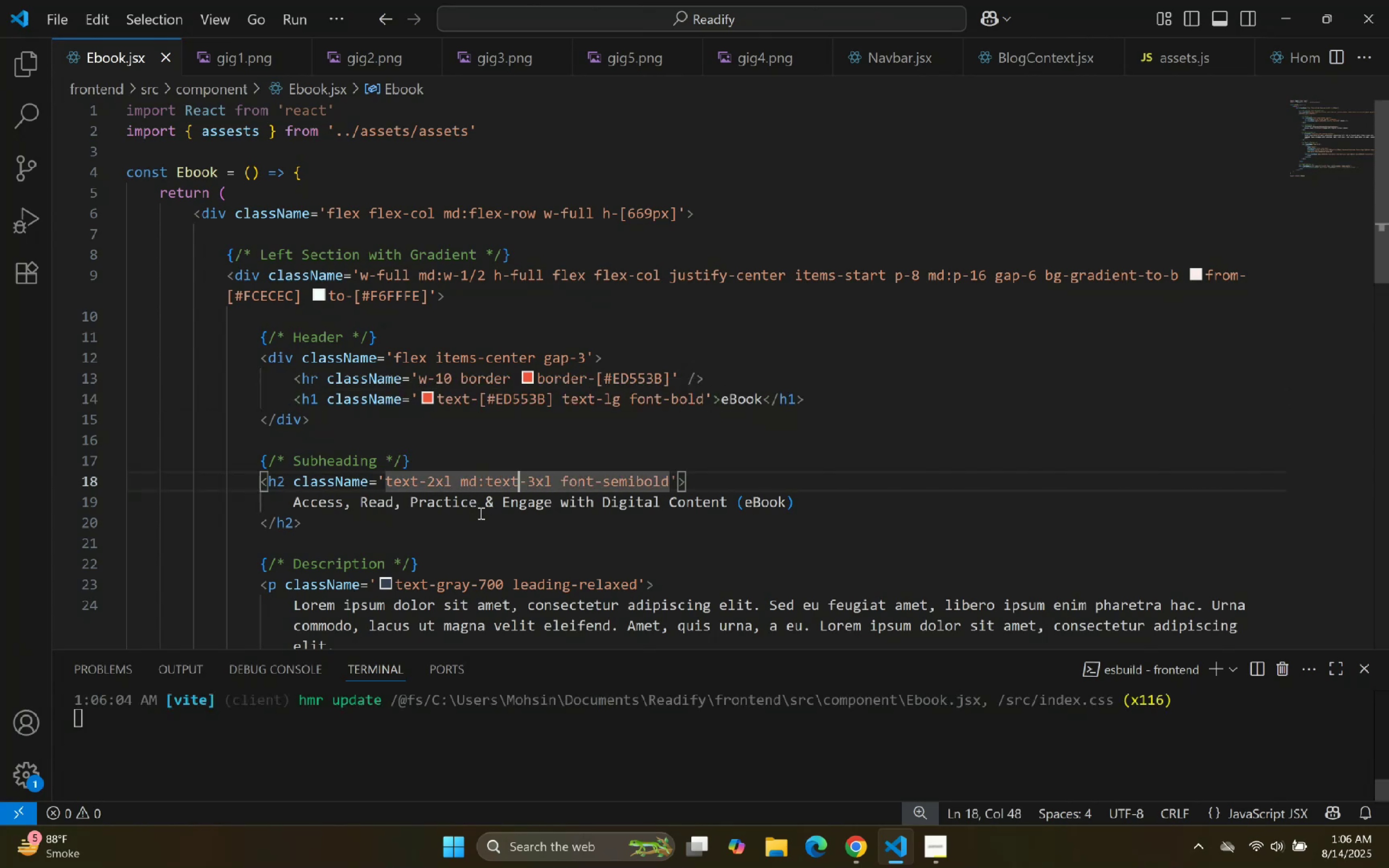 
key(Shift+ArrowRight)
 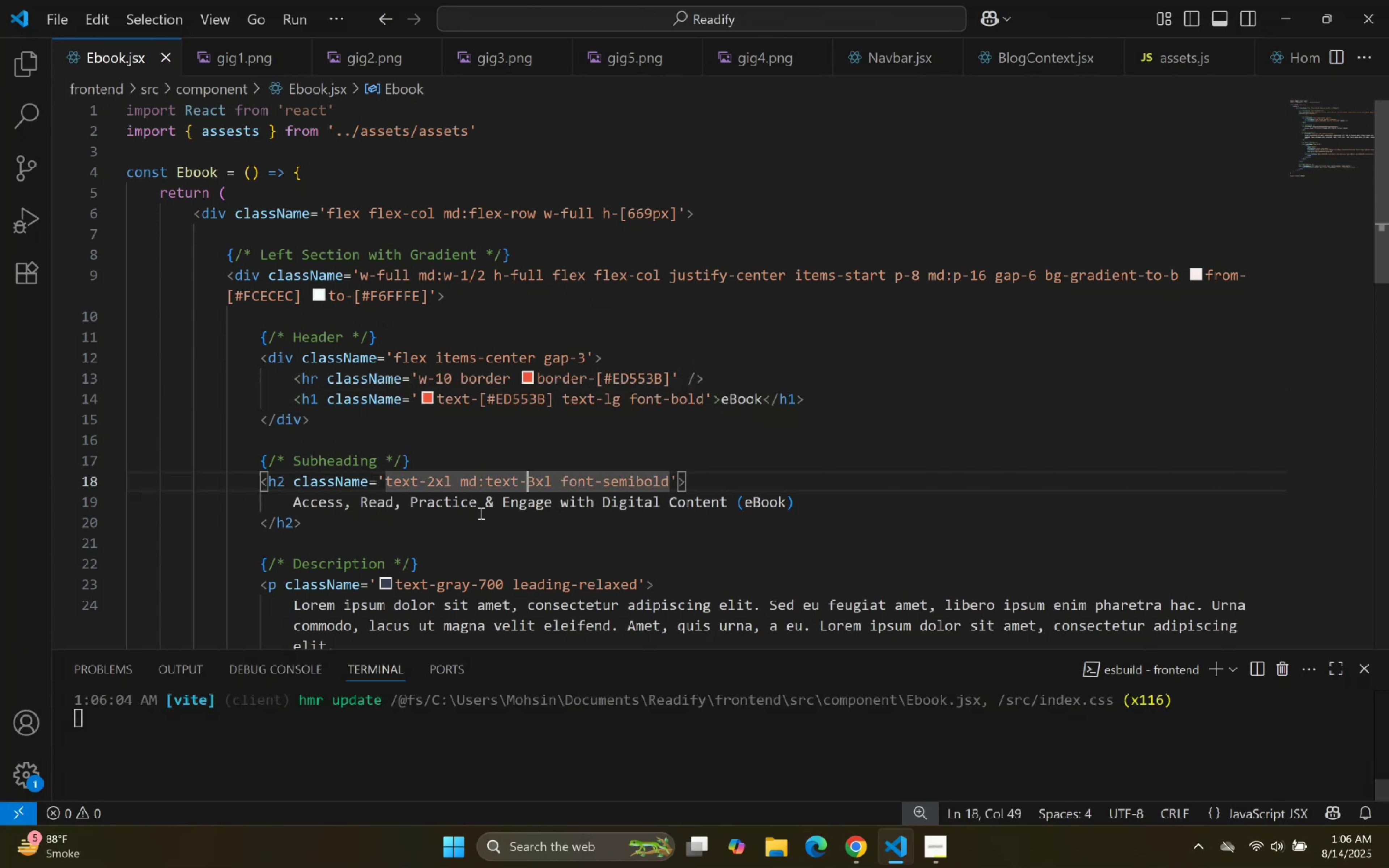 
key(Shift+ArrowRight)
 